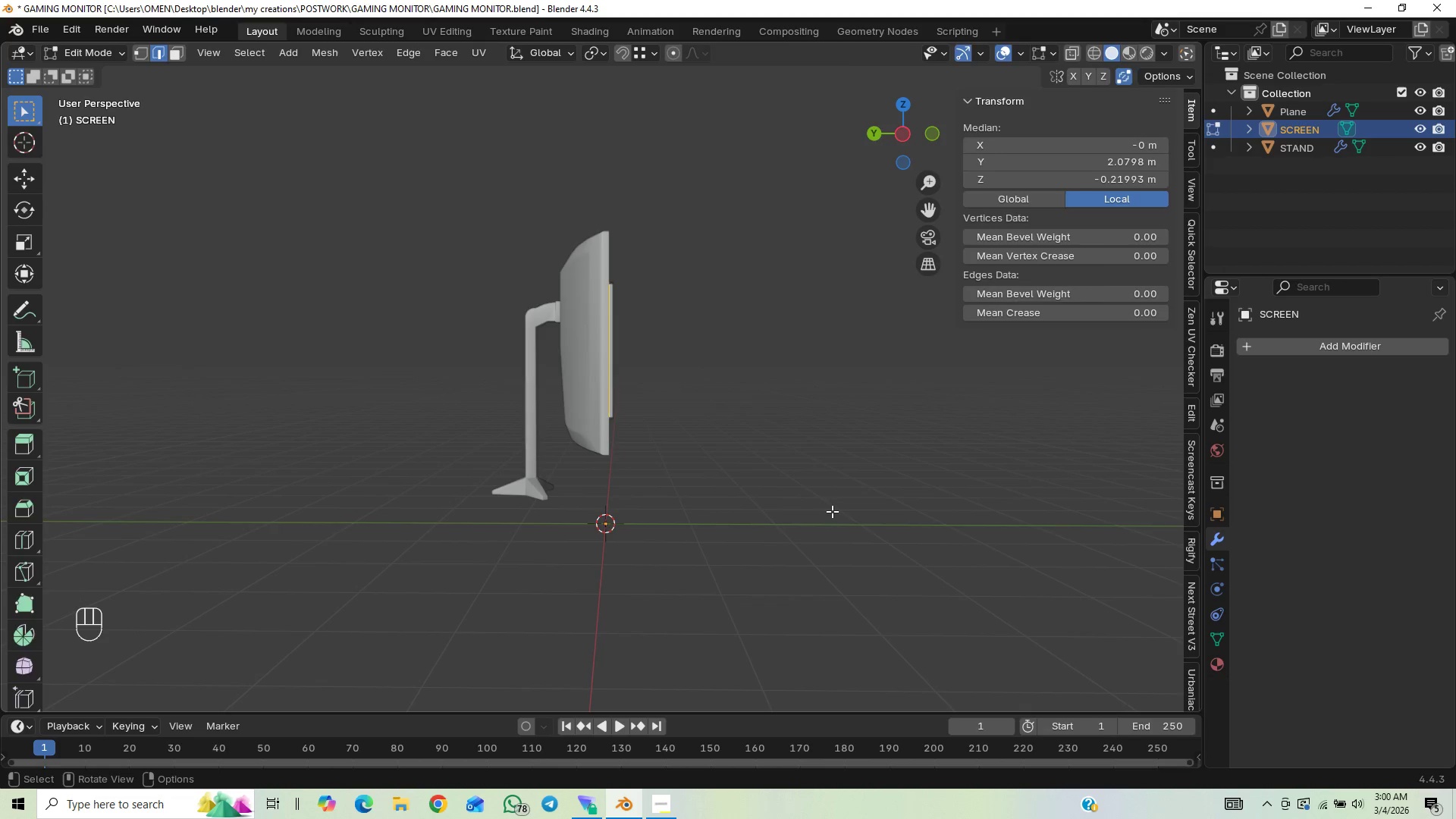 
key(Tab)
 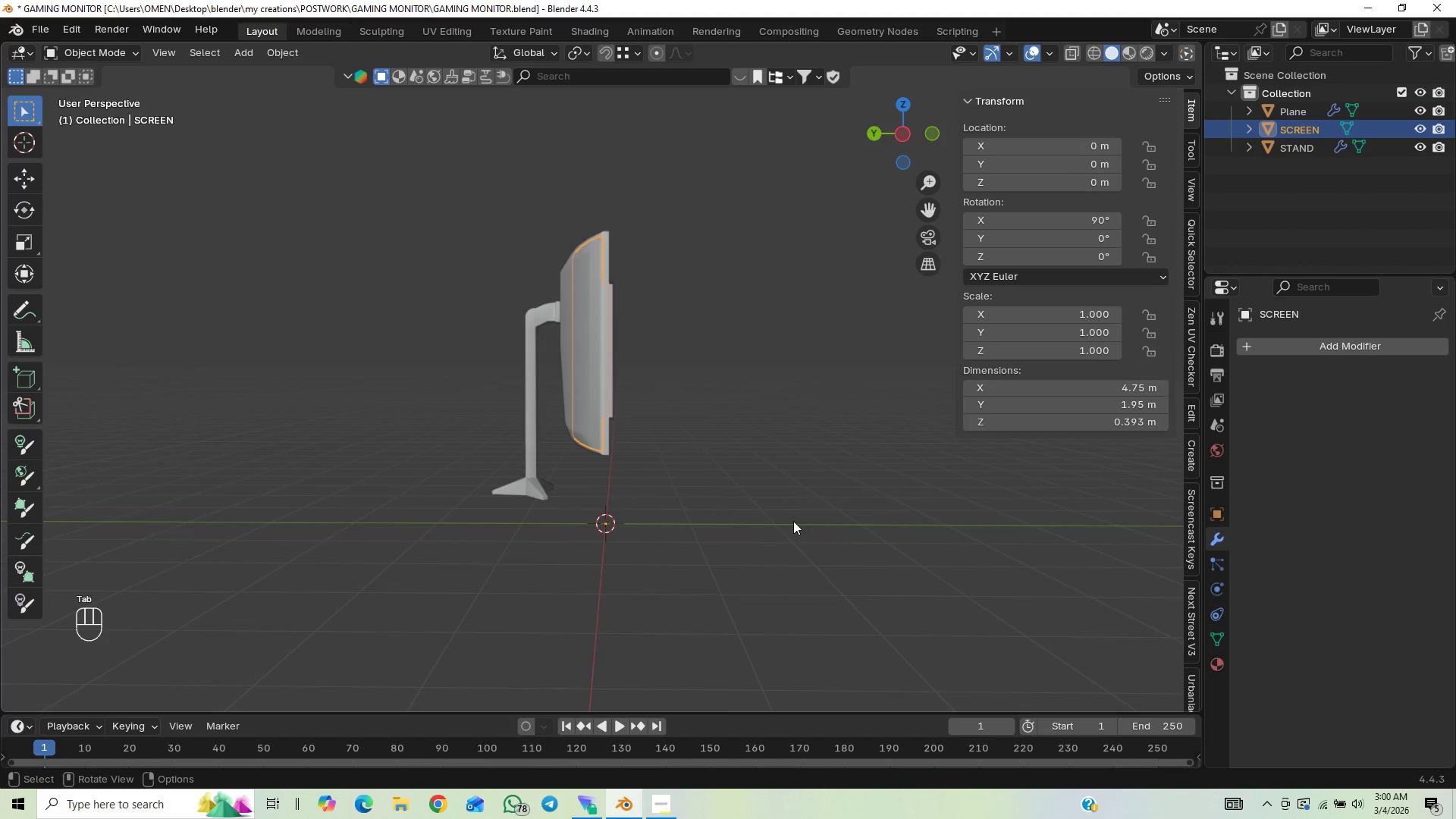 
type(agy)
 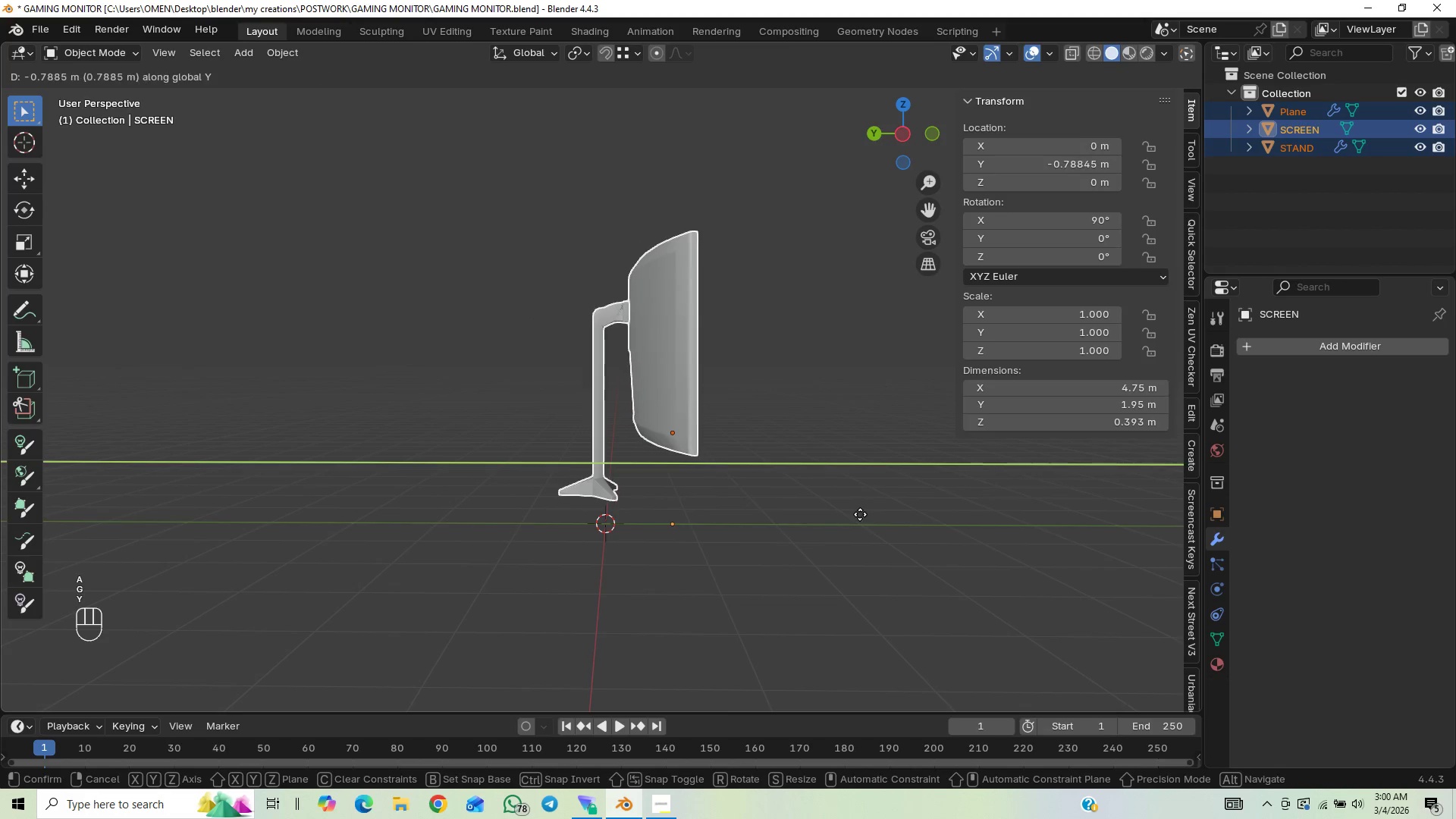 
left_click([860, 514])
 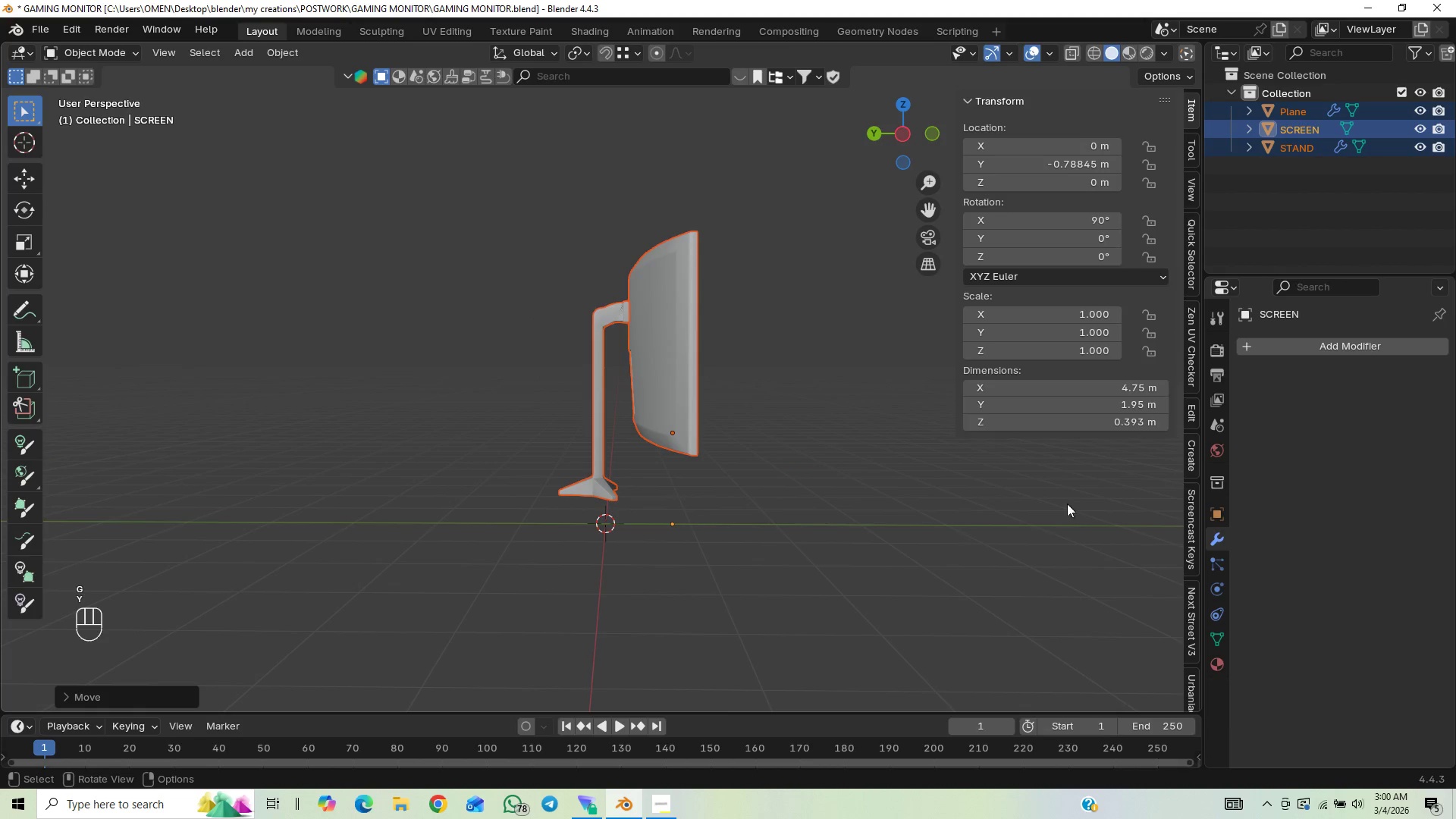 
key(End)
 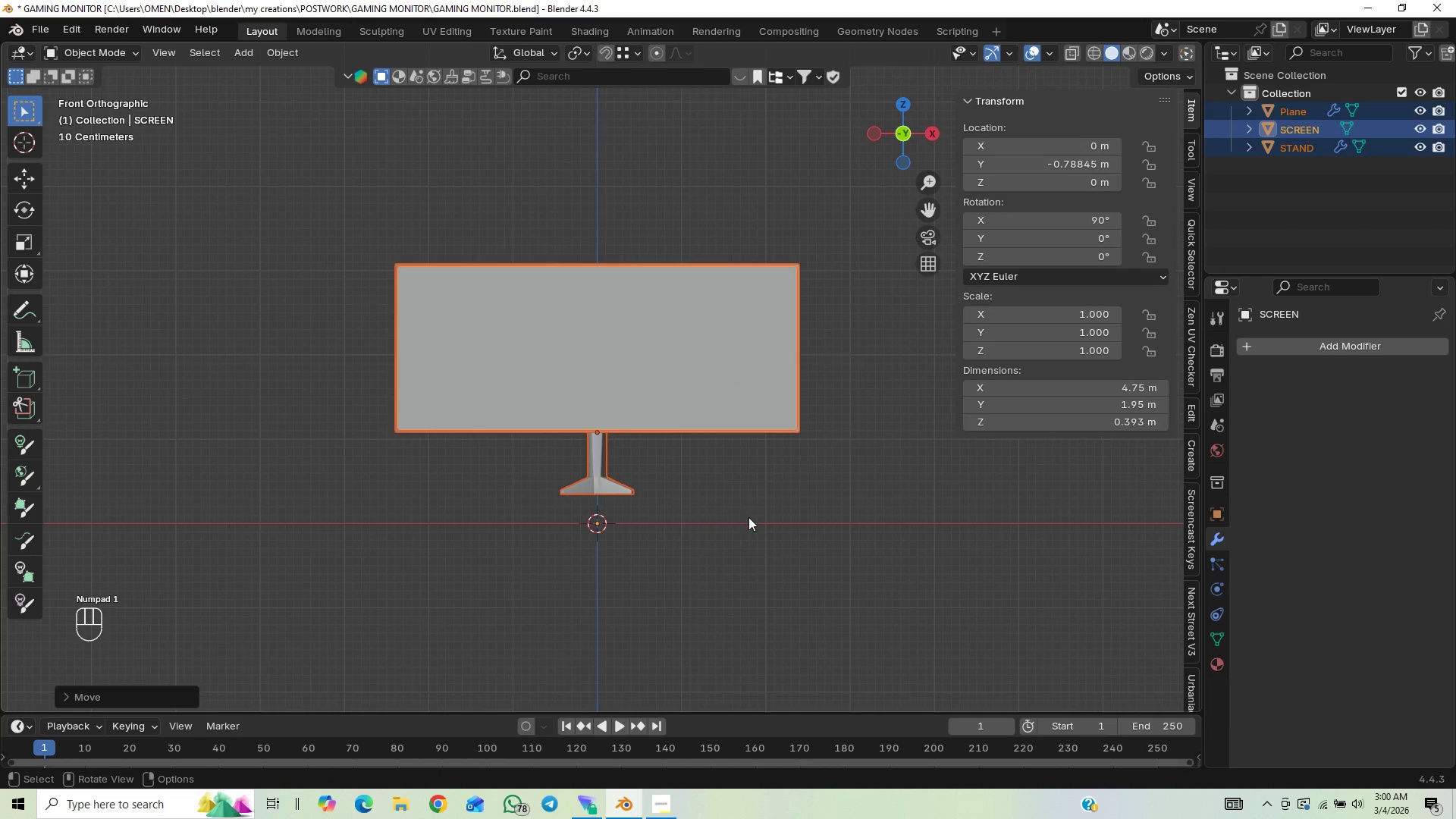 
key(Control+S)
 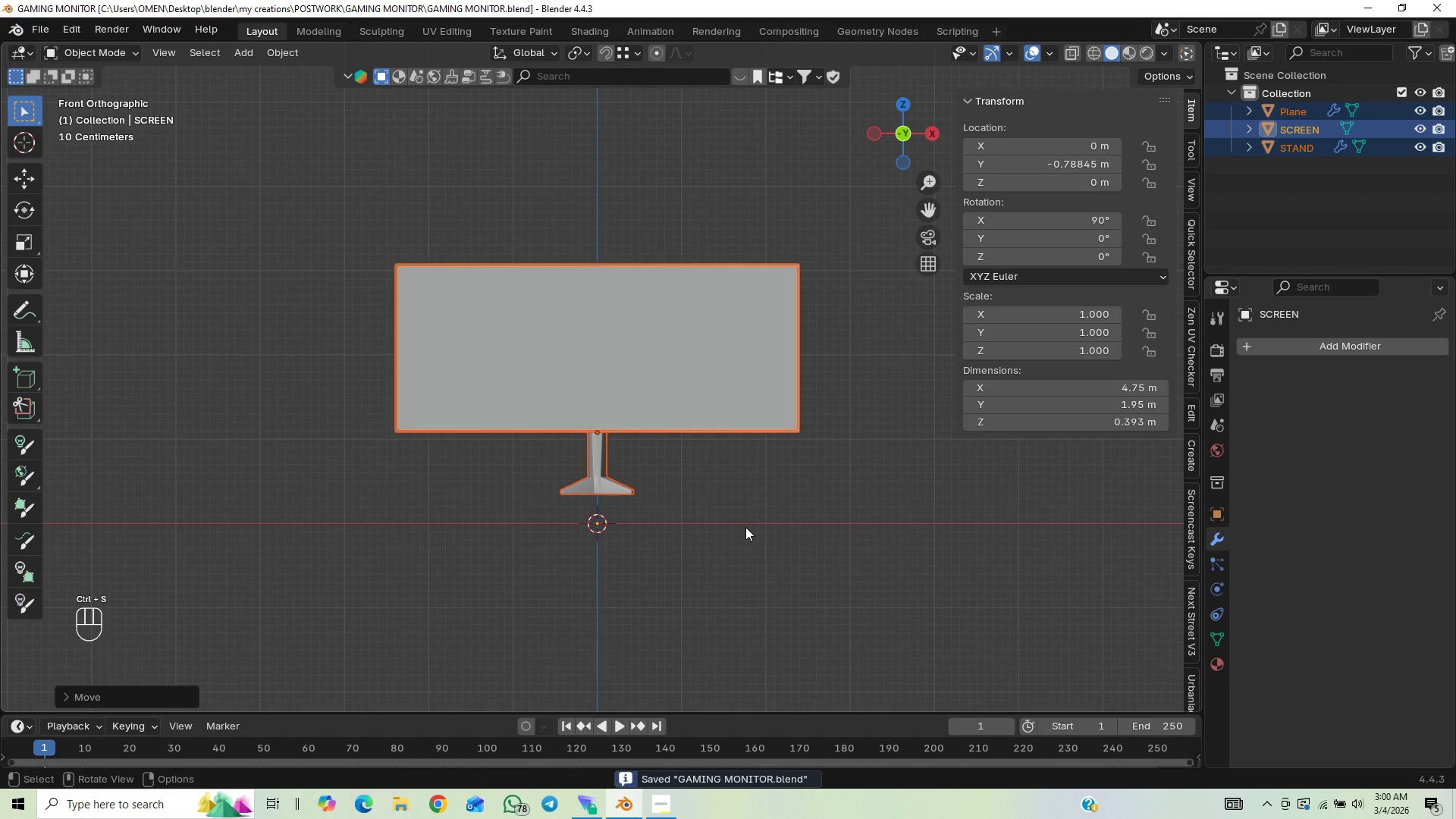 
key(Shift+A)
 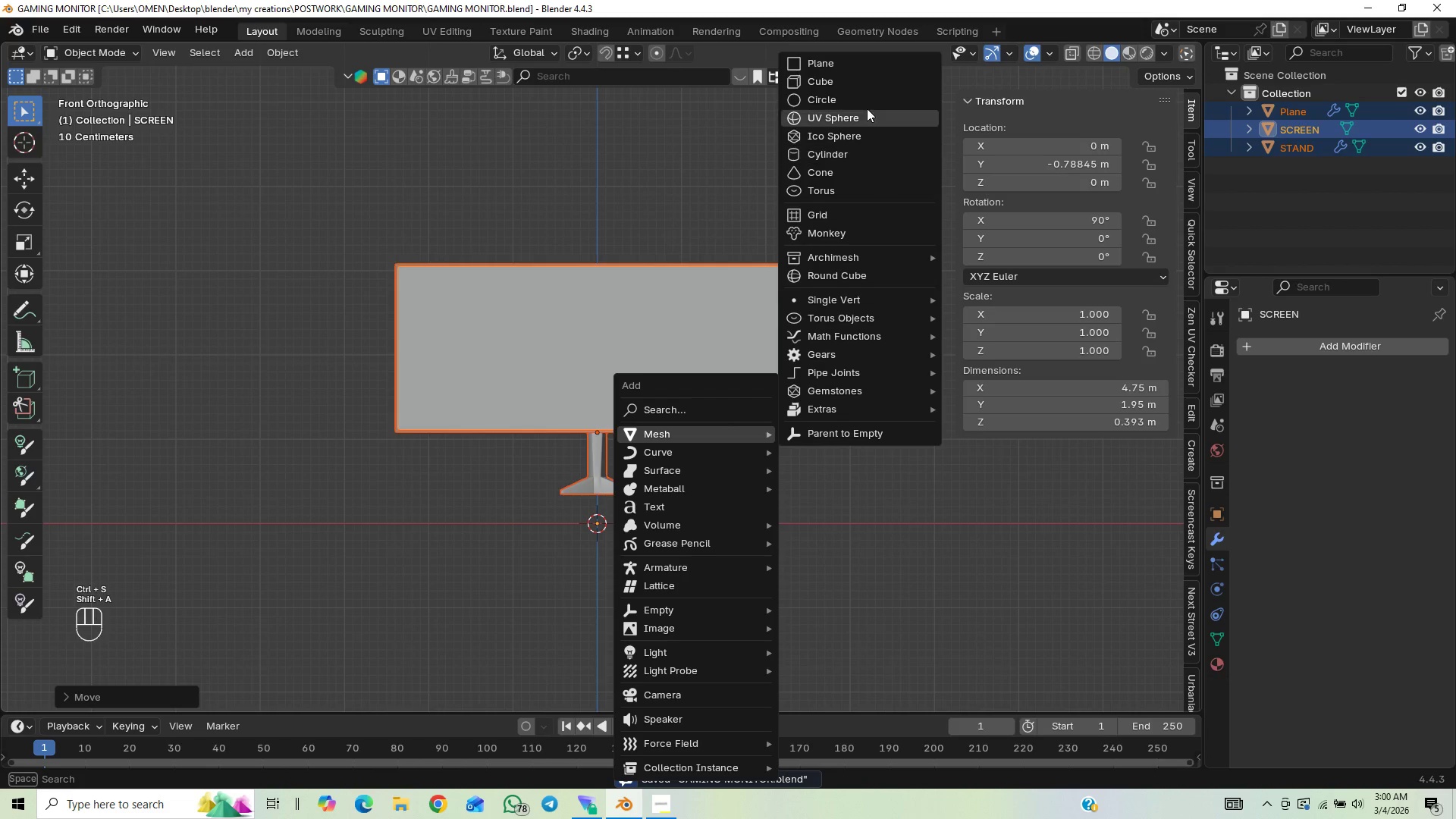 
left_click([864, 66])
 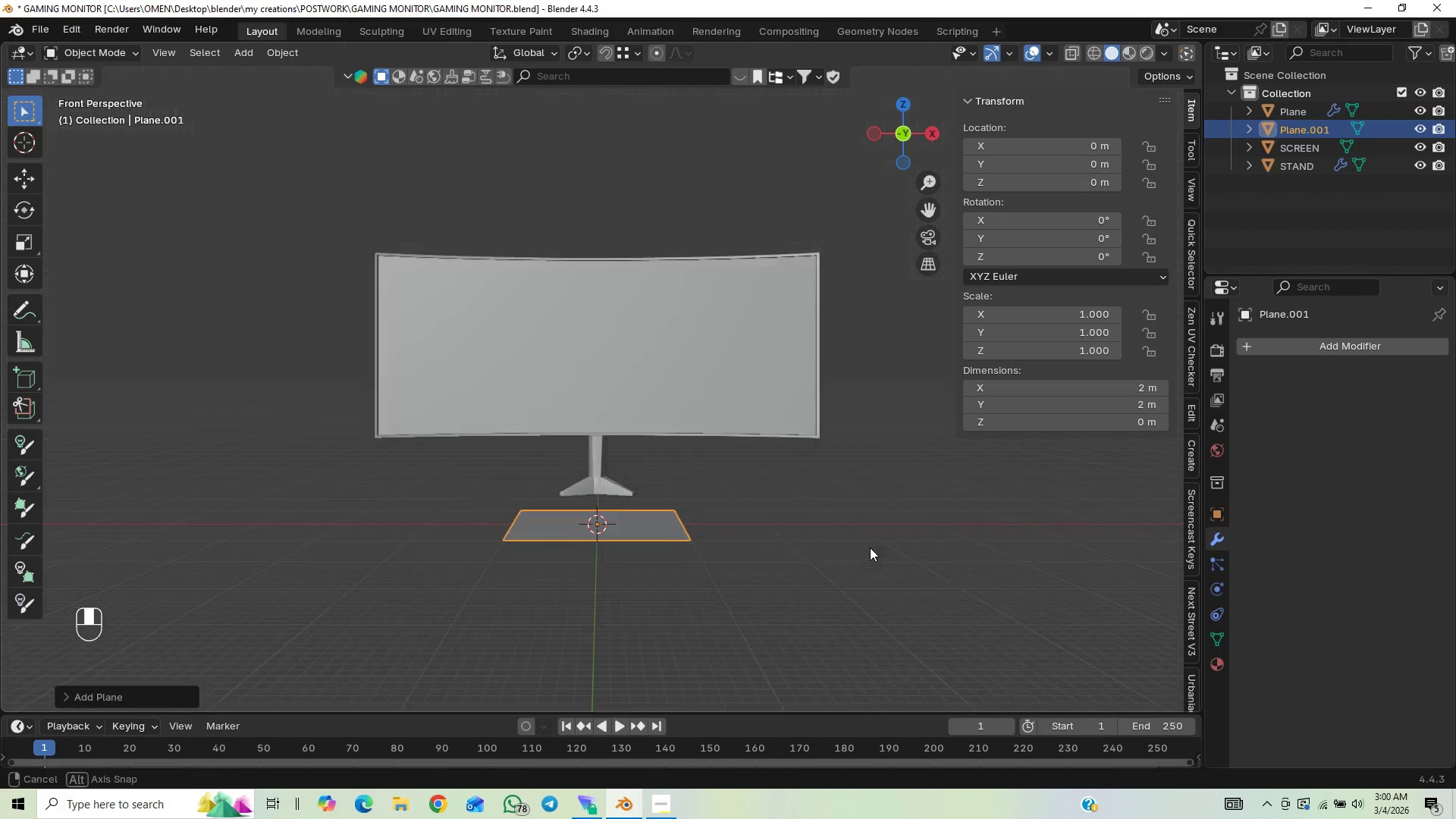 
scroll: coordinate [875, 577], scroll_direction: down, amount: 2.0
 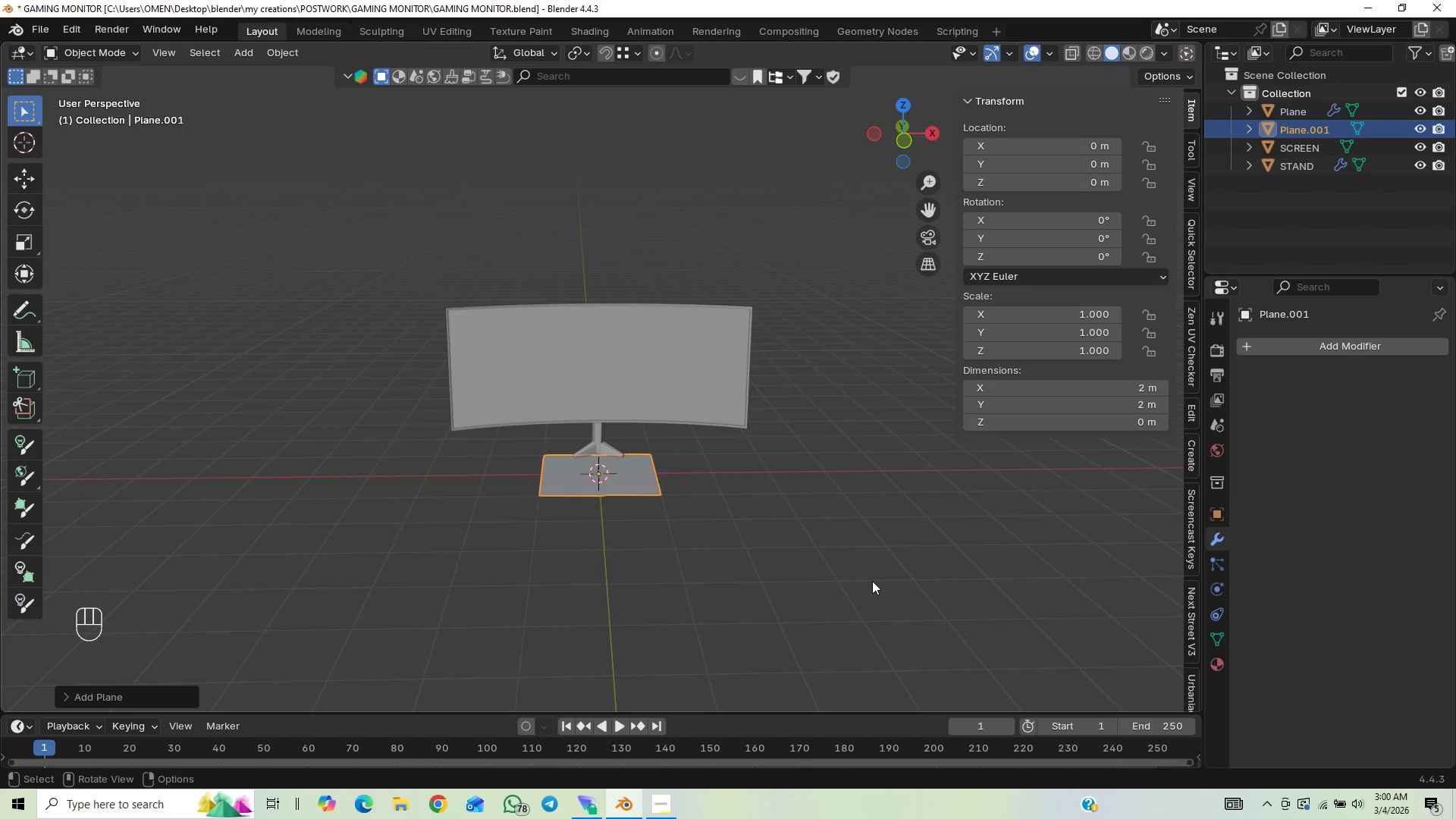 
key(S)
 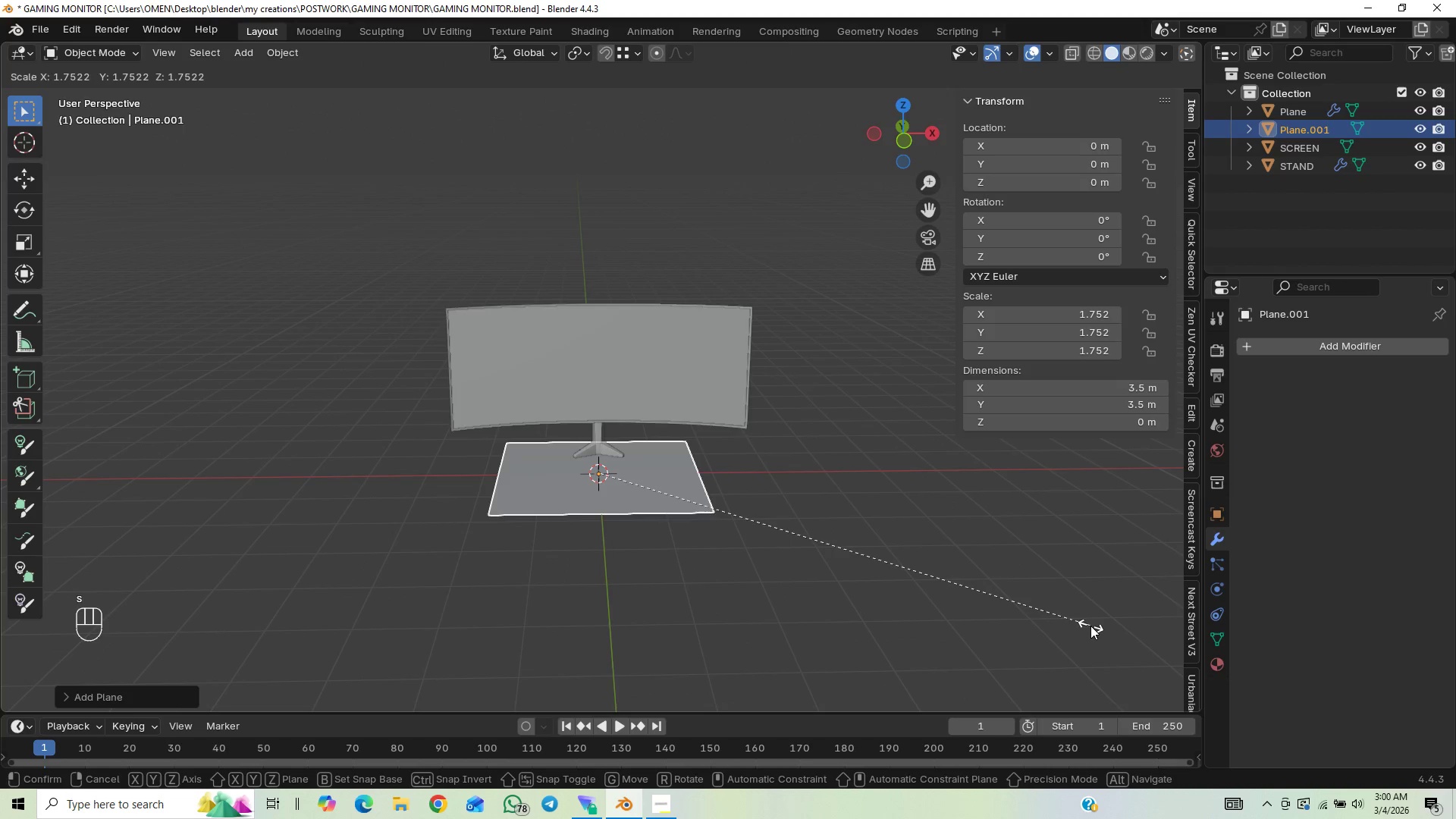 
left_click([1090, 626])
 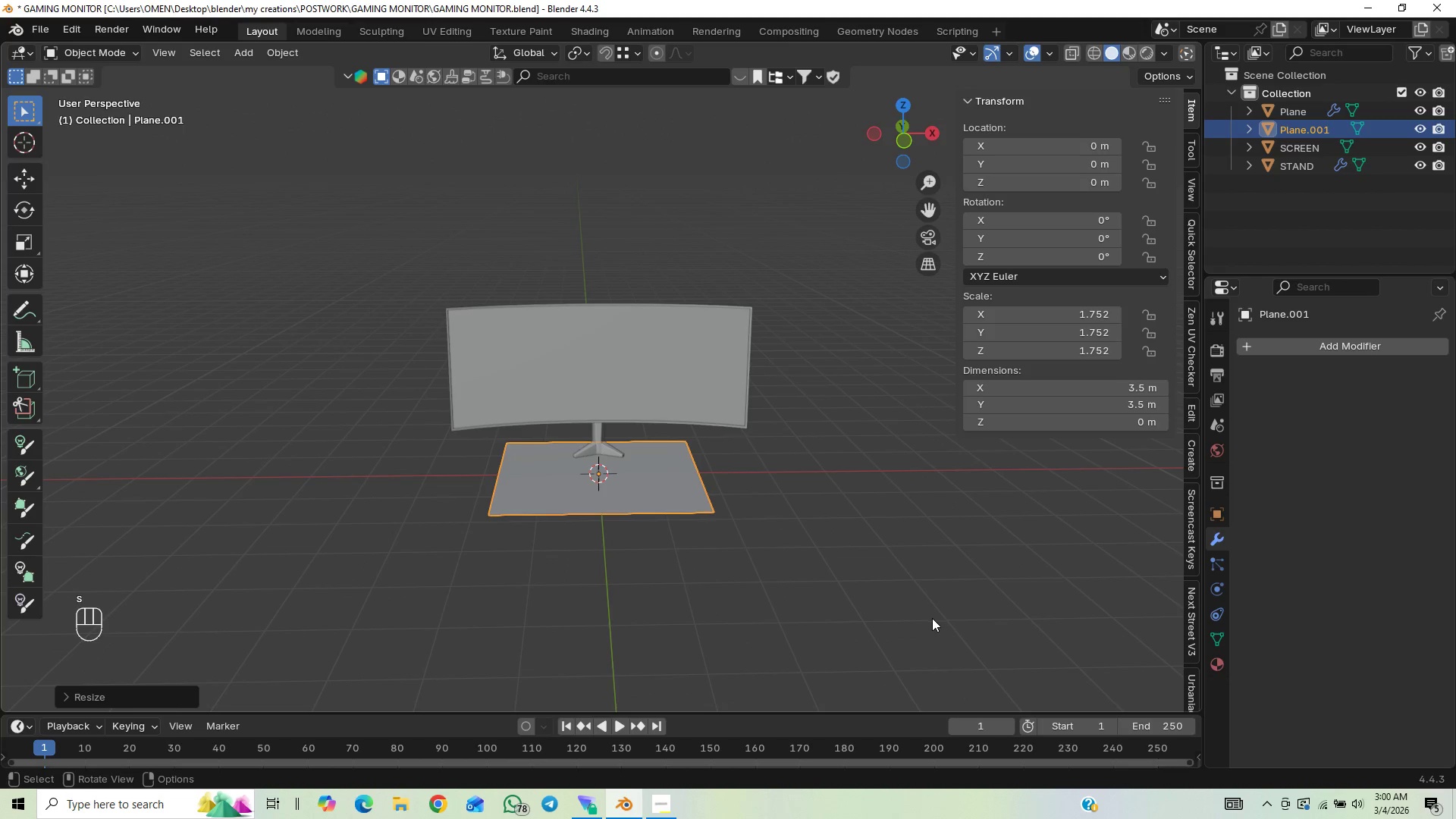 
key(Tab)
type(sx)
 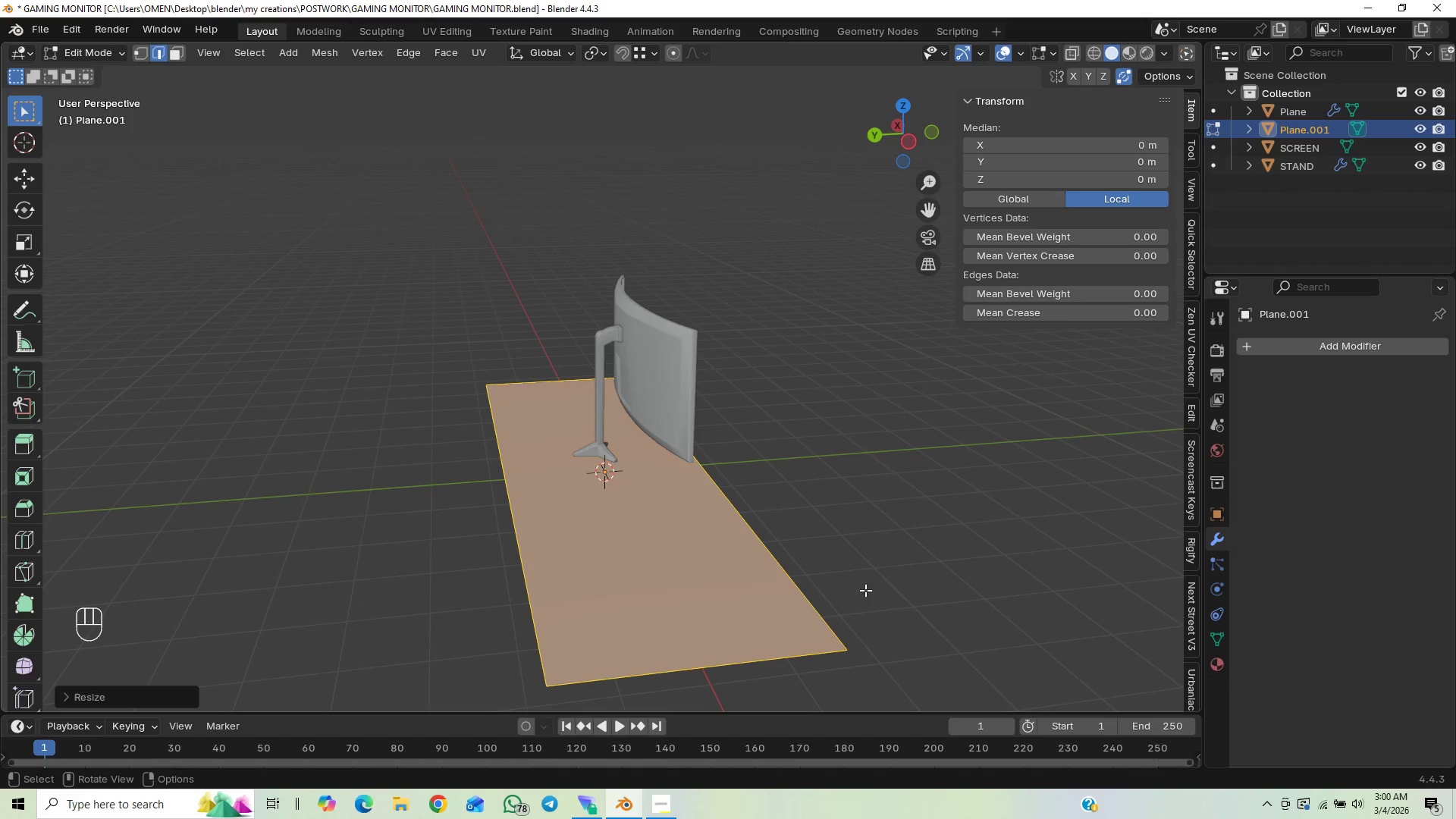 
wait(9.7)
 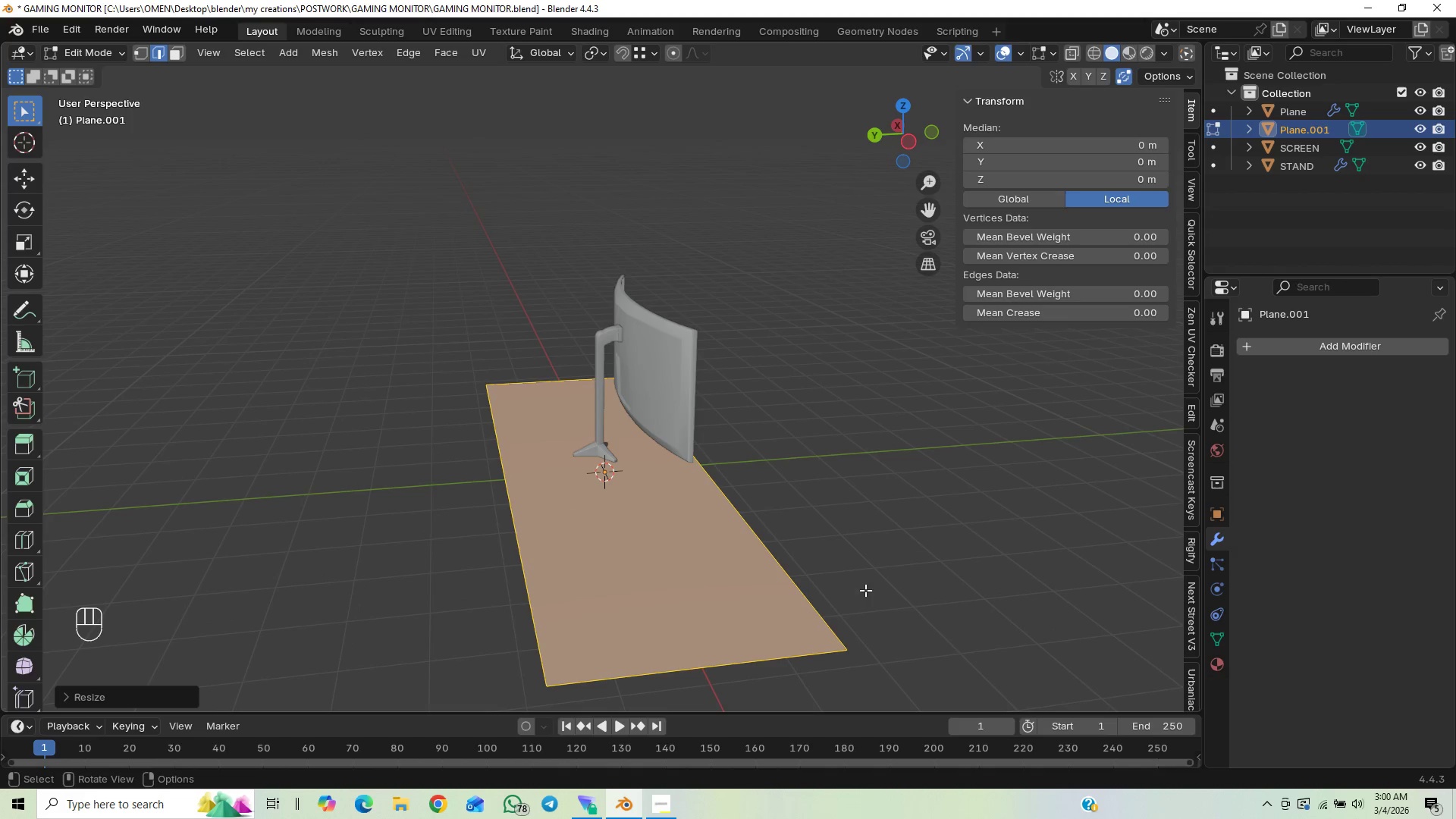 
key(Home)
 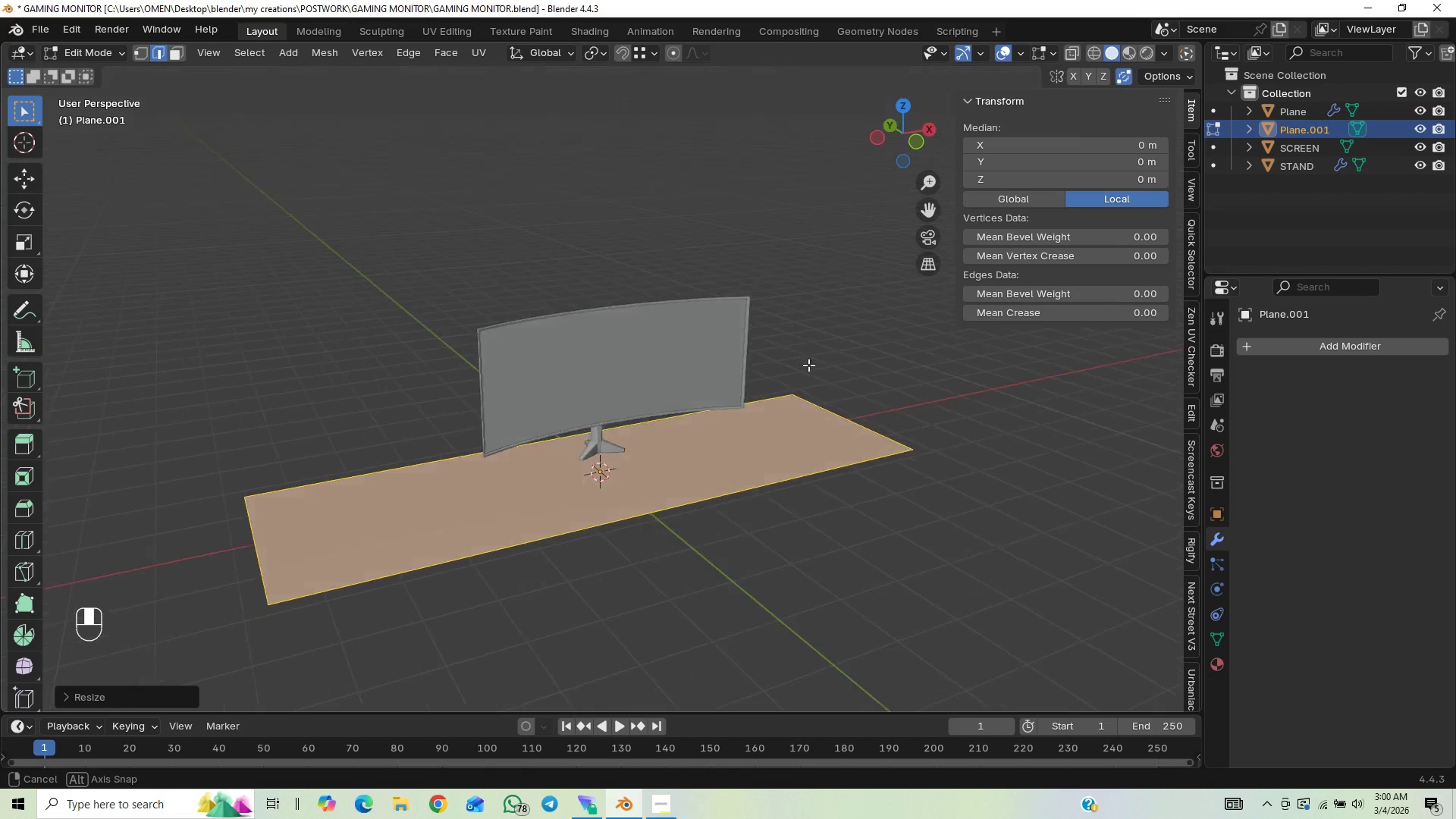 
wait(7.91)
 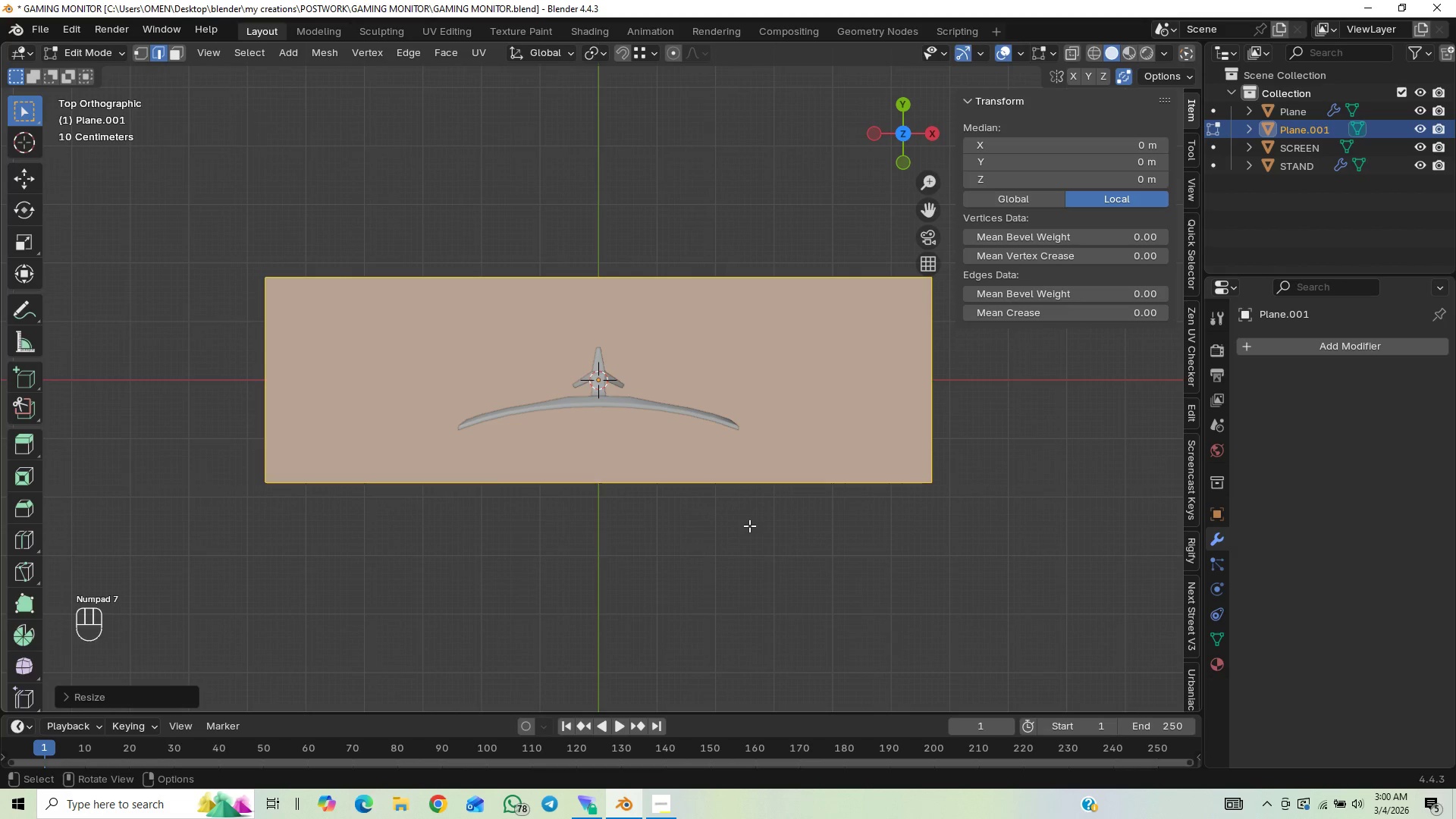 
key(Home)
 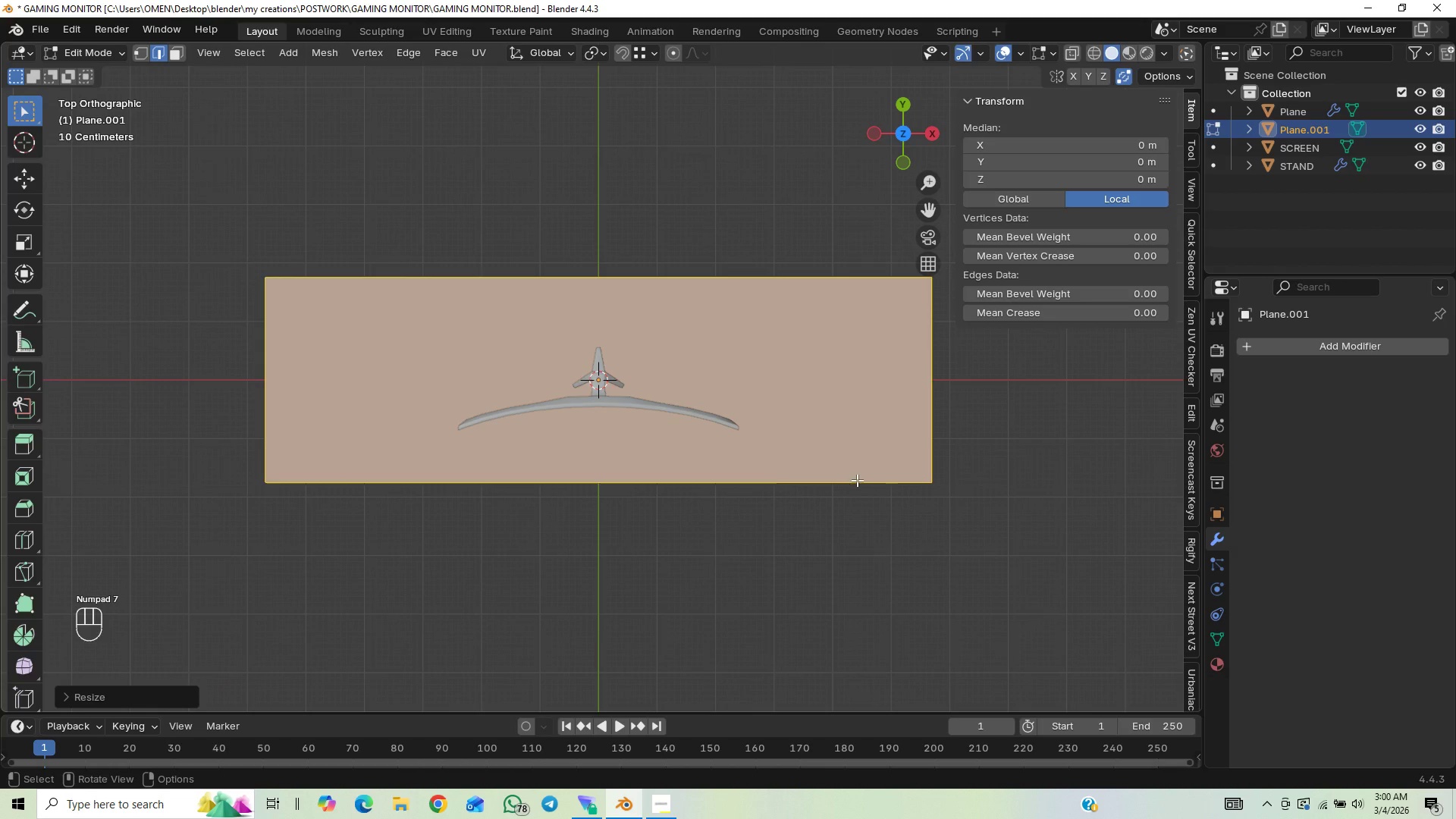 
type(gy)
 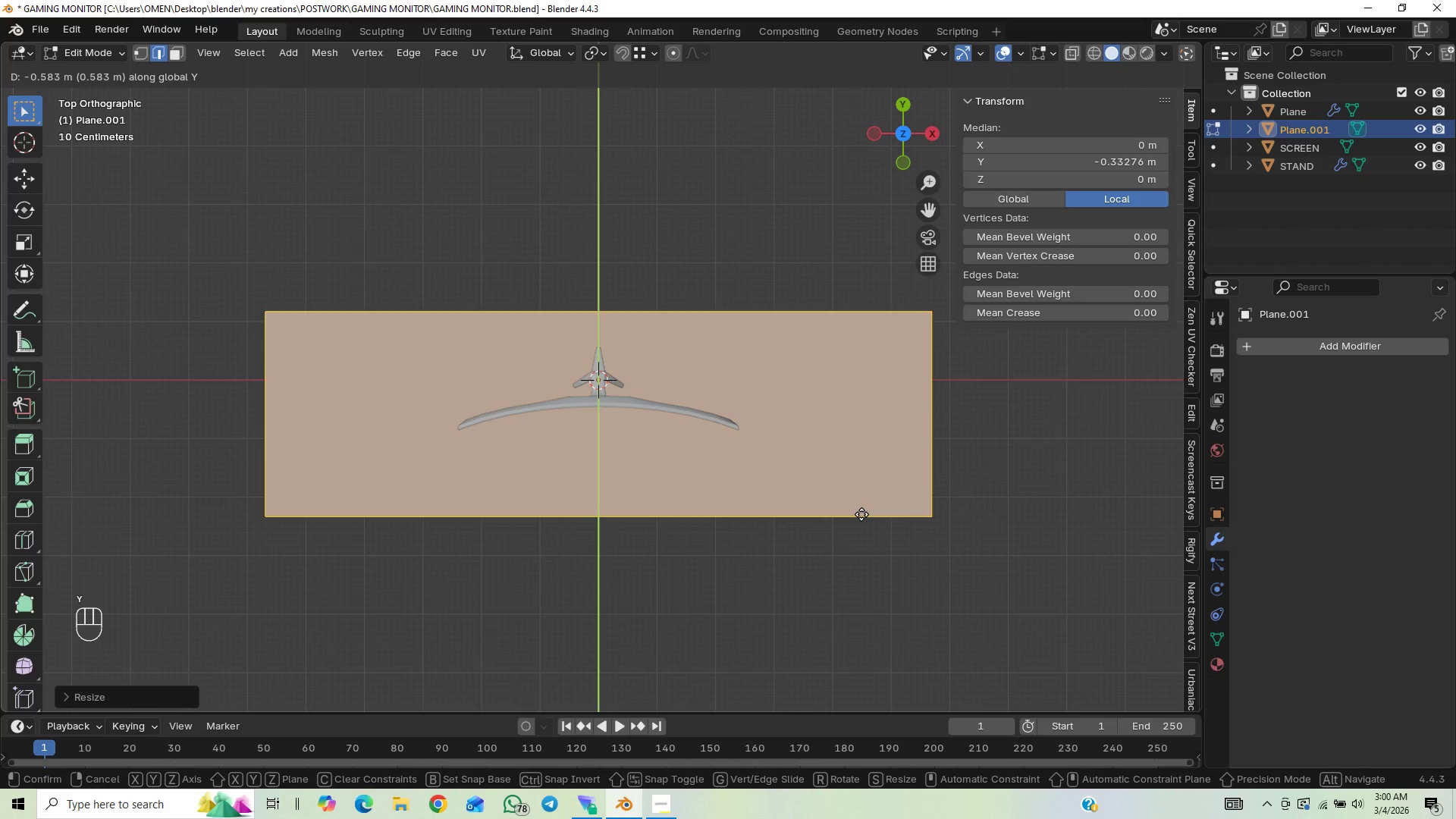 
left_click([863, 519])
 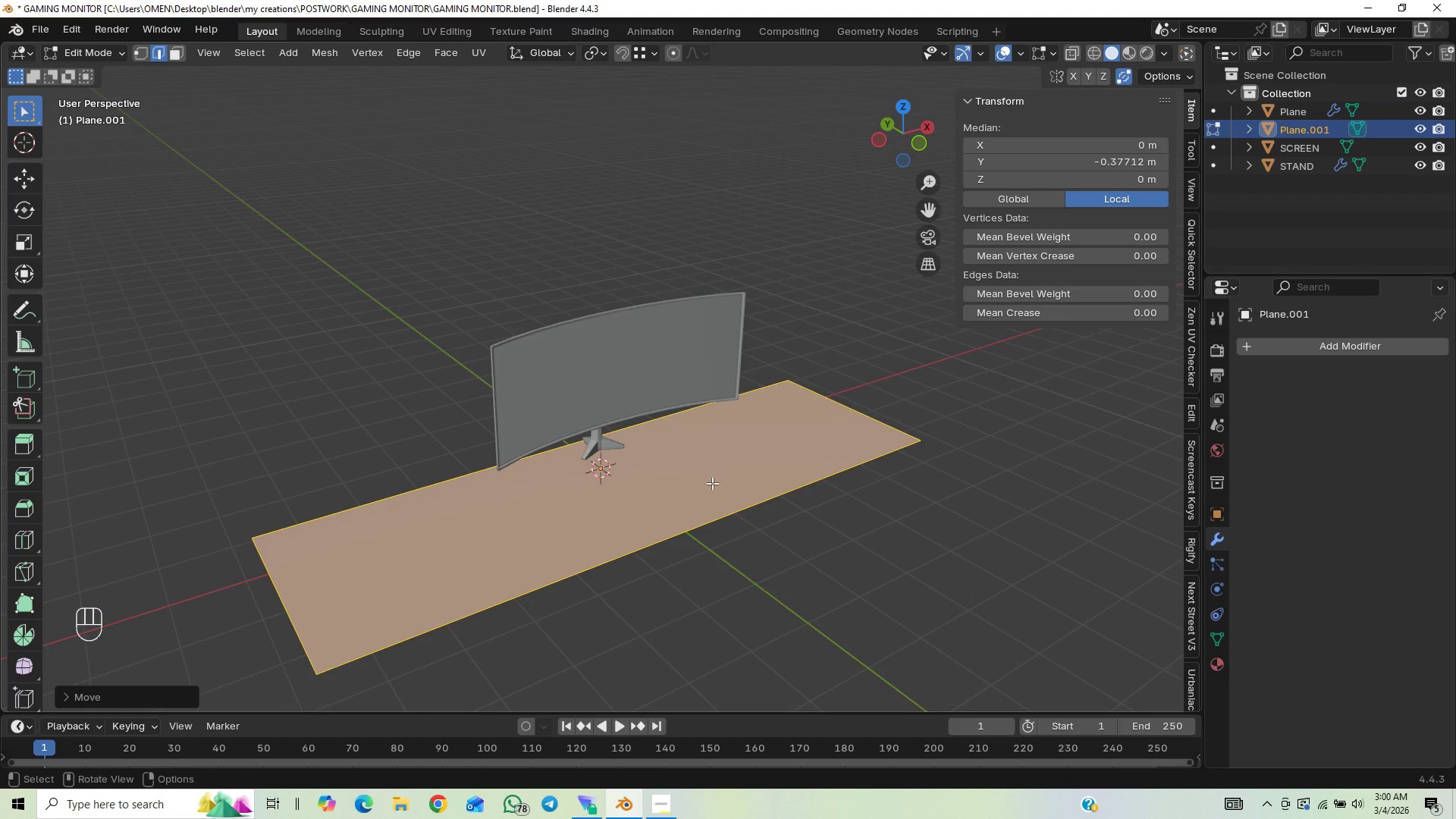 
wait(5.75)
 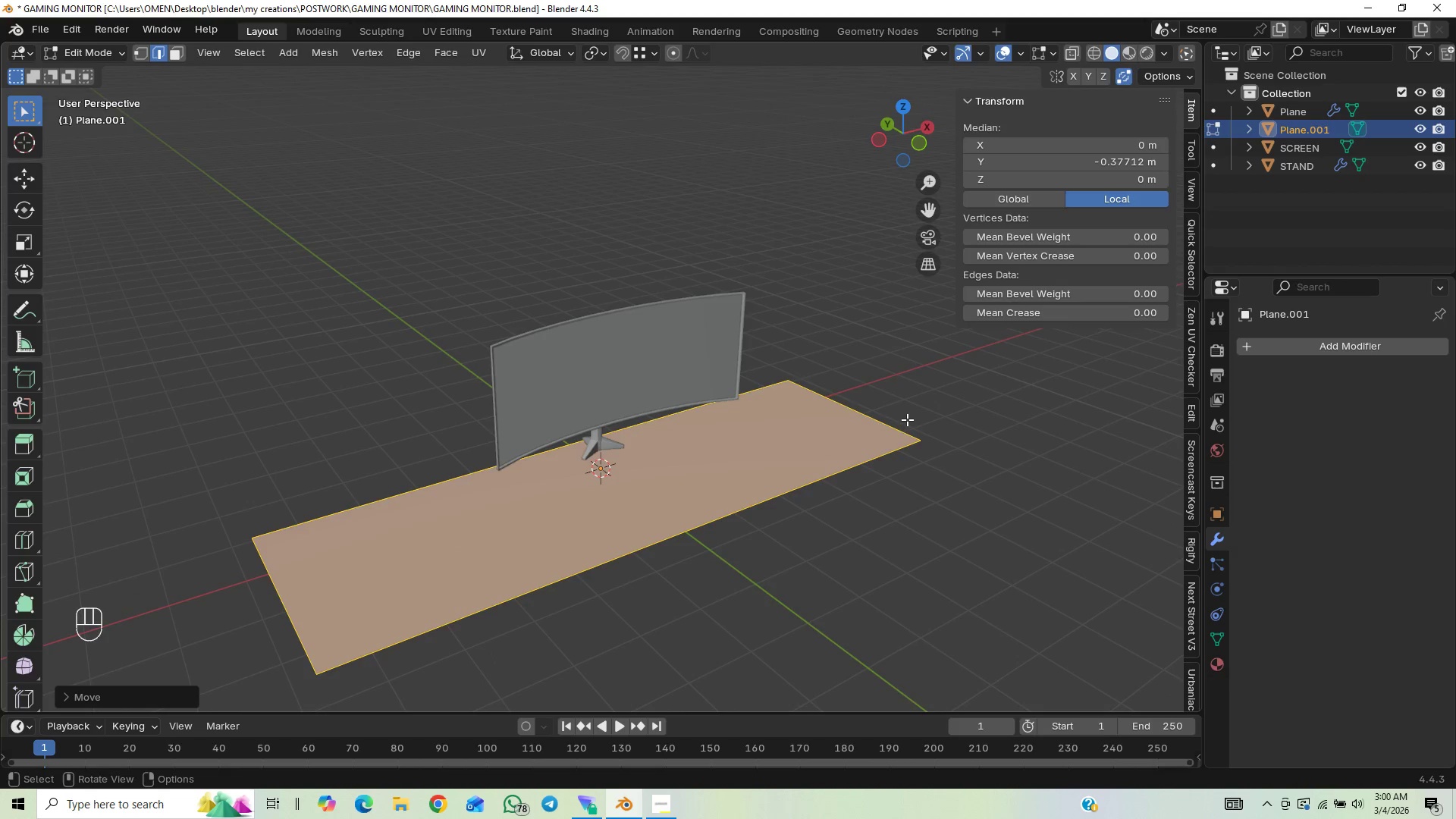 
left_click_drag(start_coordinate=[799, 265], to_coordinate=[457, 457])
 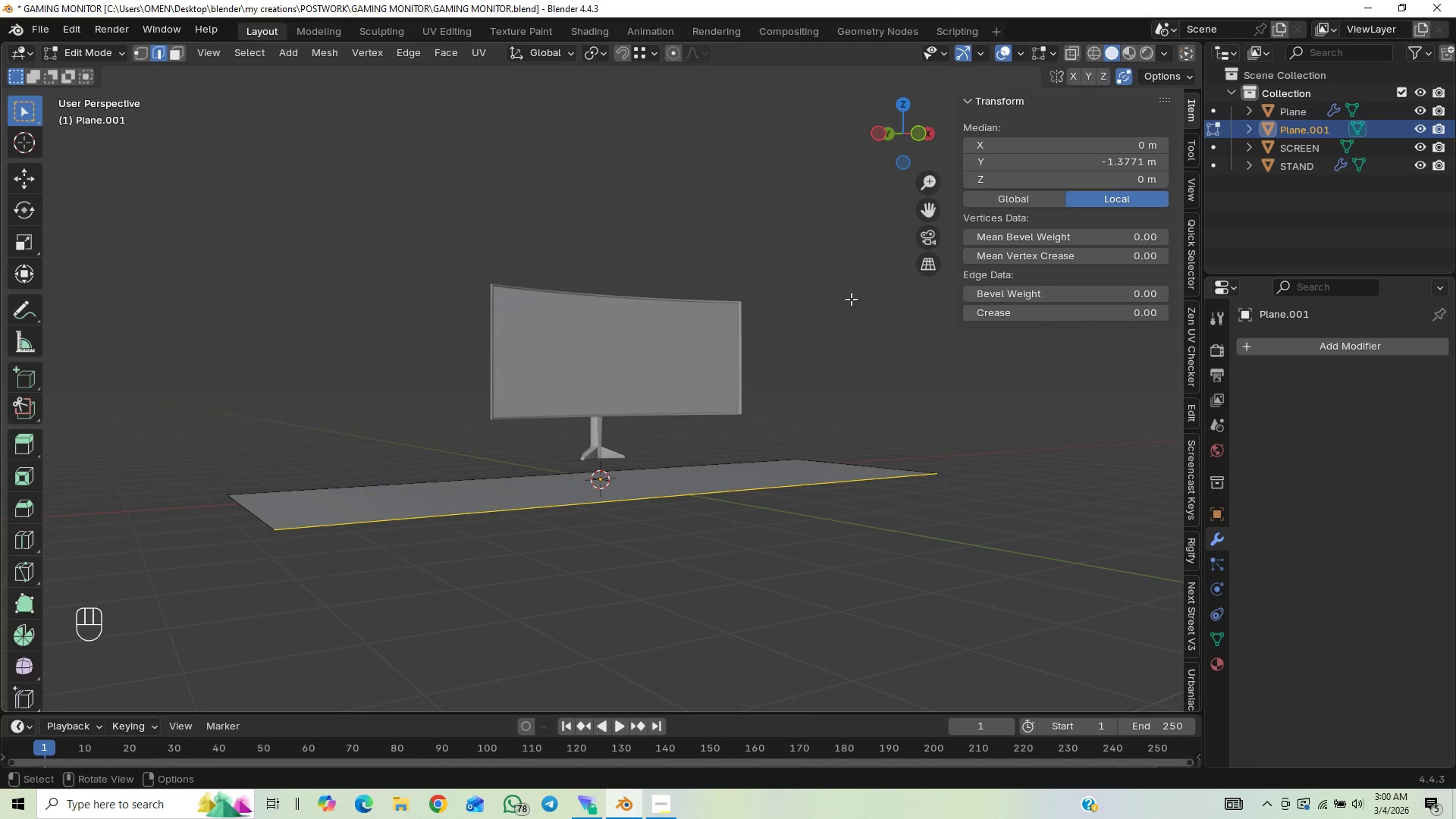 
left_click_drag(start_coordinate=[864, 239], to_coordinate=[470, 465])
 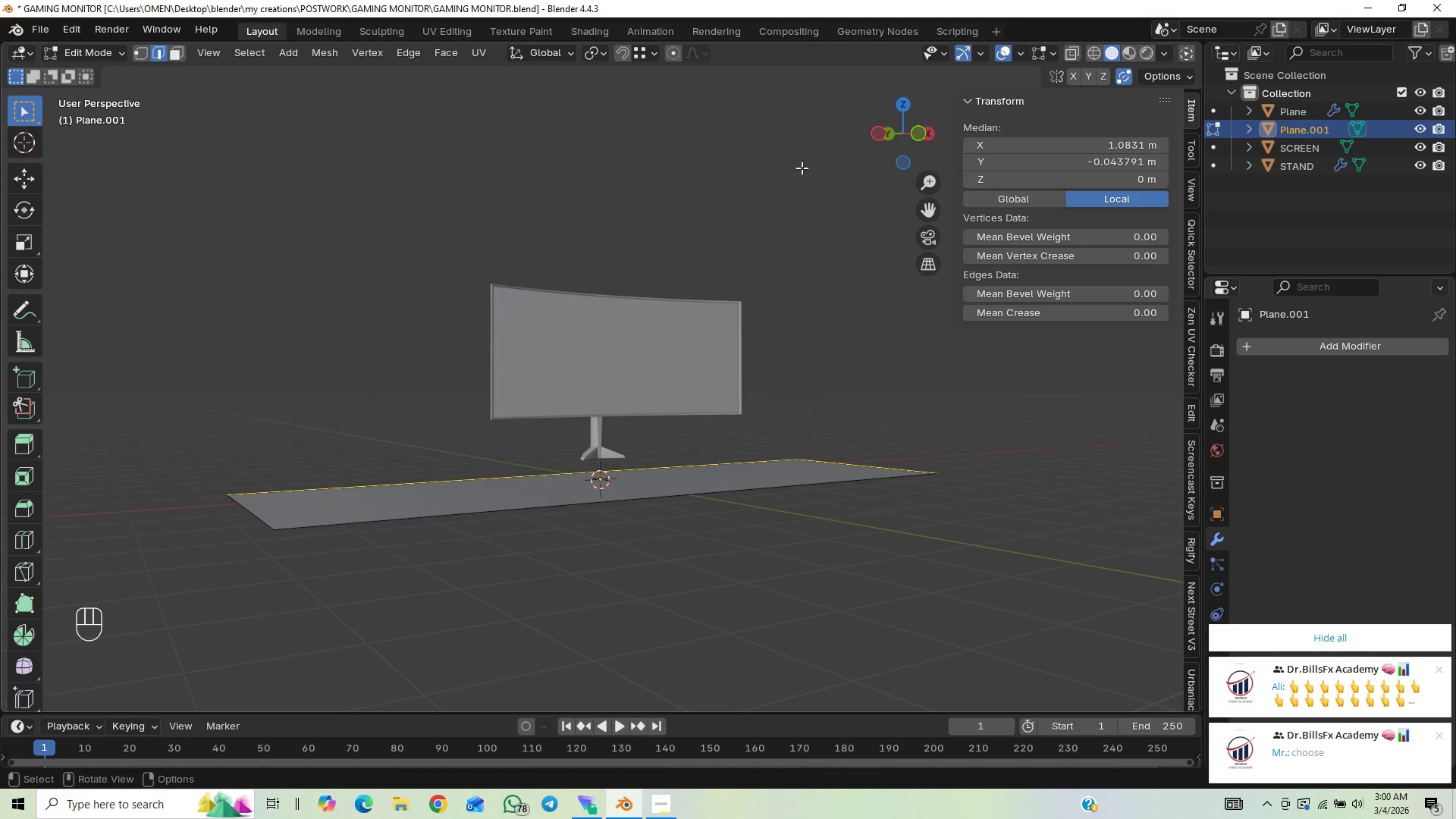 
left_click_drag(start_coordinate=[818, 144], to_coordinate=[490, 238])
 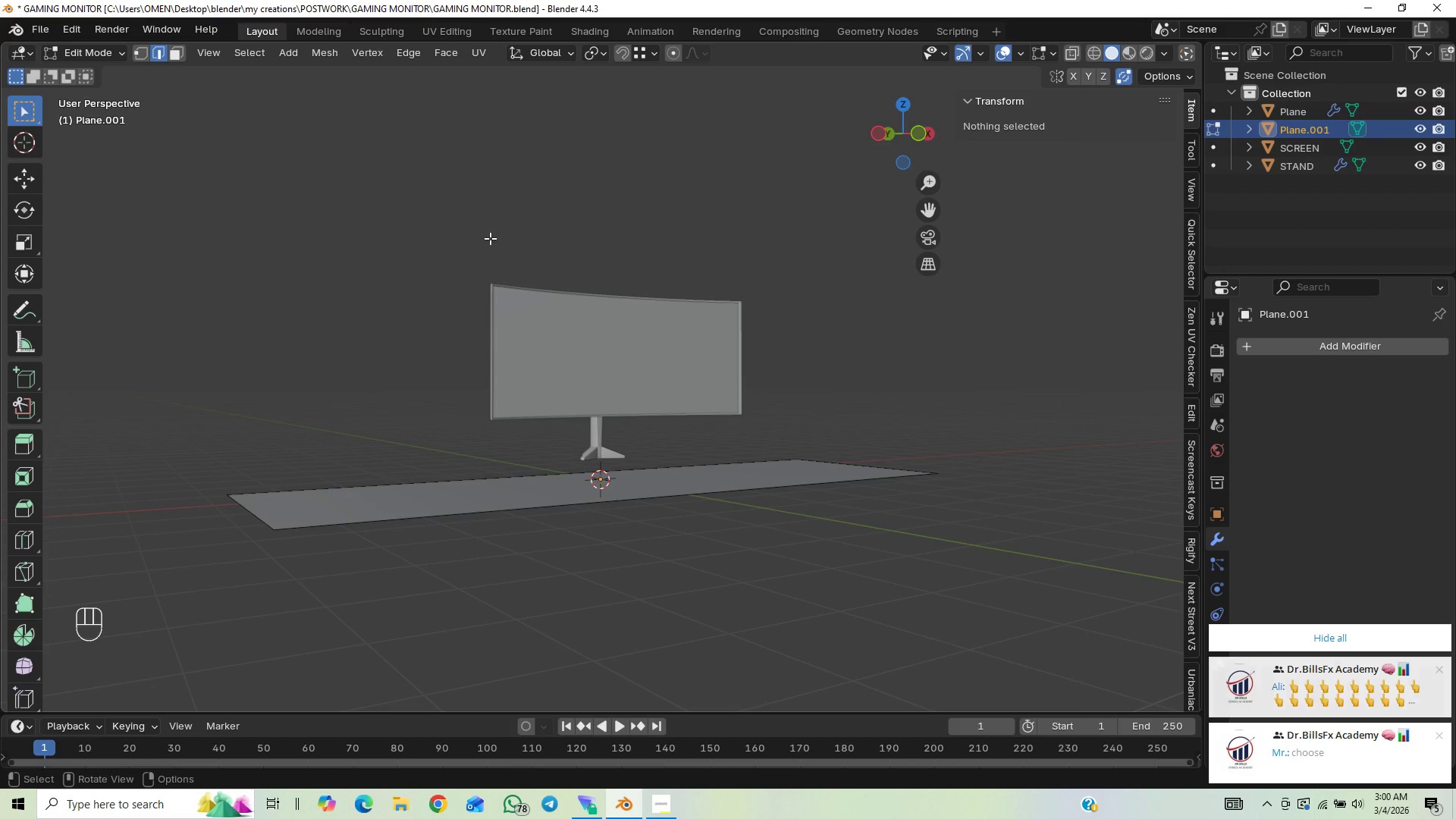 
key(Tab)
 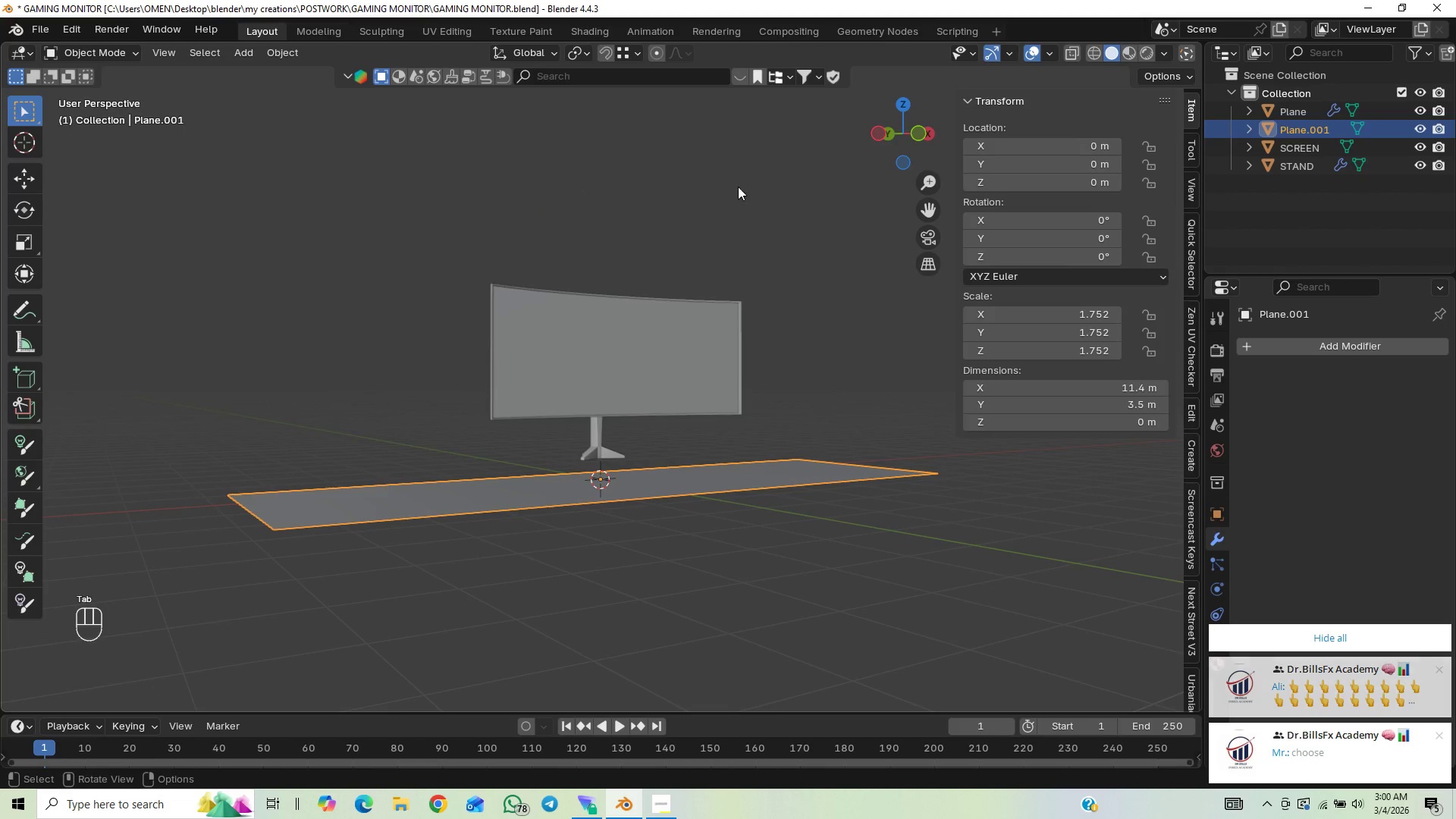 
left_click_drag(start_coordinate=[752, 190], to_coordinate=[305, 464])
 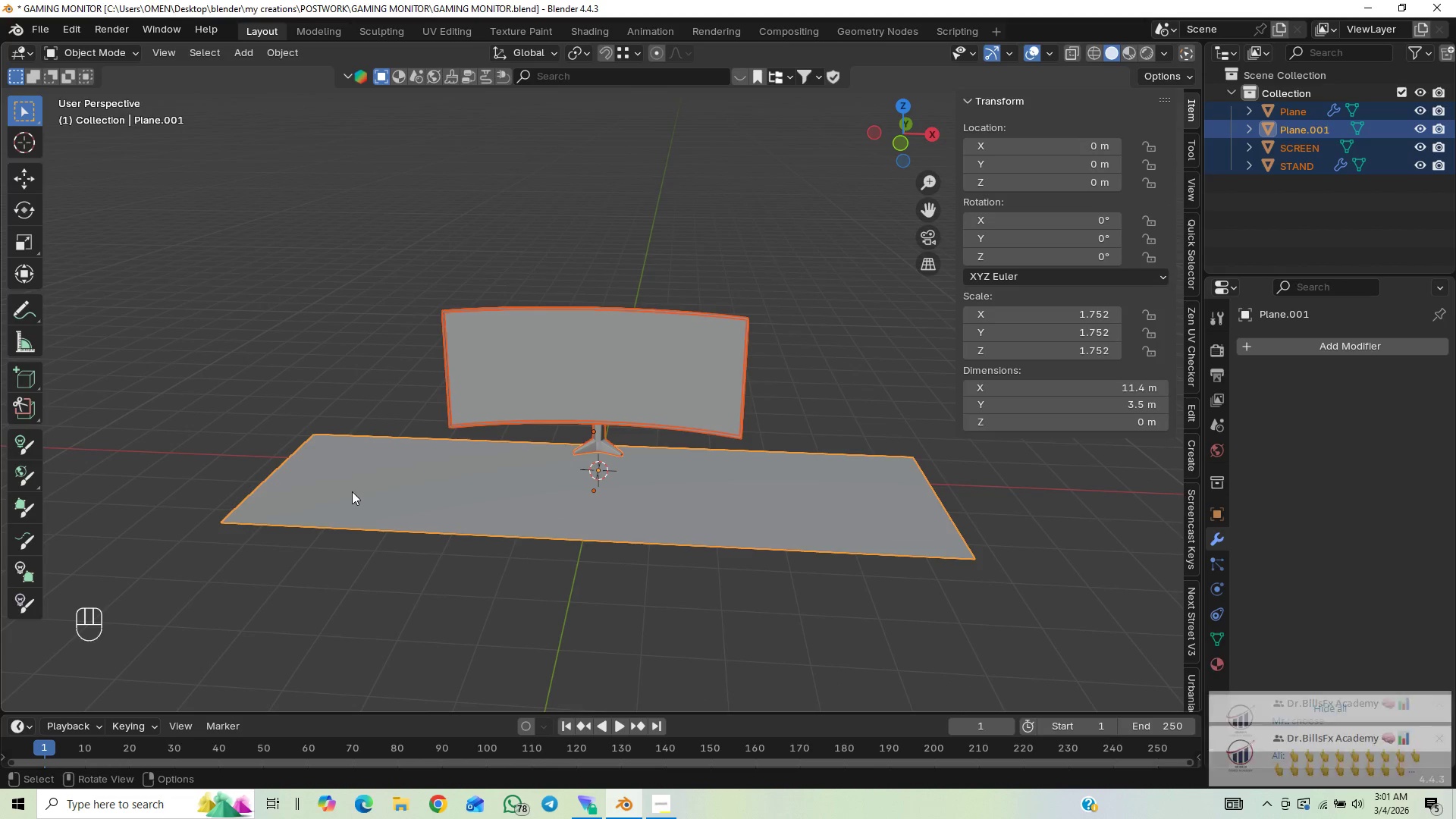 
hold_key(key=ControlLeft, duration=0.58)
left_click_drag(start_coordinate=[348, 488], to_coordinate=[390, 572])
 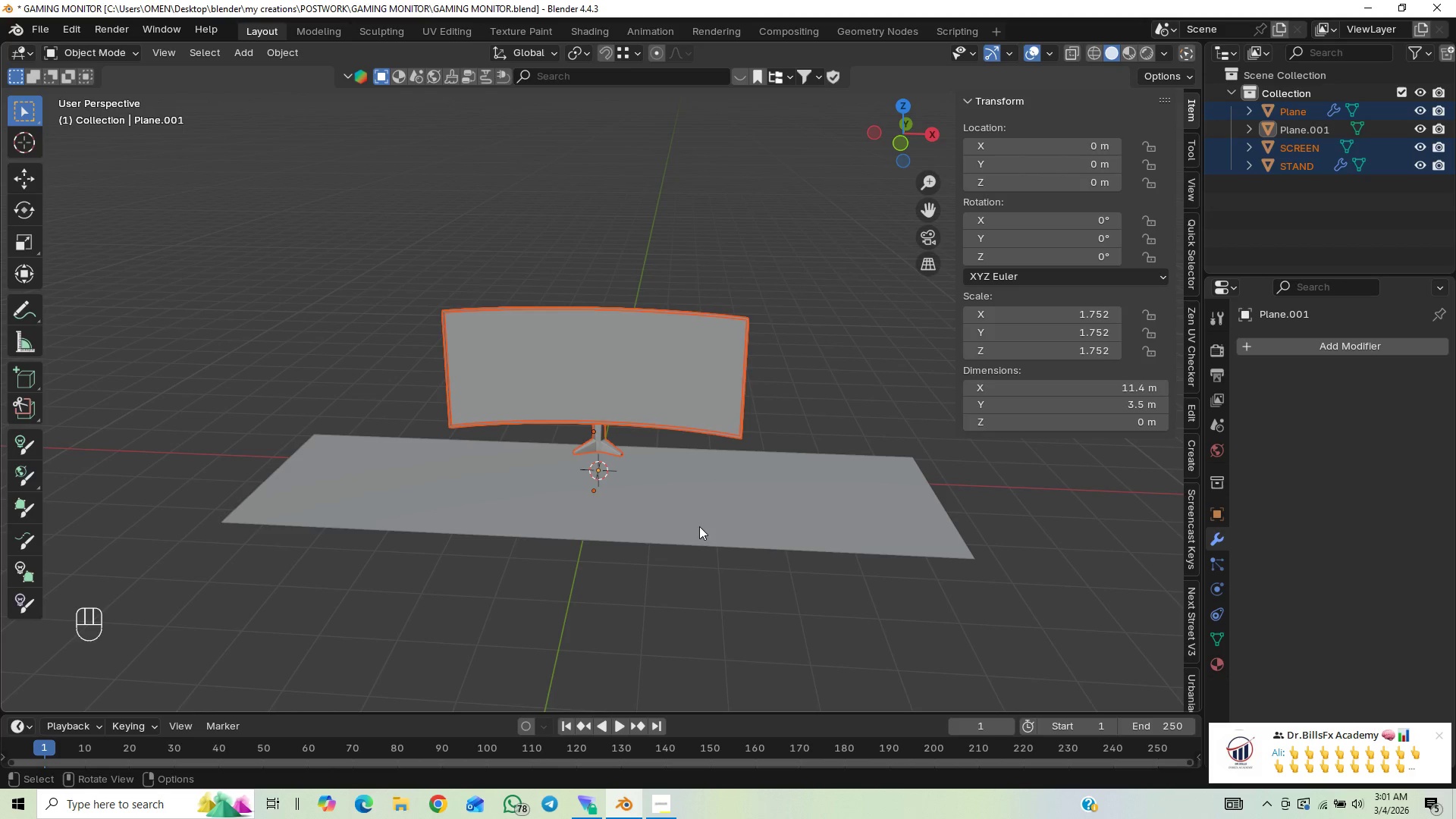 
type(gz)
 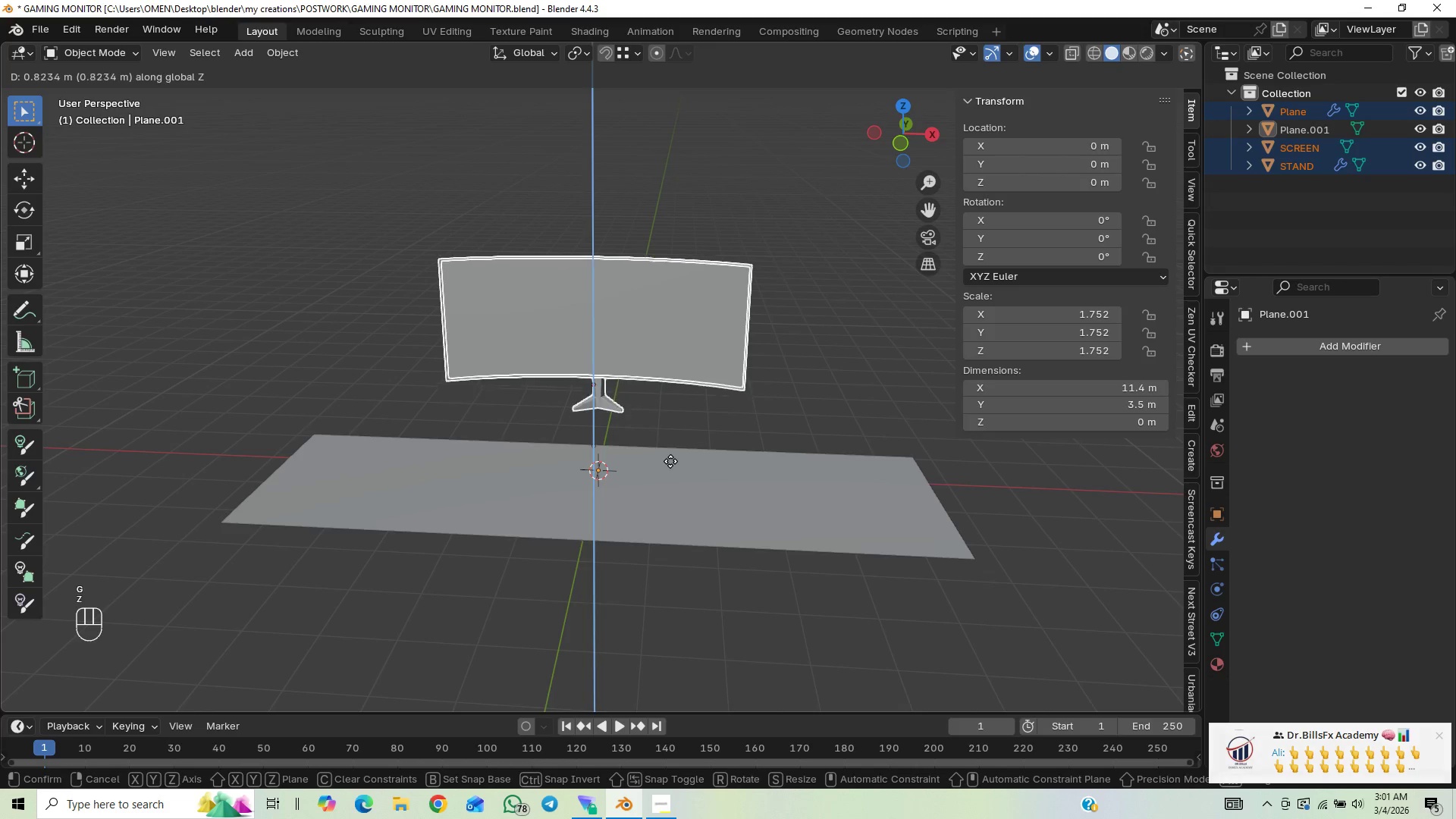 
hold_key(key=ControlLeft, duration=0.62)
 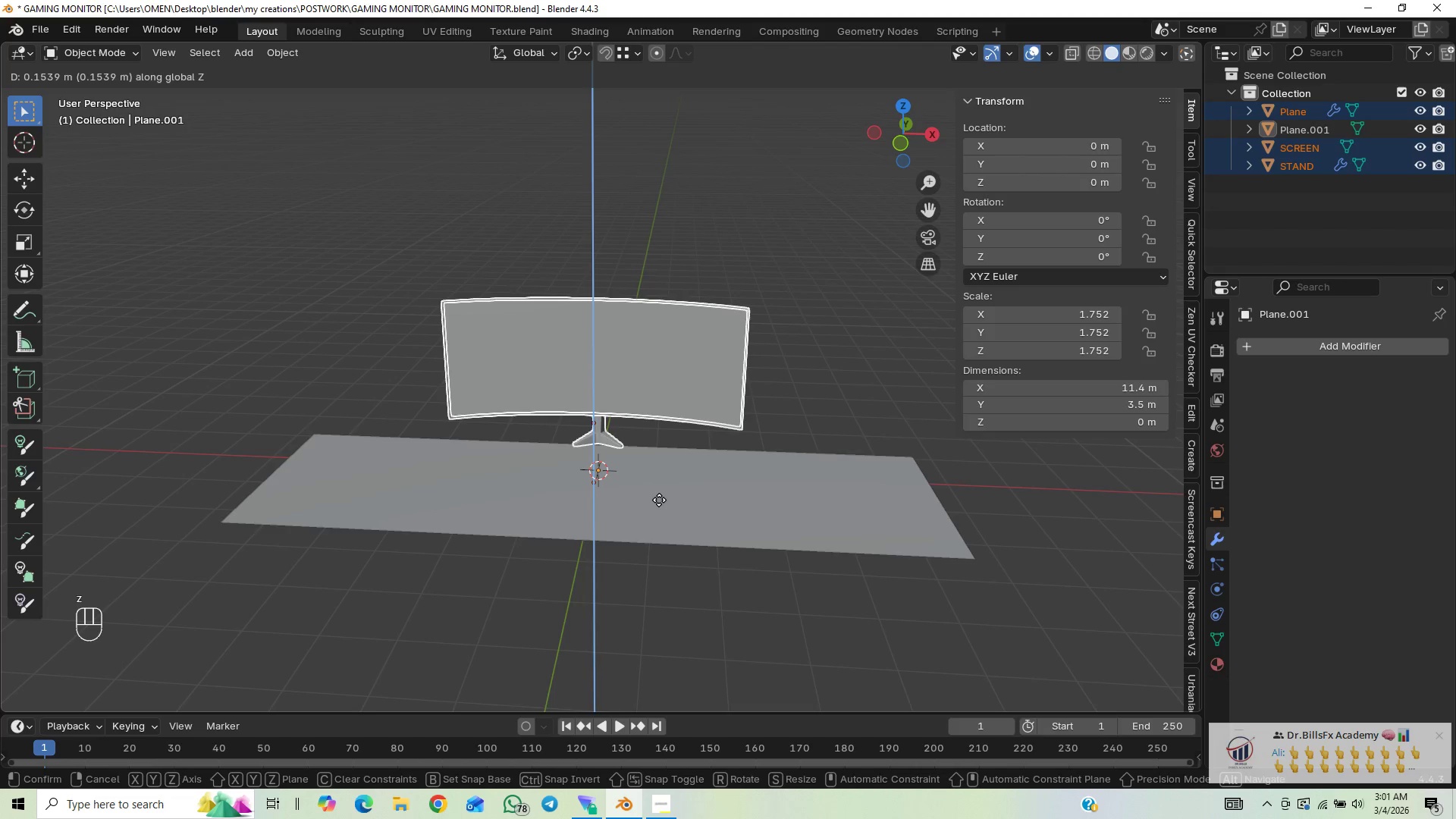 
hold_key(key=ControlLeft, duration=1.03)
 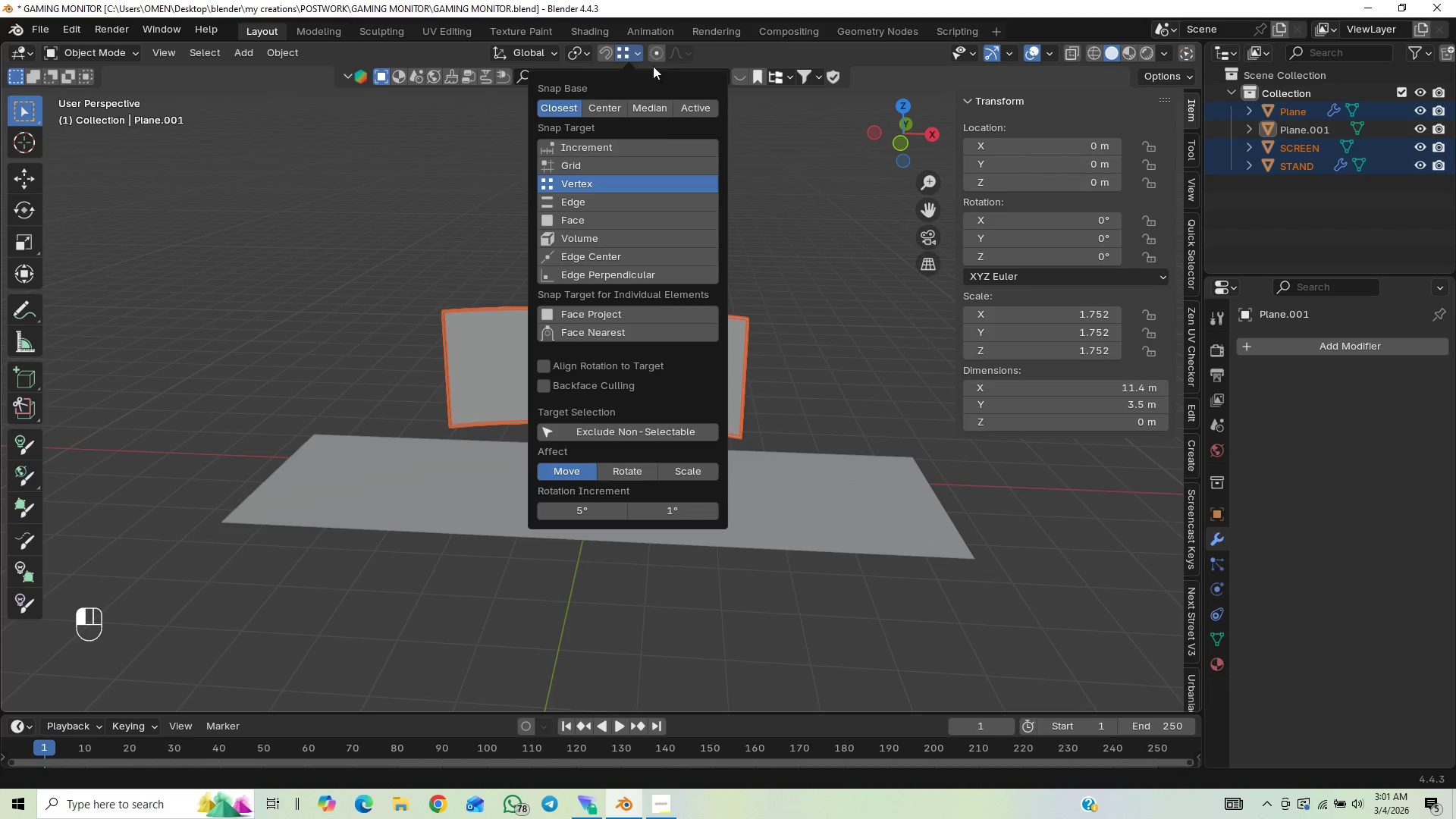 
left_click([640, 219])
 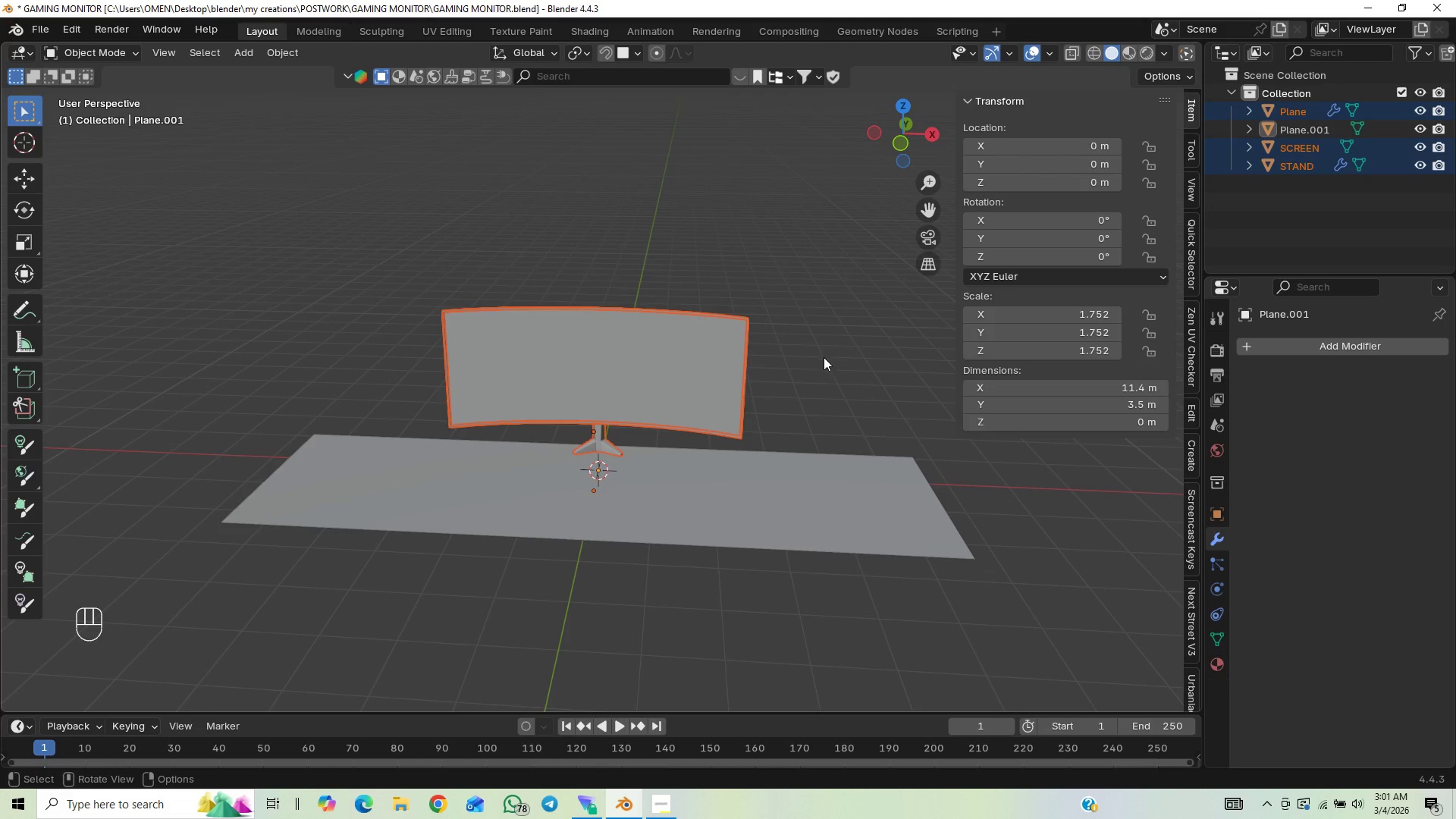 
type(gz)
 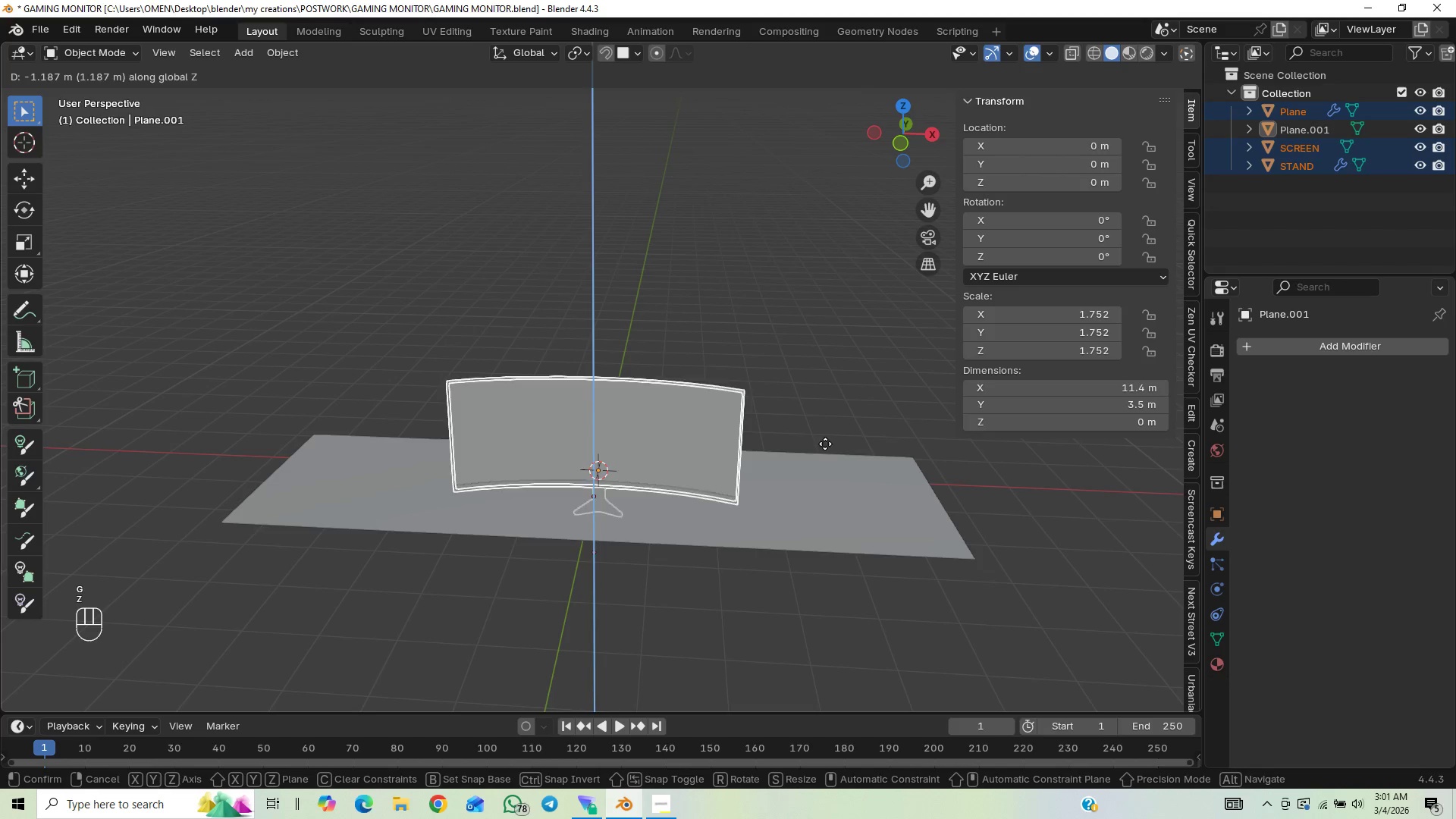 
hold_key(key=ControlLeft, duration=1.5)
 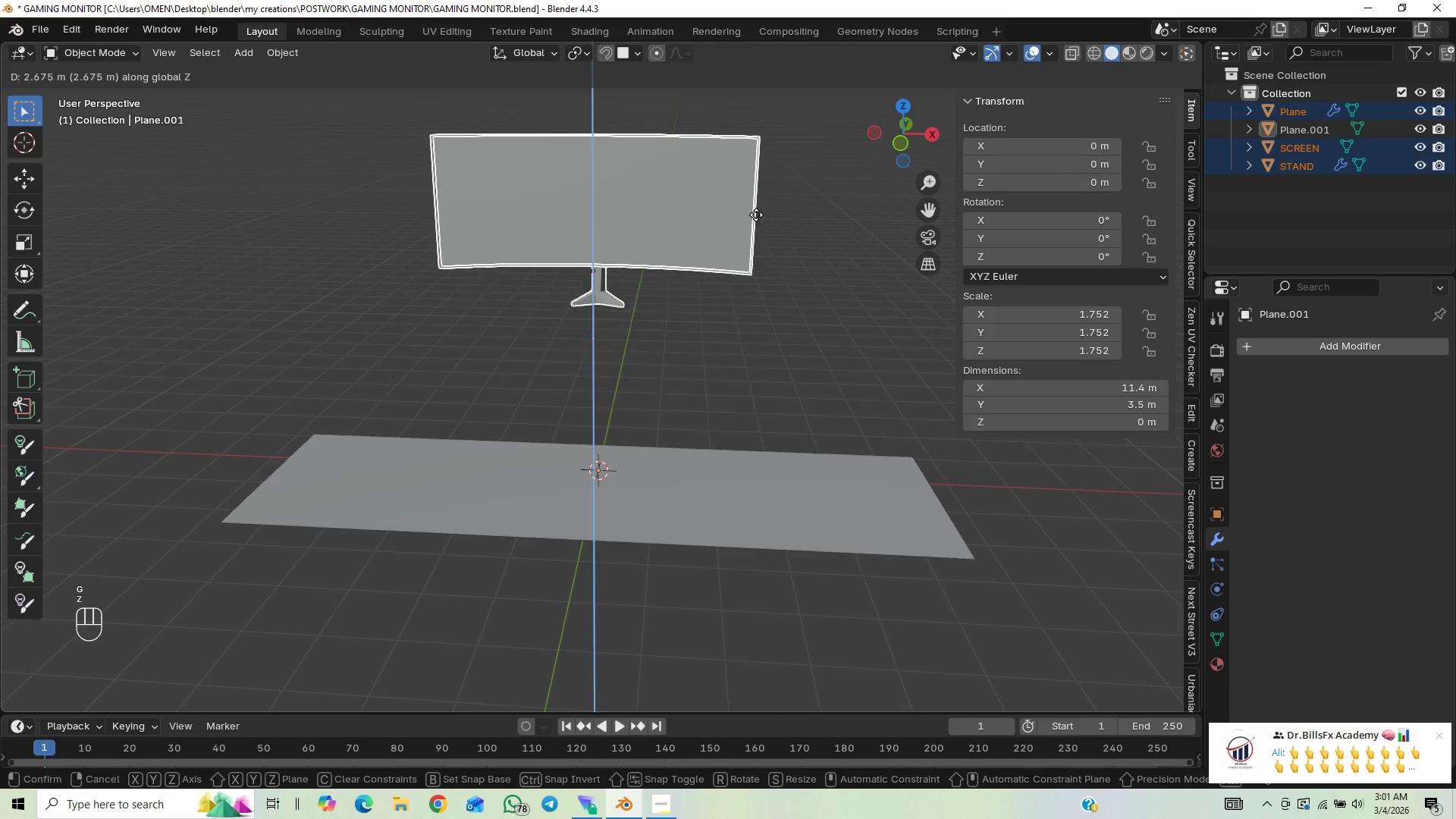 
hold_key(key=ControlLeft, duration=2.02)
 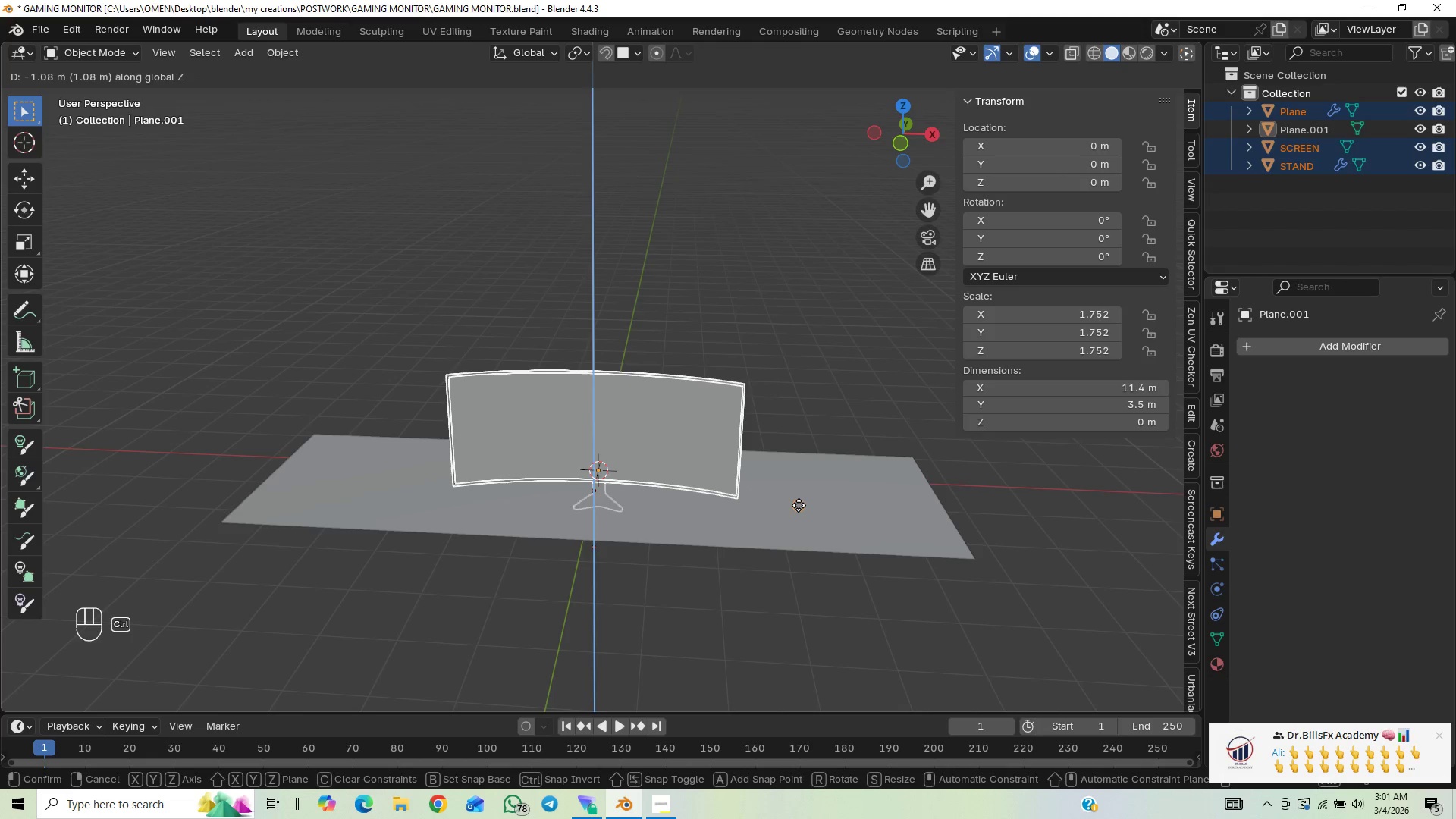 
hold_key(key=ControlLeft, duration=1.03)
 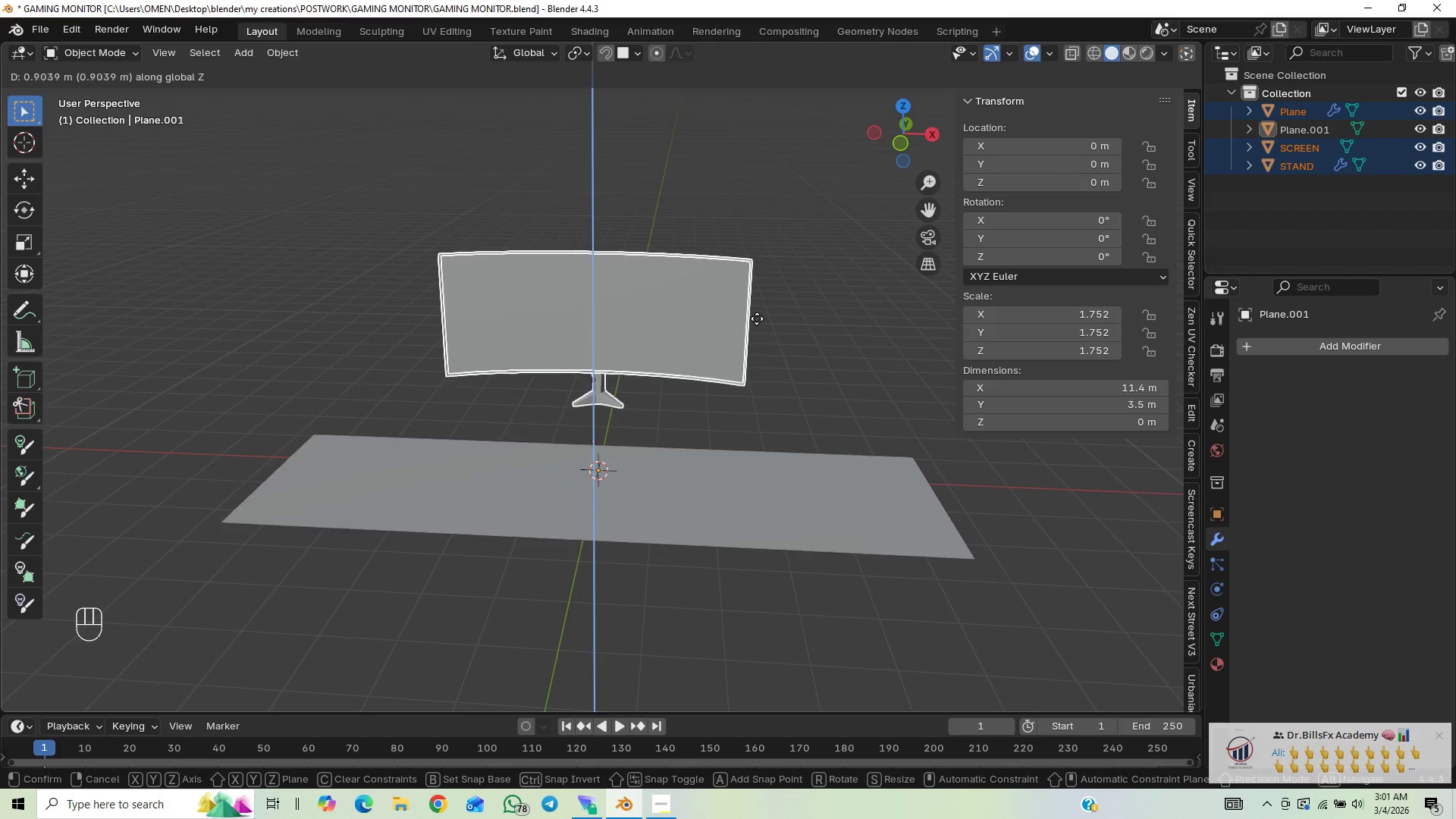 
right_click([767, 284])
 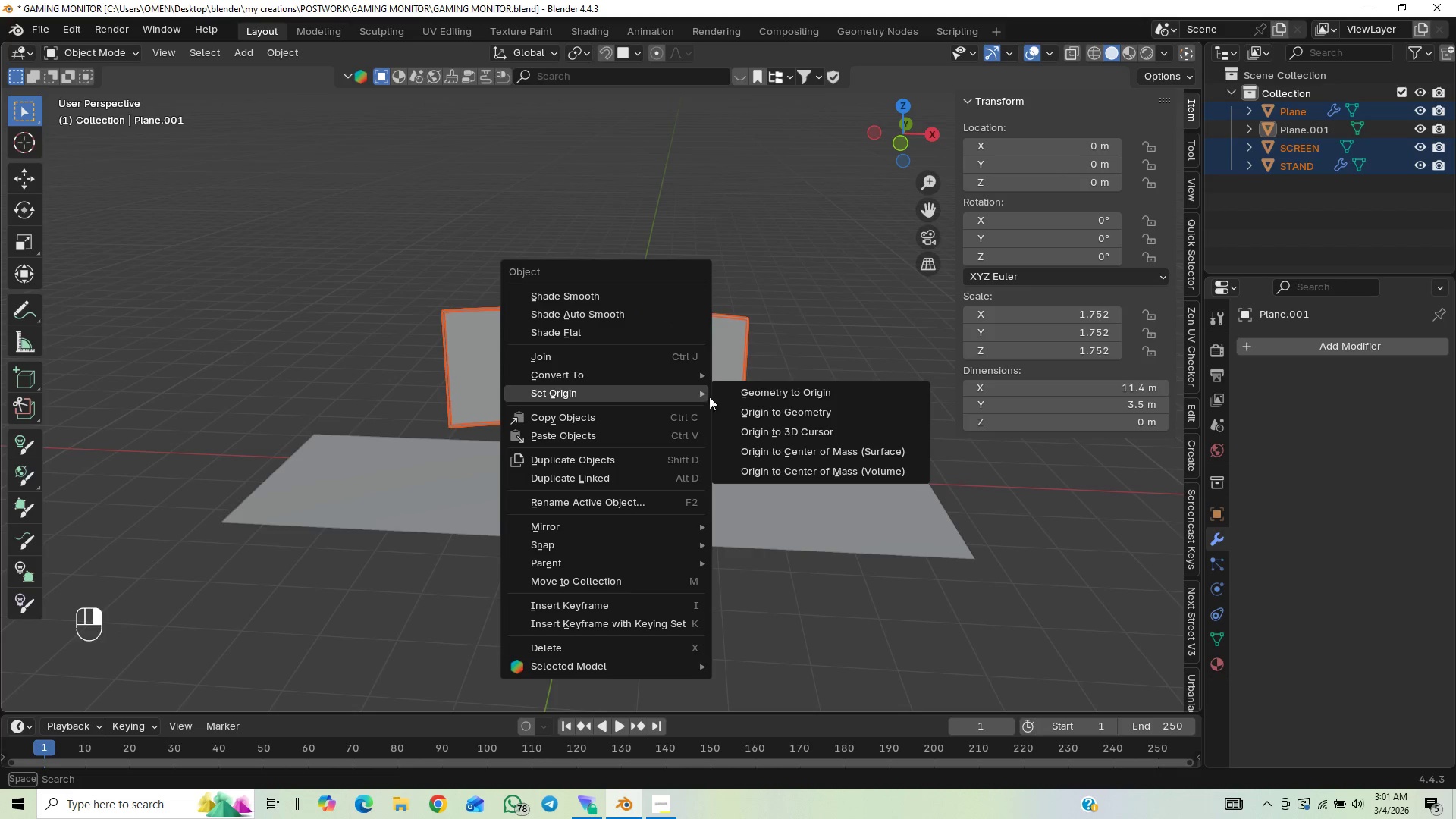 
left_click([751, 430])
 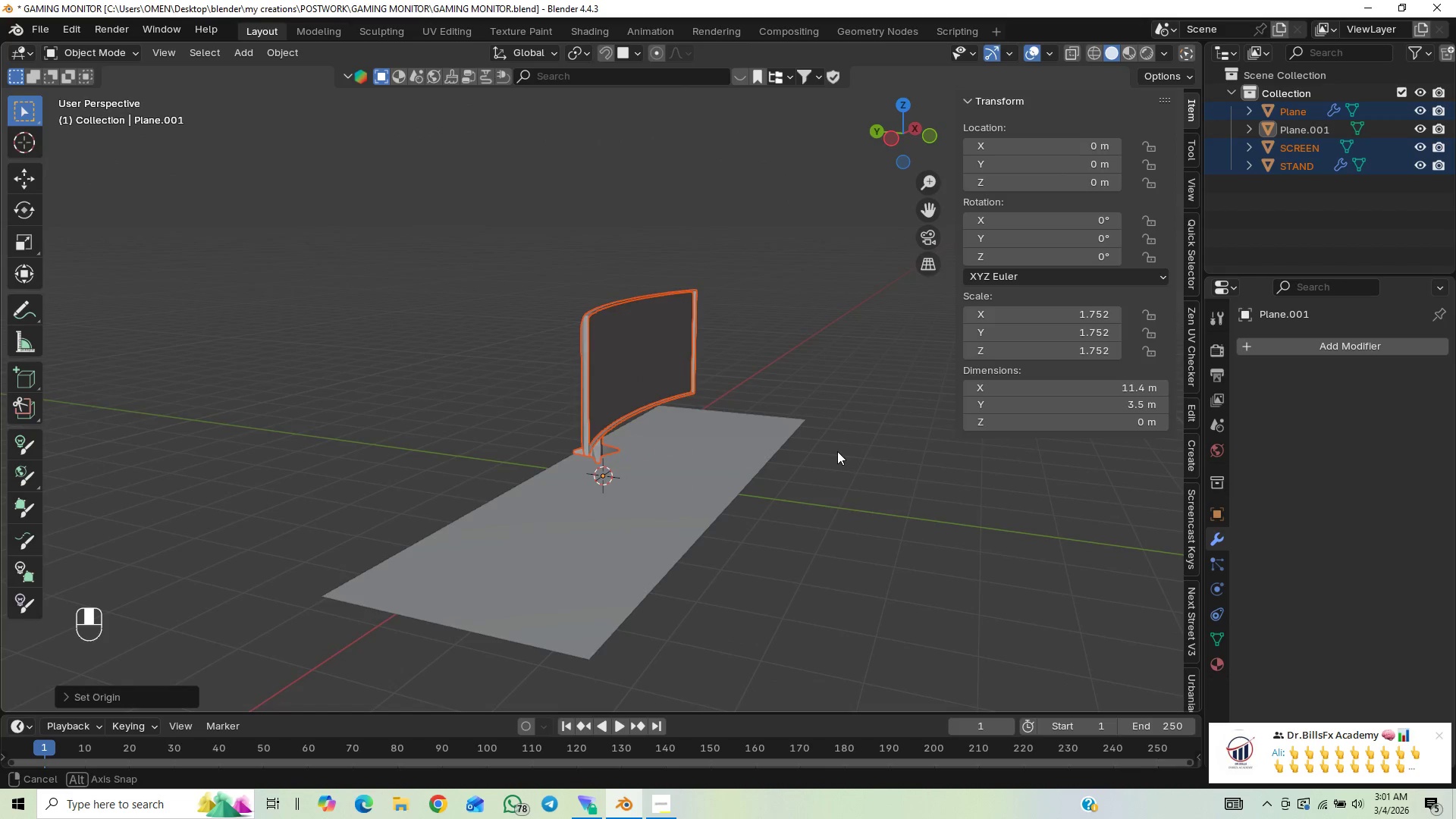 
wait(5.19)
 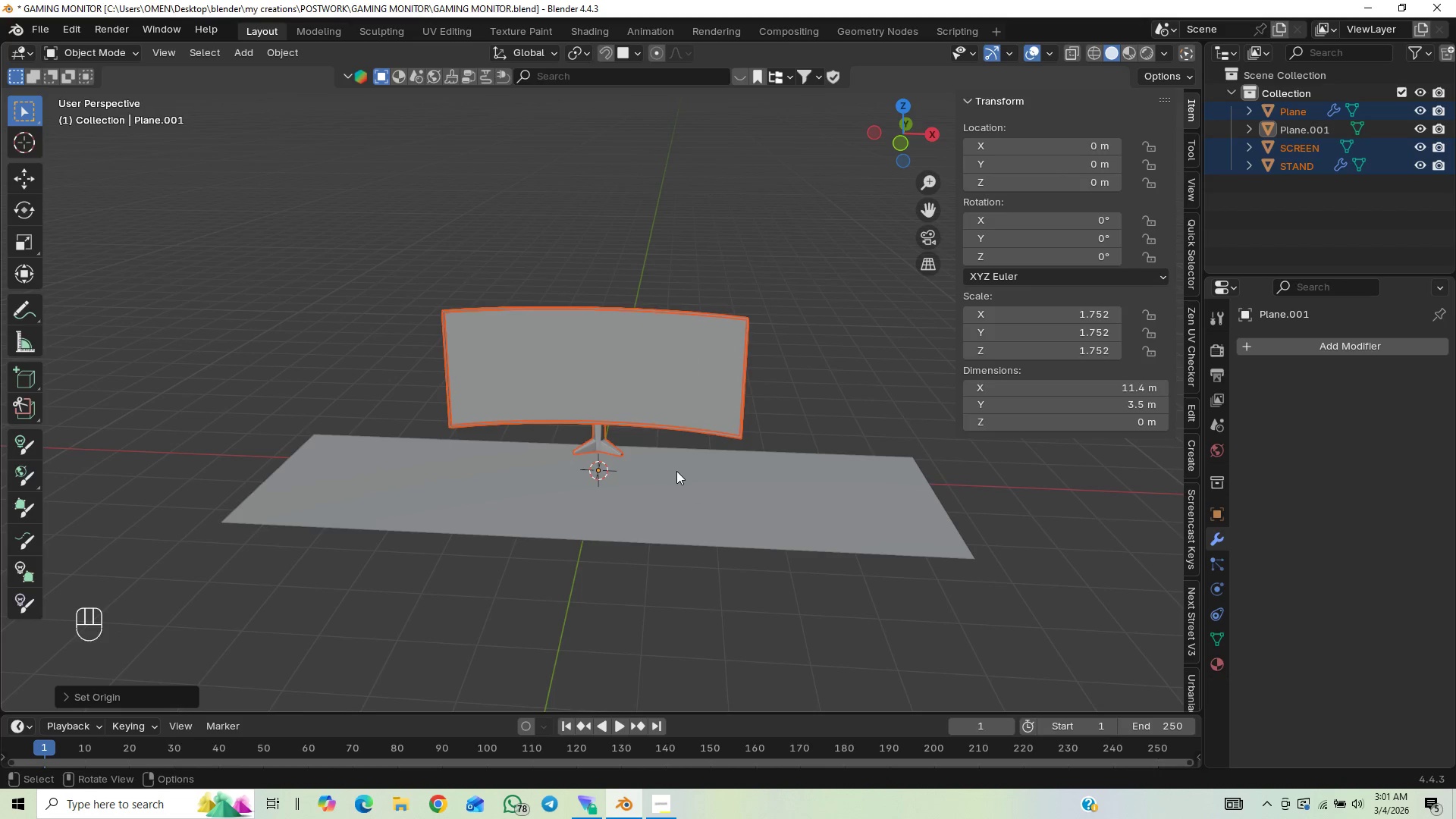 
type(gz)
 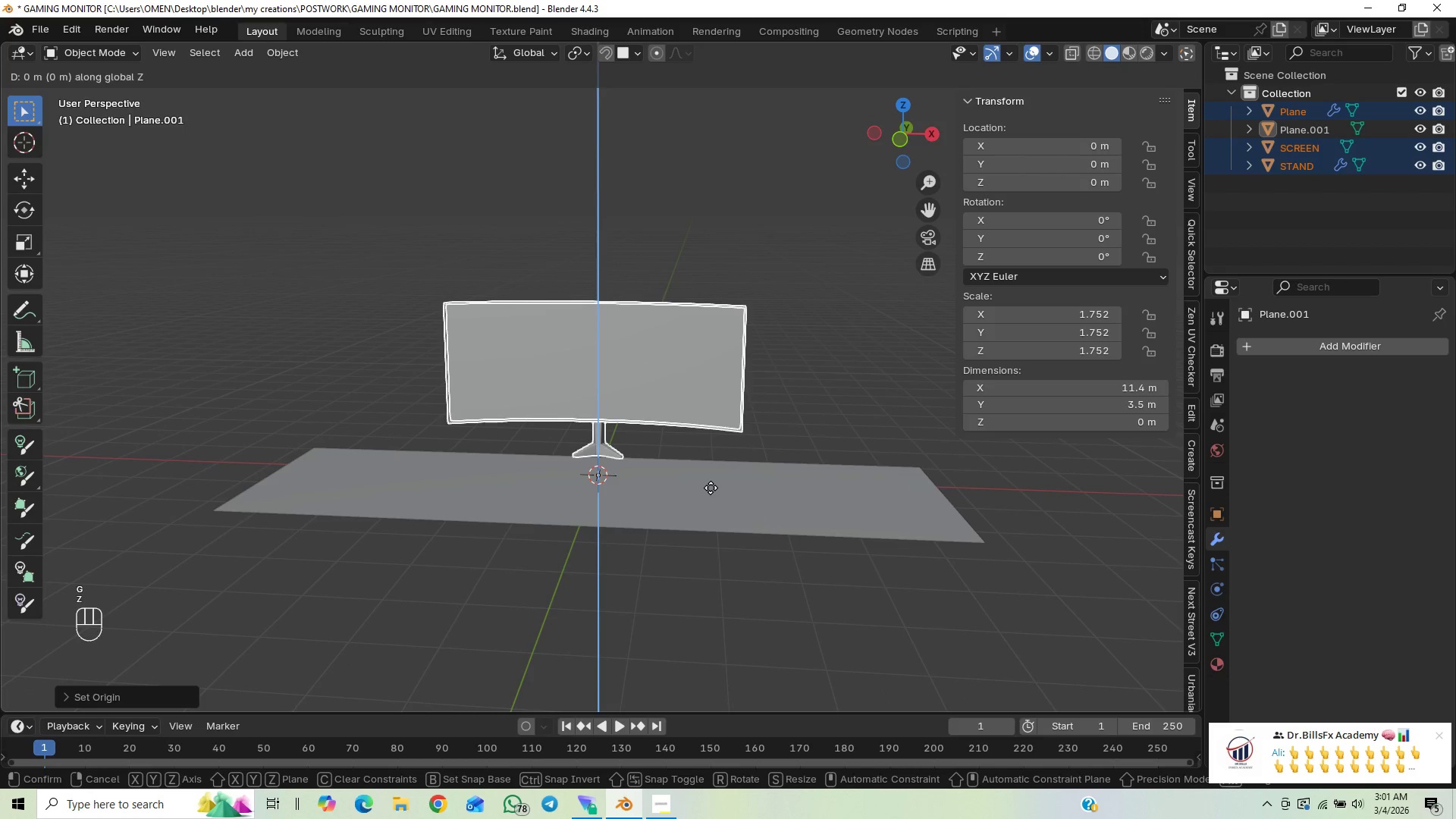 
hold_key(key=ControlLeft, duration=1.2)
 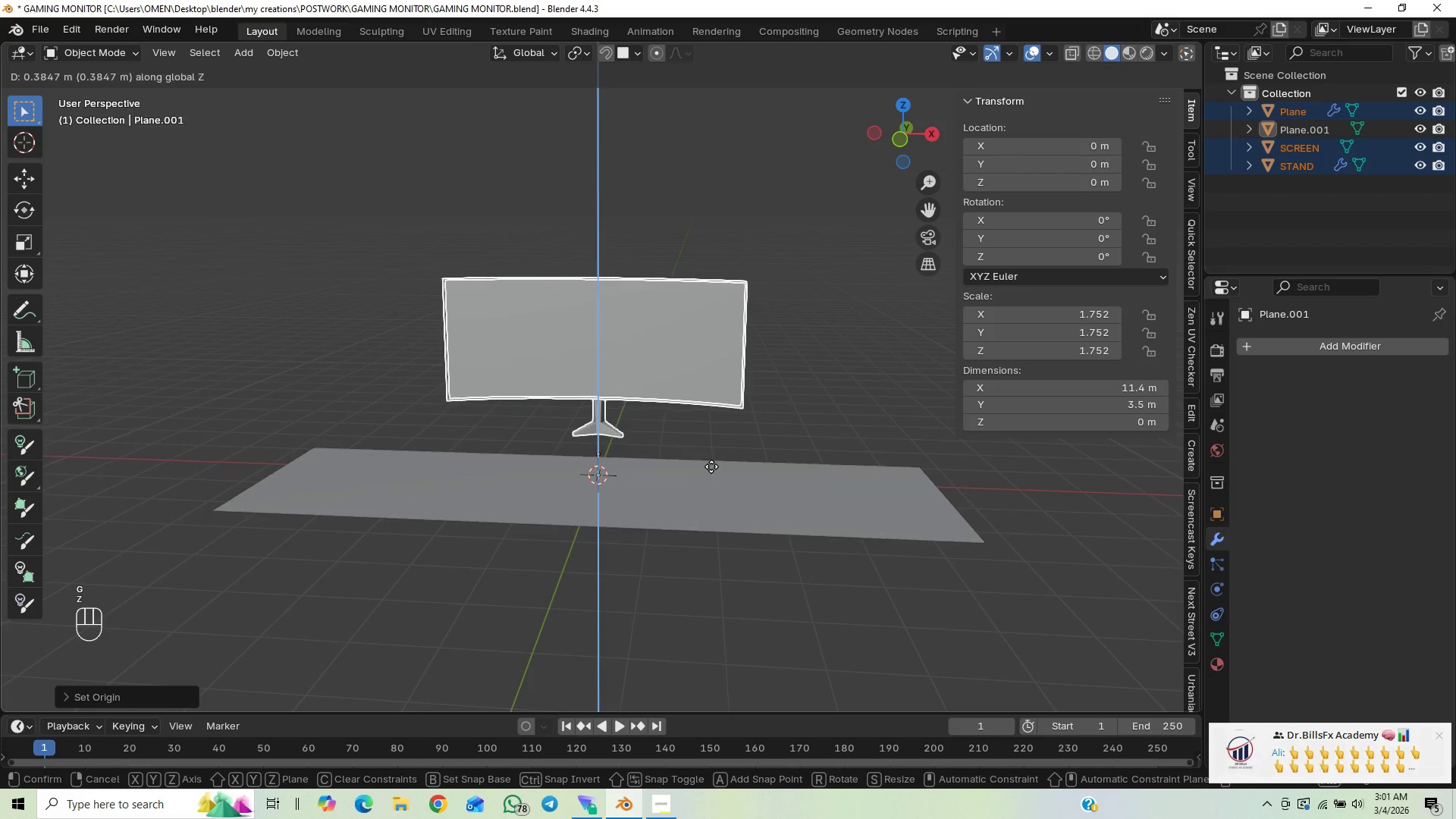 
left_click([711, 466])
 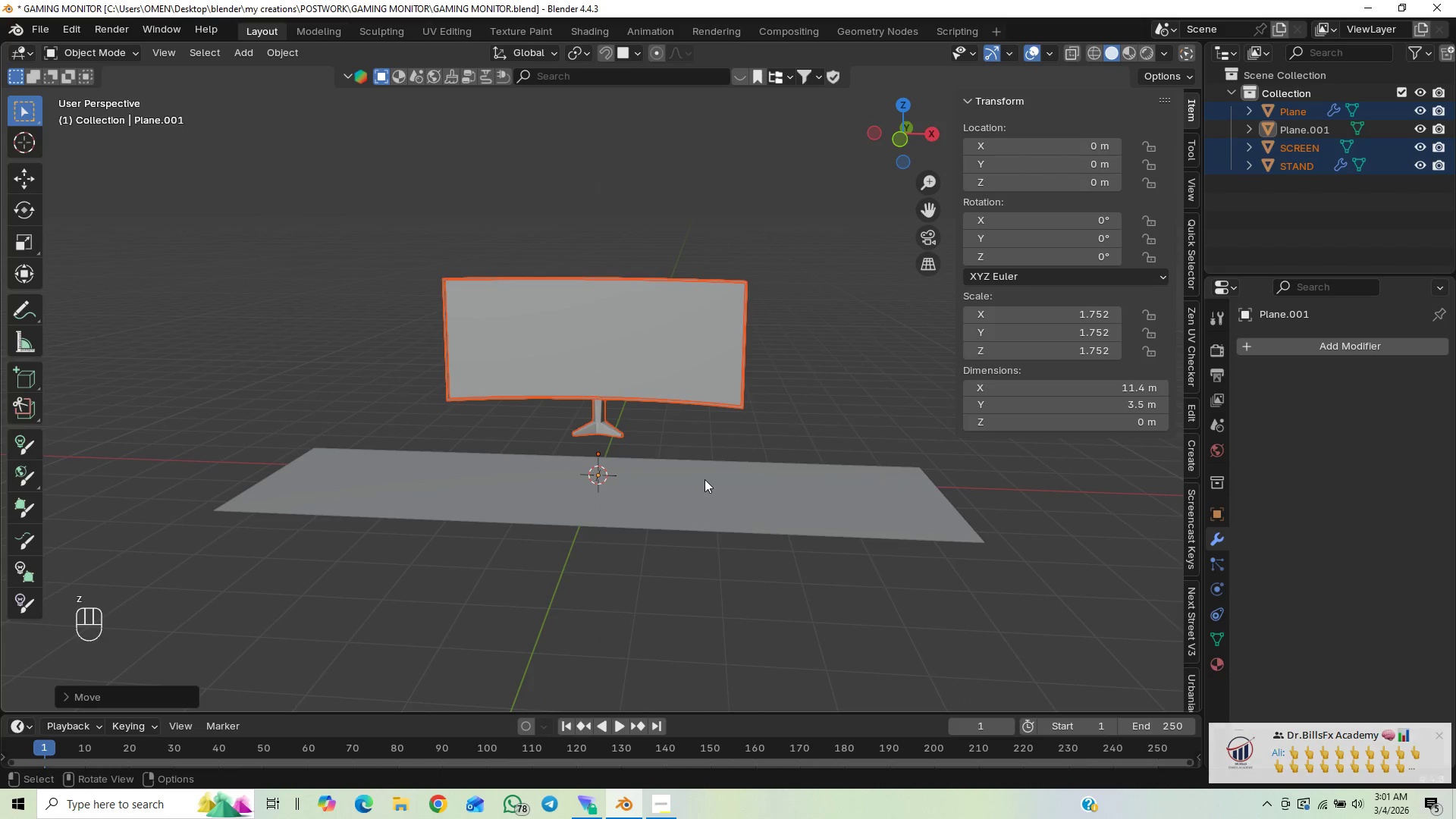 
type(gz)
 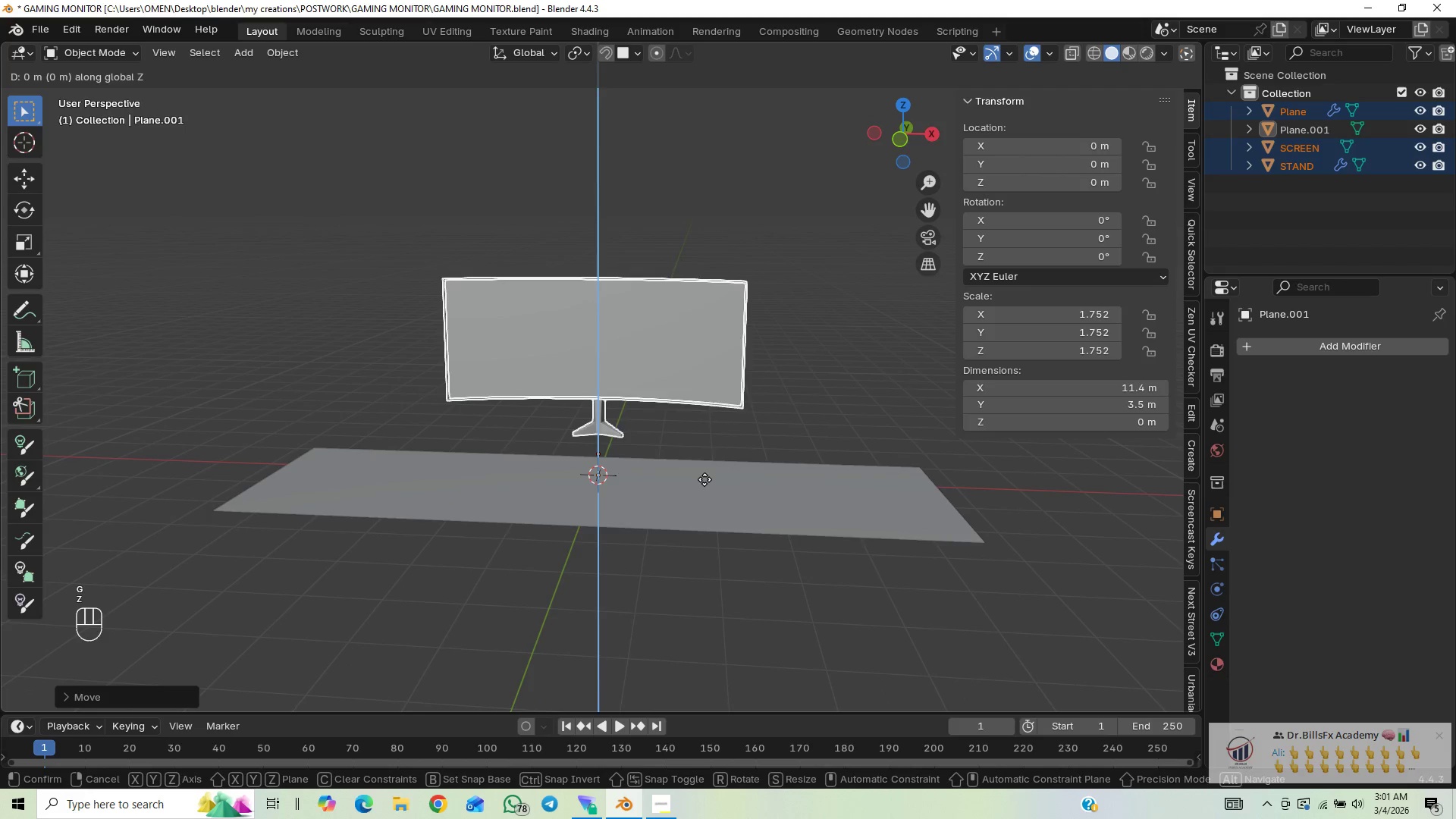 
hold_key(key=ControlLeft, duration=1.3)
 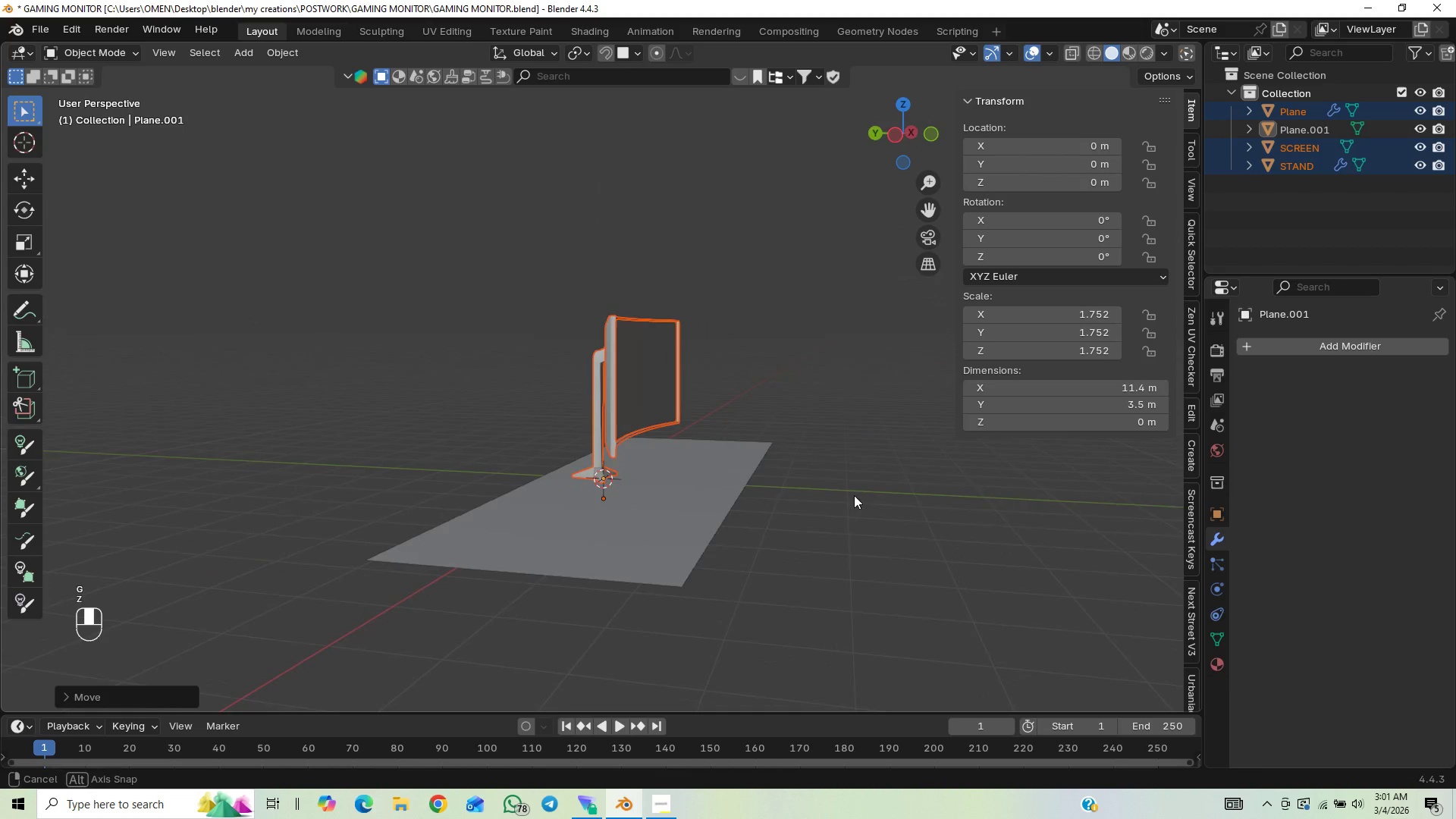 
scroll: coordinate [701, 570], scroll_direction: down, amount: 1.0
 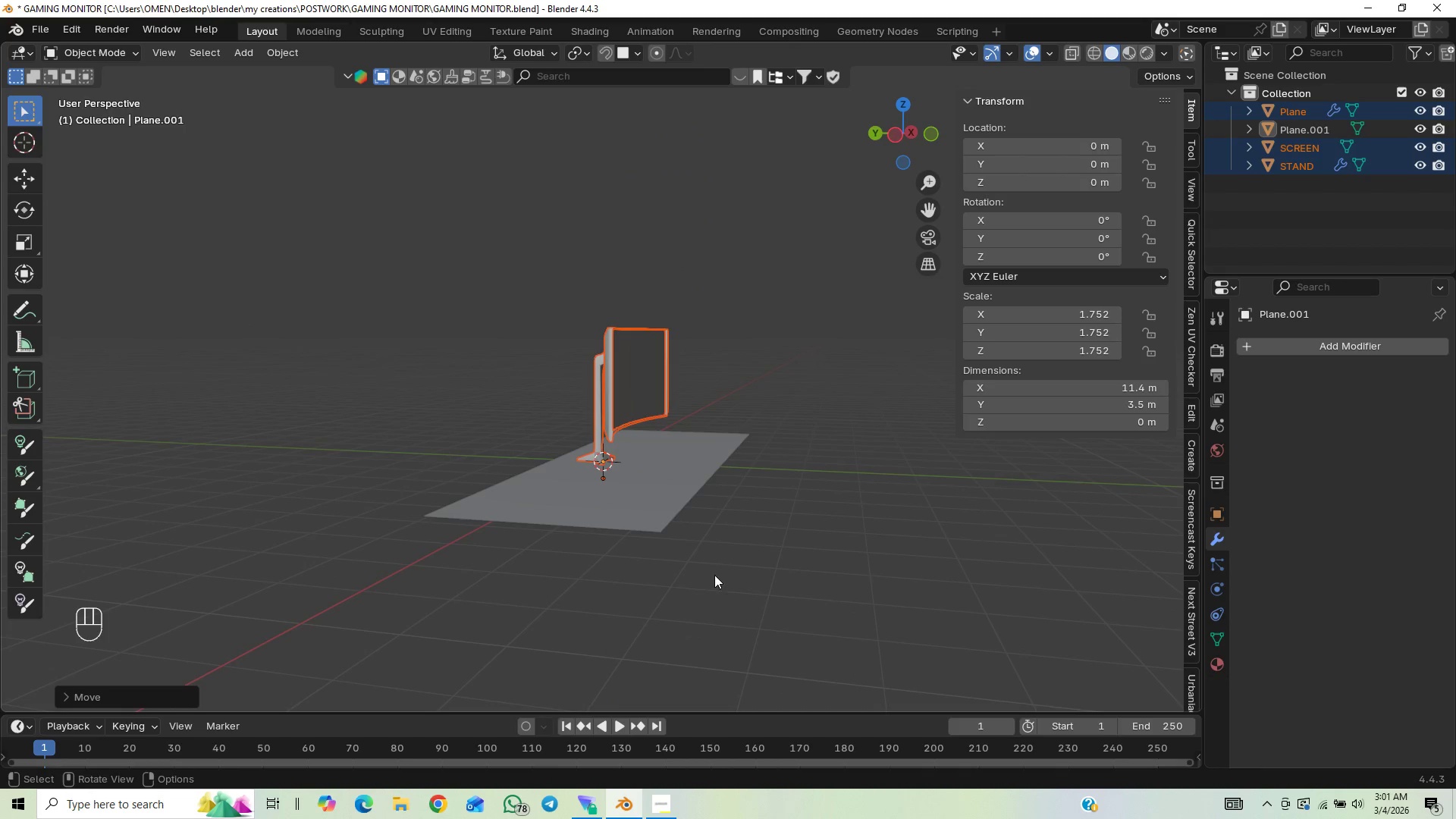 
left_click([746, 516])
 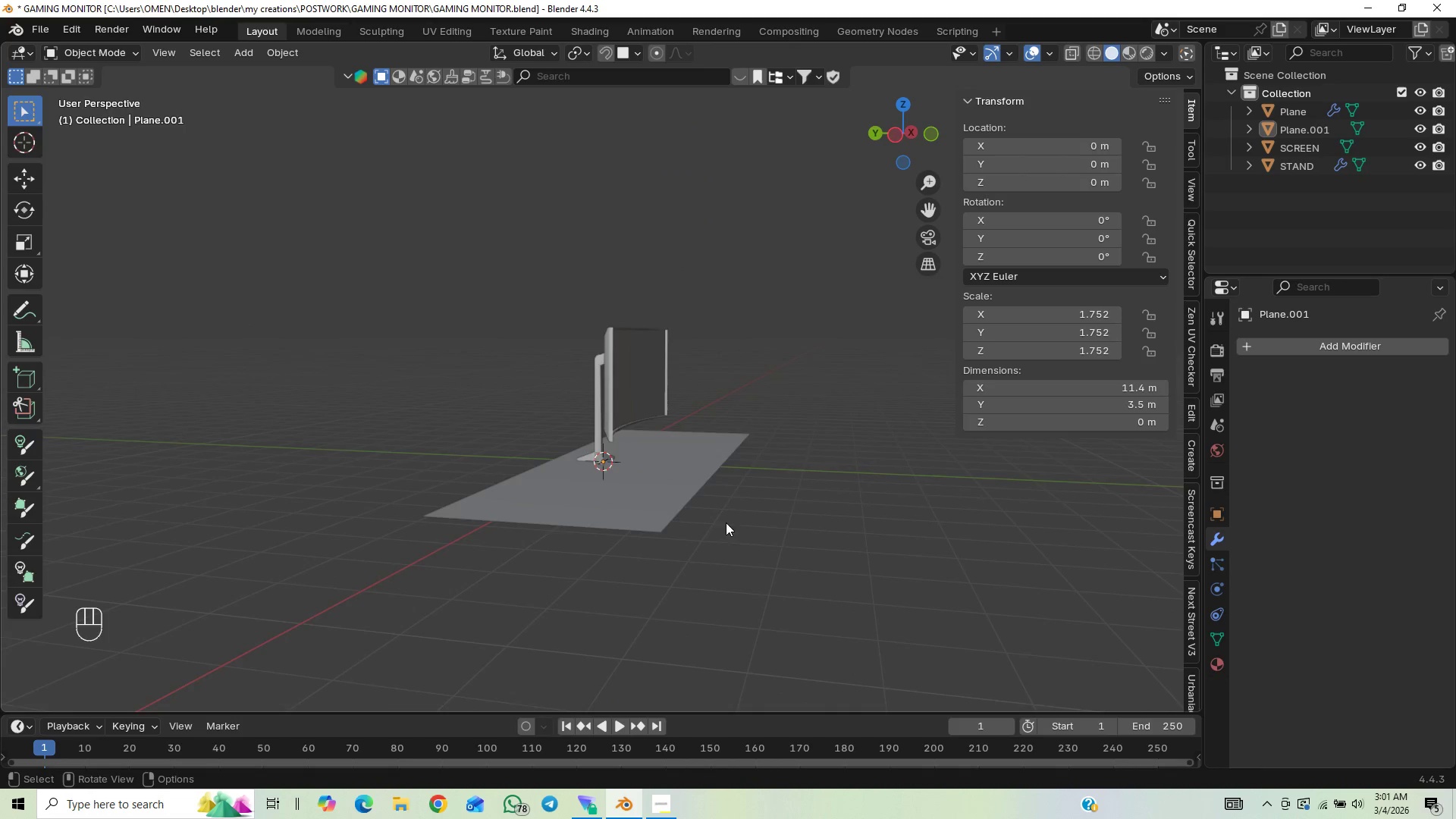 
scroll: coordinate [672, 527], scroll_direction: up, amount: 3.0
 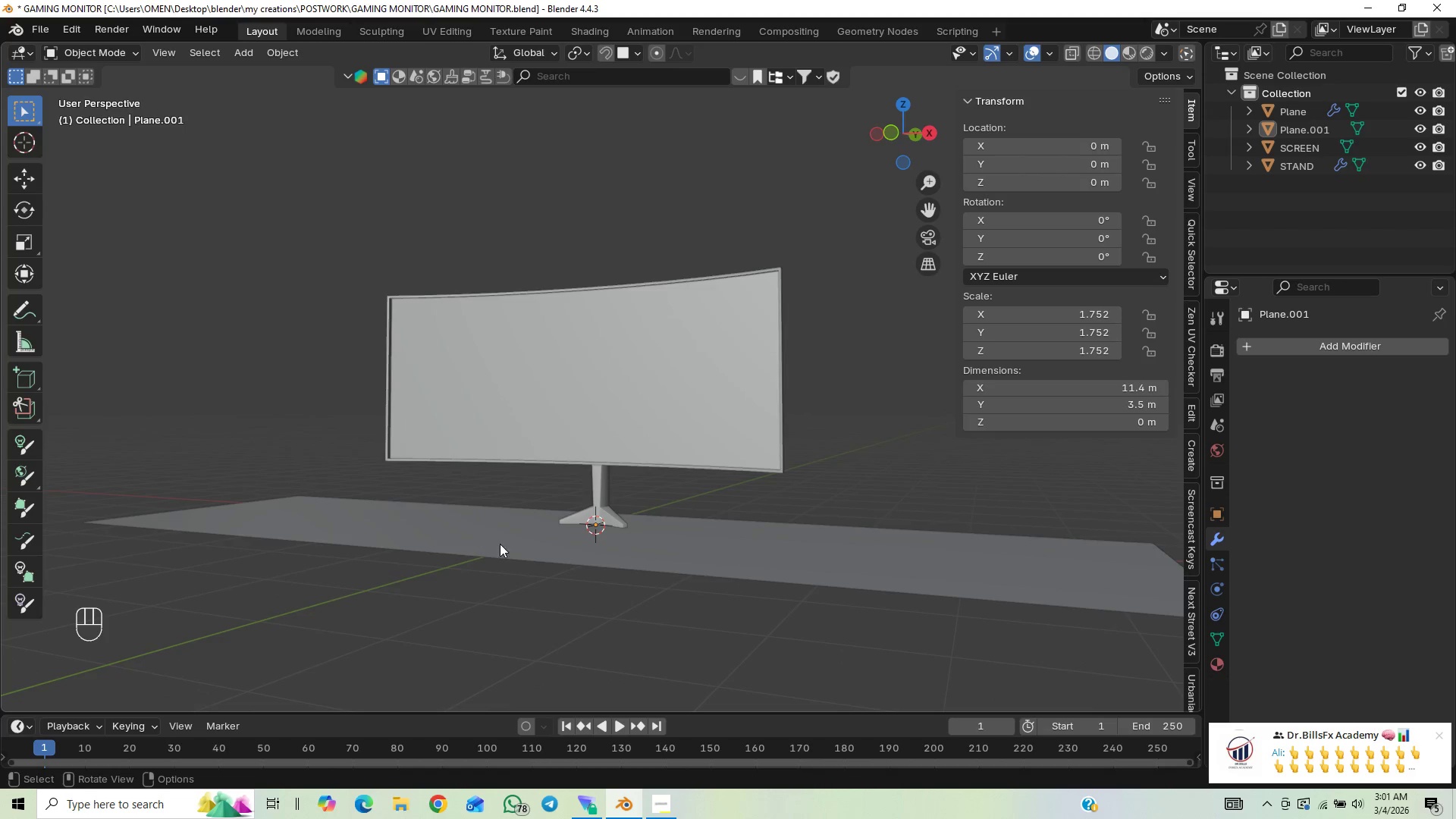 
key(Control+S)
 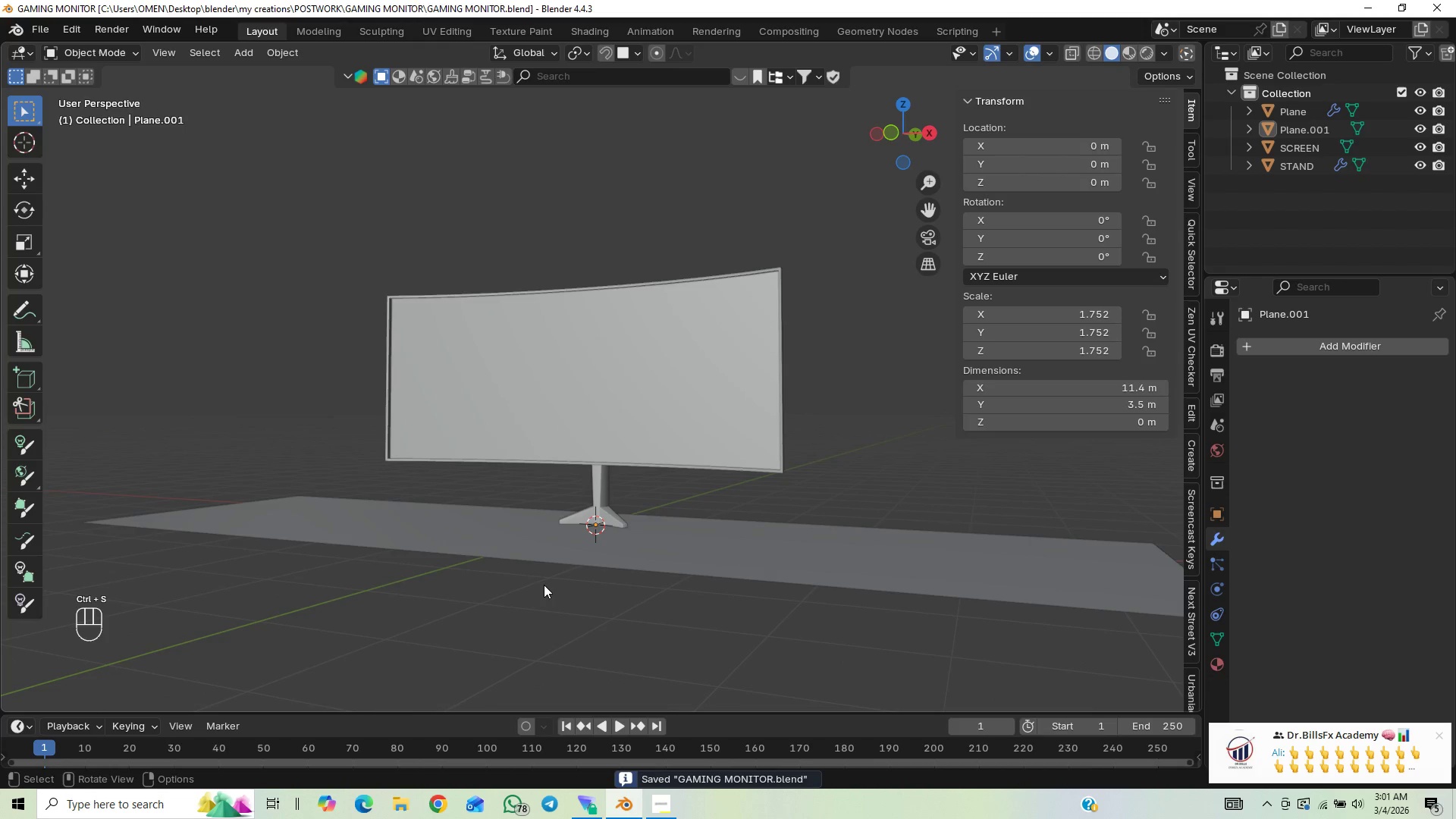 
key(End)
 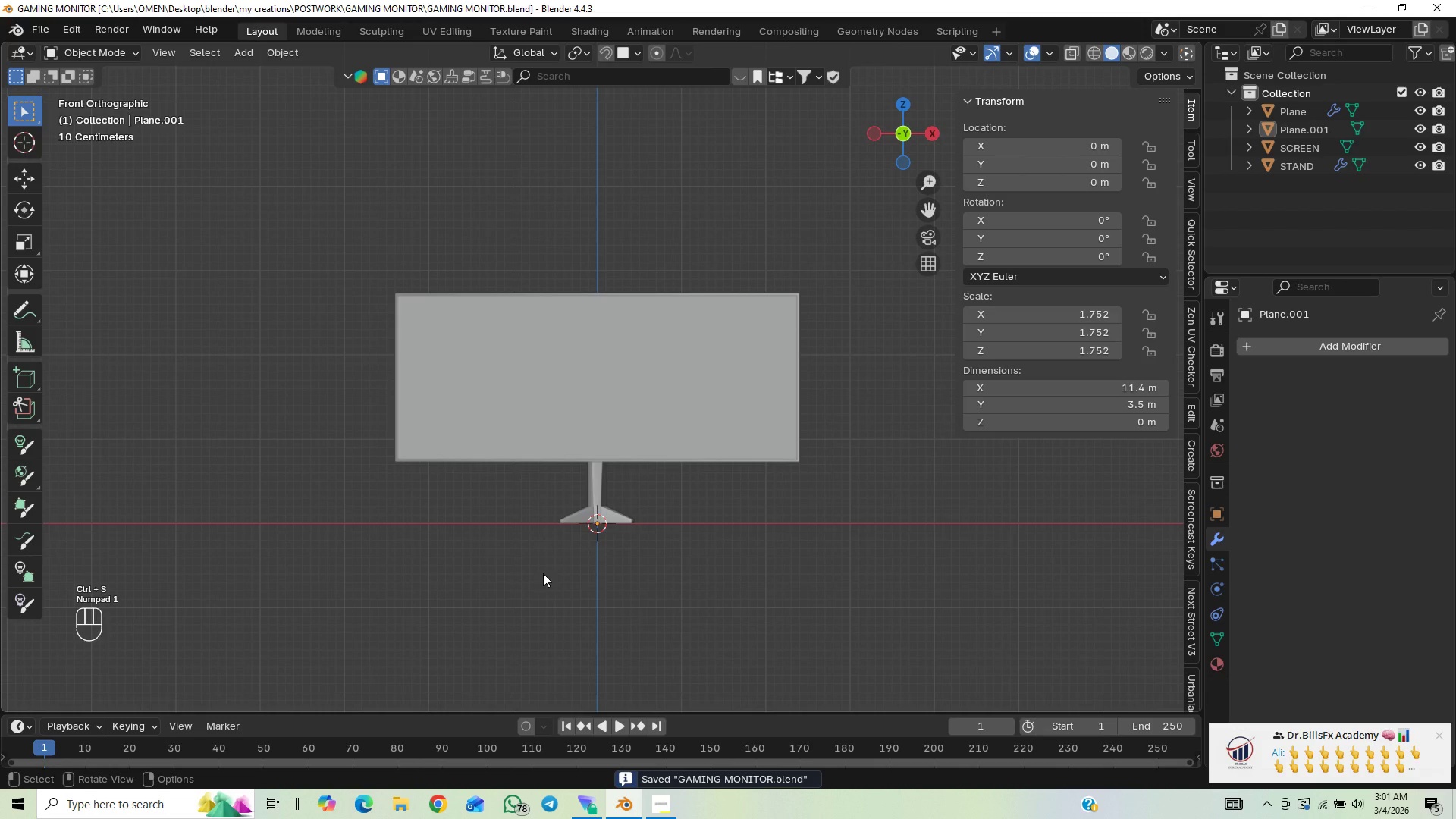 
scroll: coordinate [554, 556], scroll_direction: down, amount: 2.0
 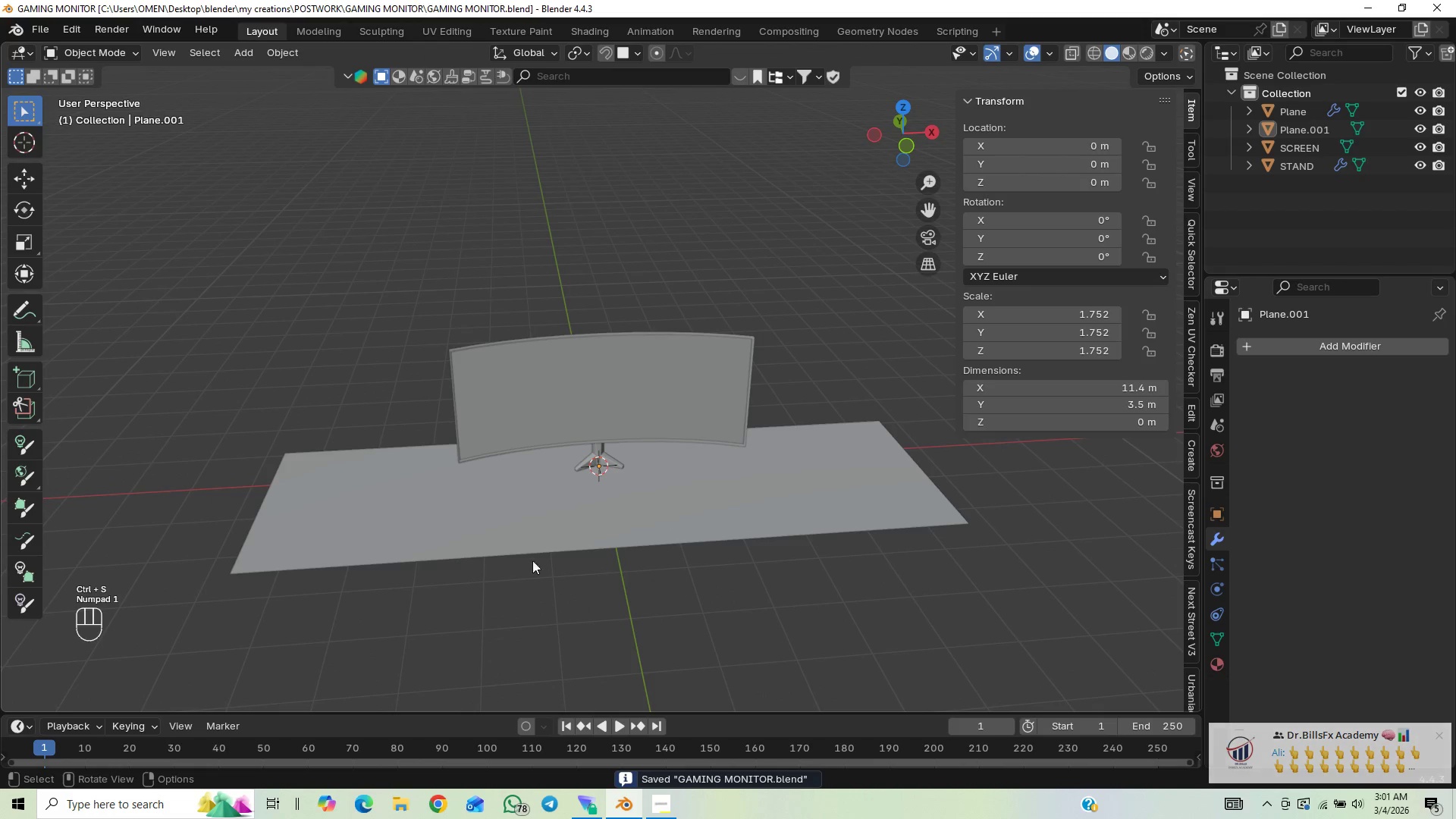 
scroll: coordinate [462, 576], scroll_direction: up, amount: 1.0
 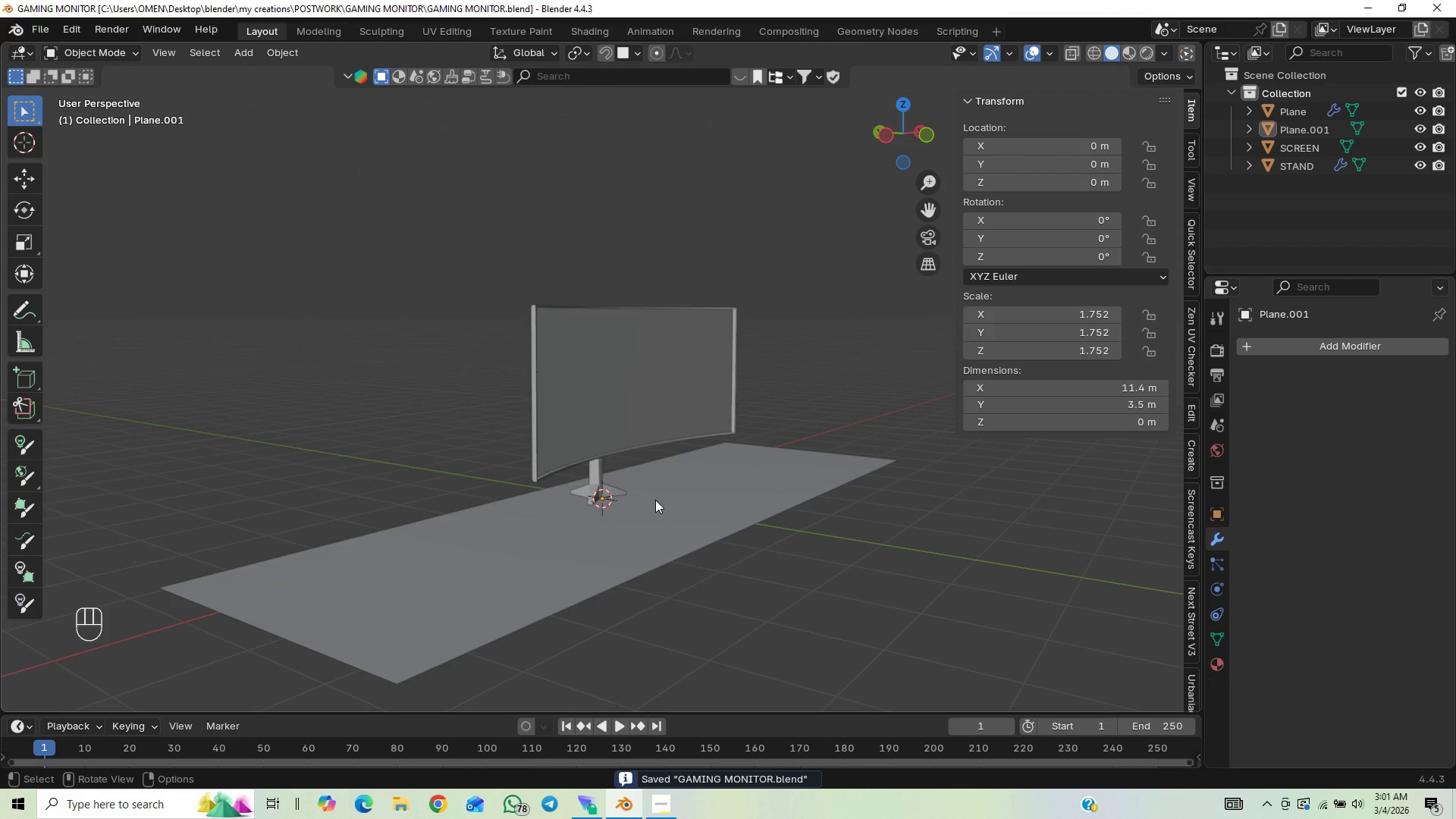 
left_click([687, 502])
 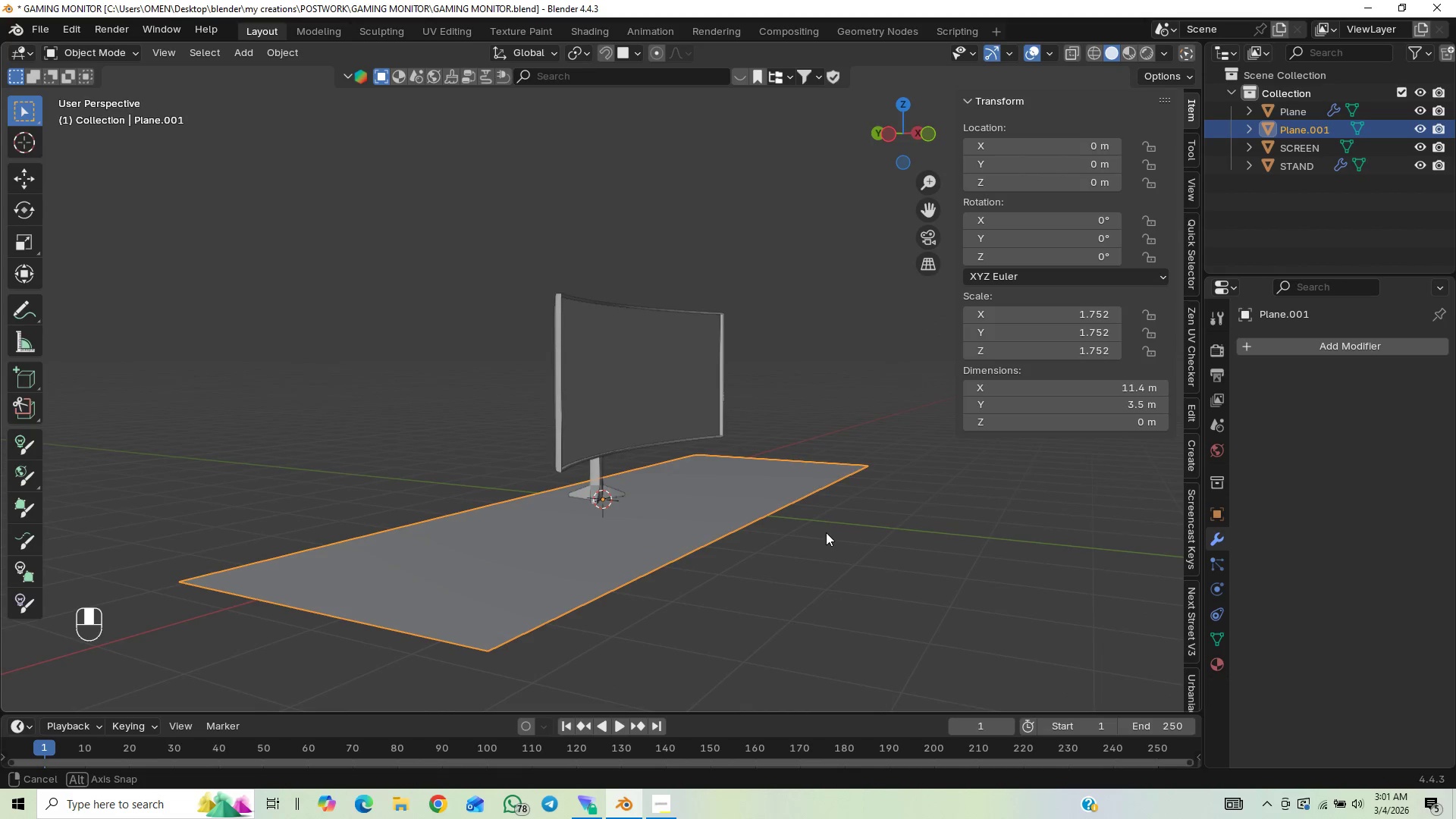 
wait(5.8)
 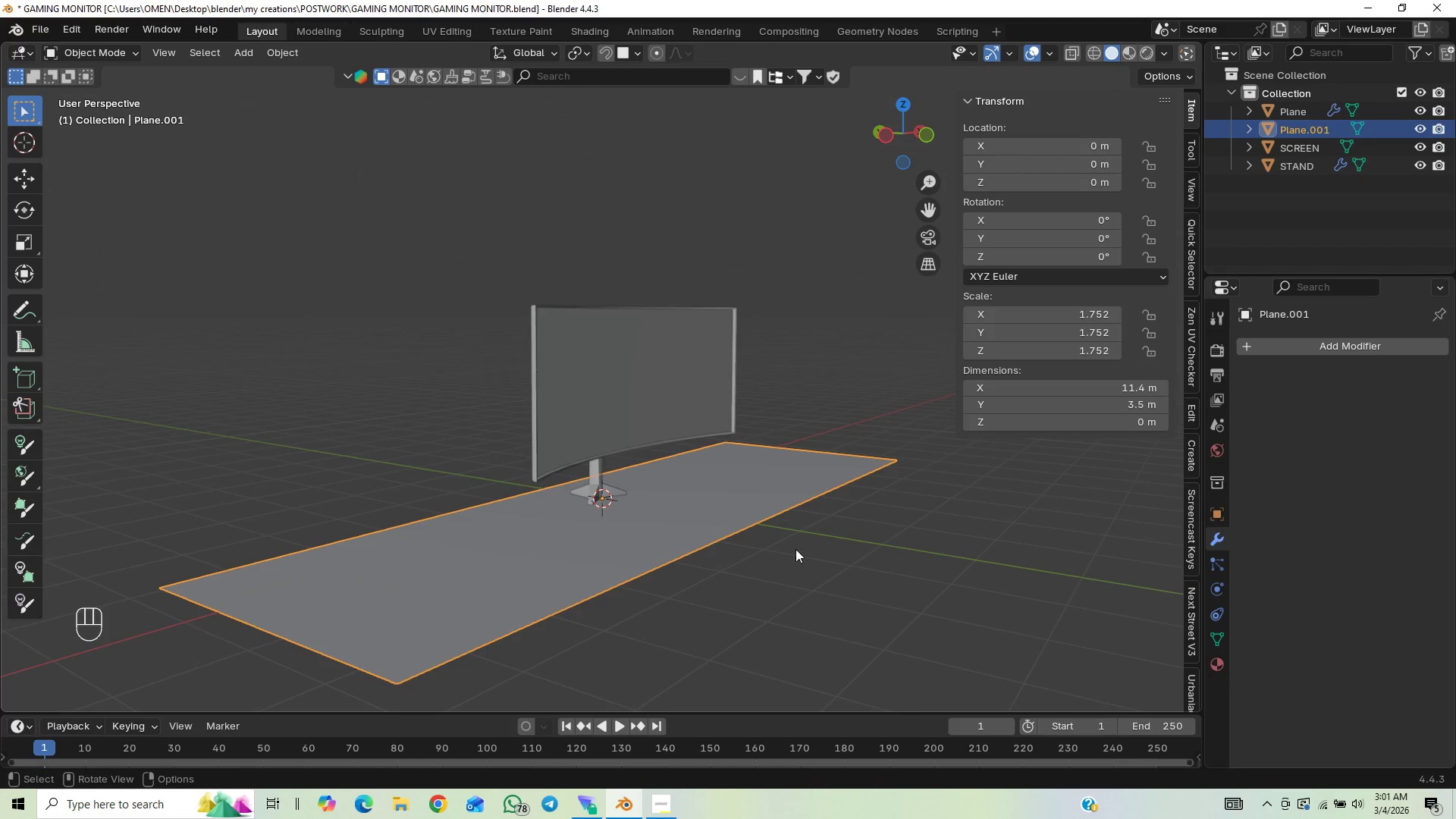 
key(E)
 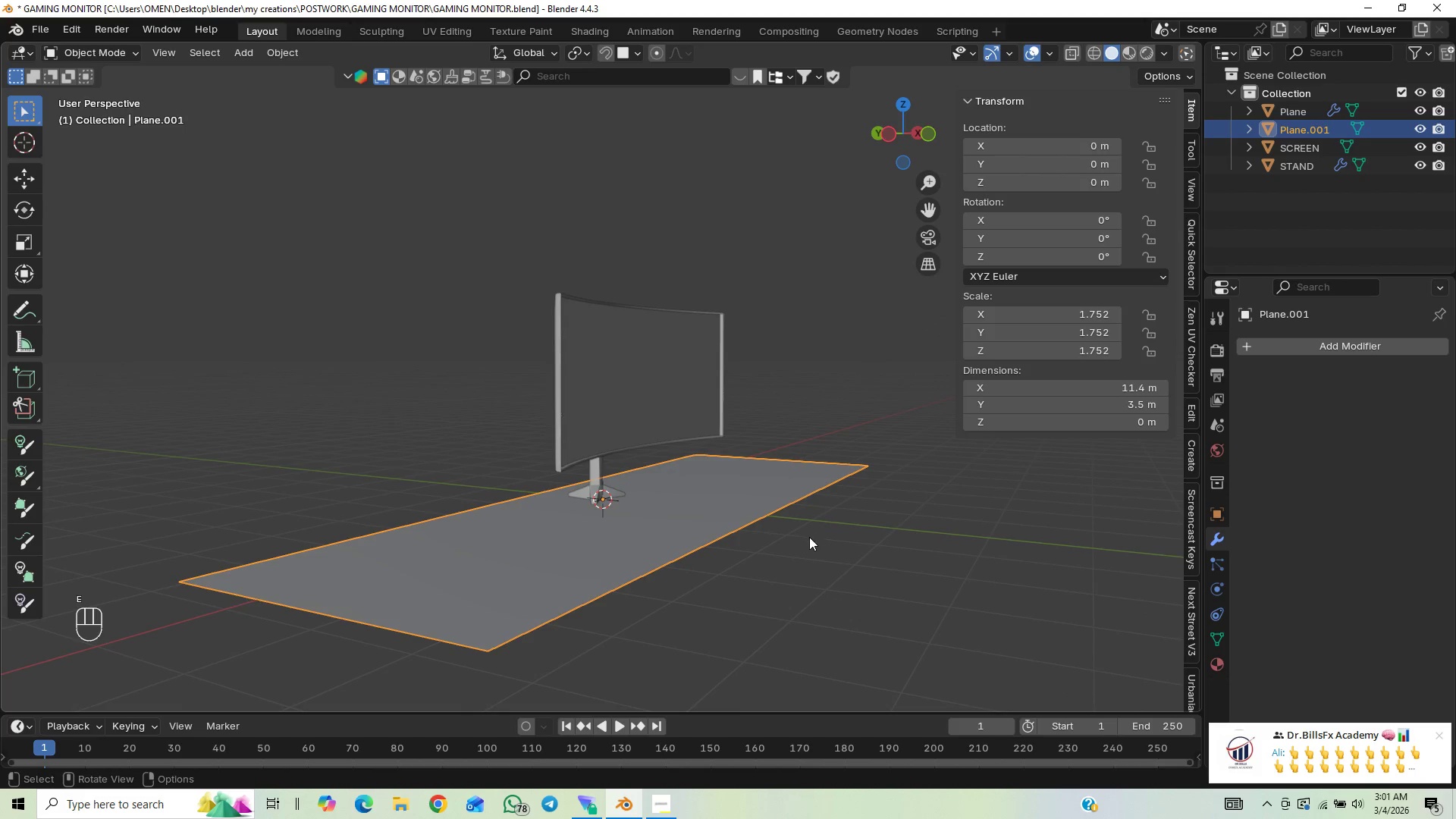 
key(Tab)
 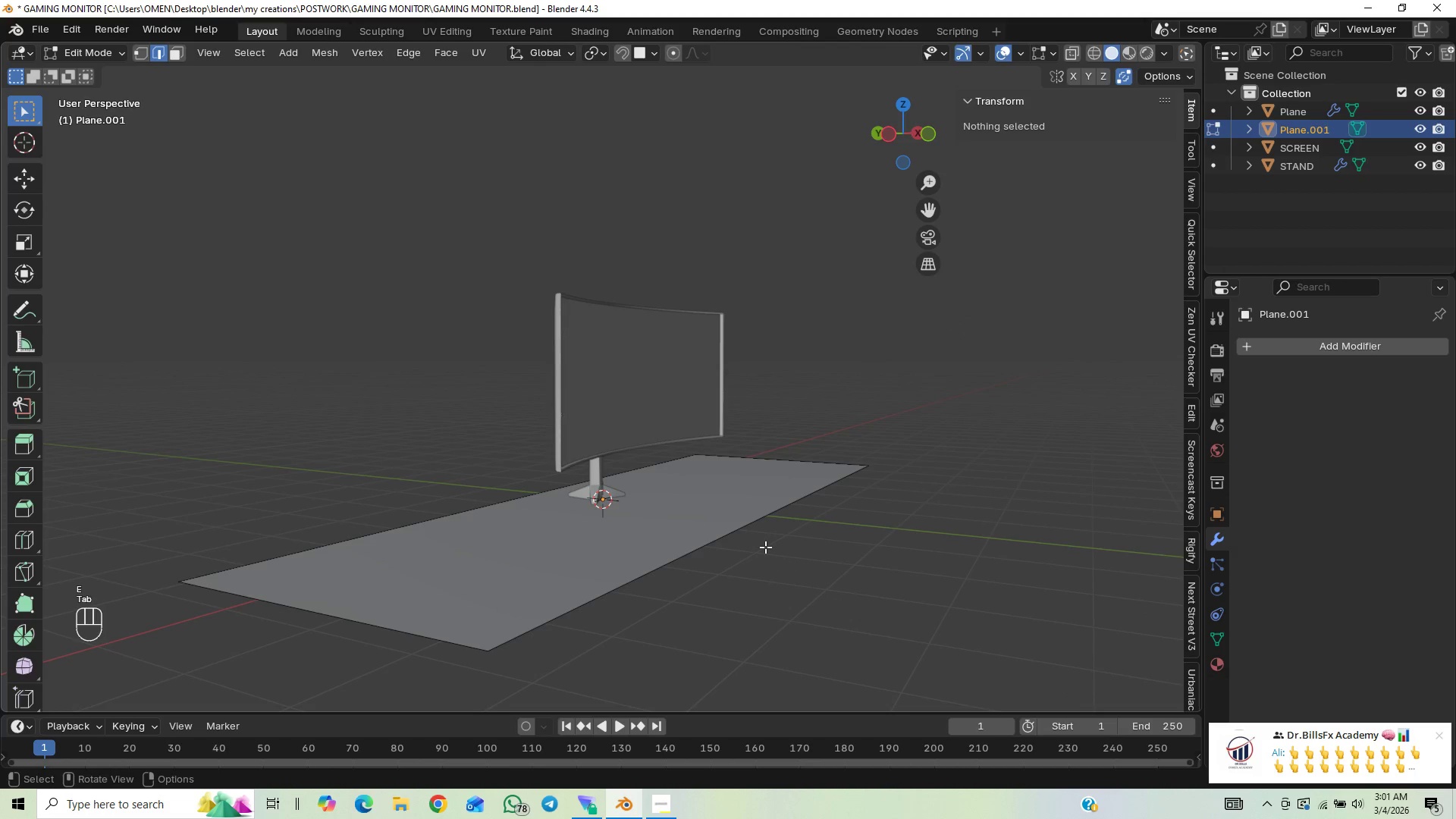 
left_click([755, 532])
 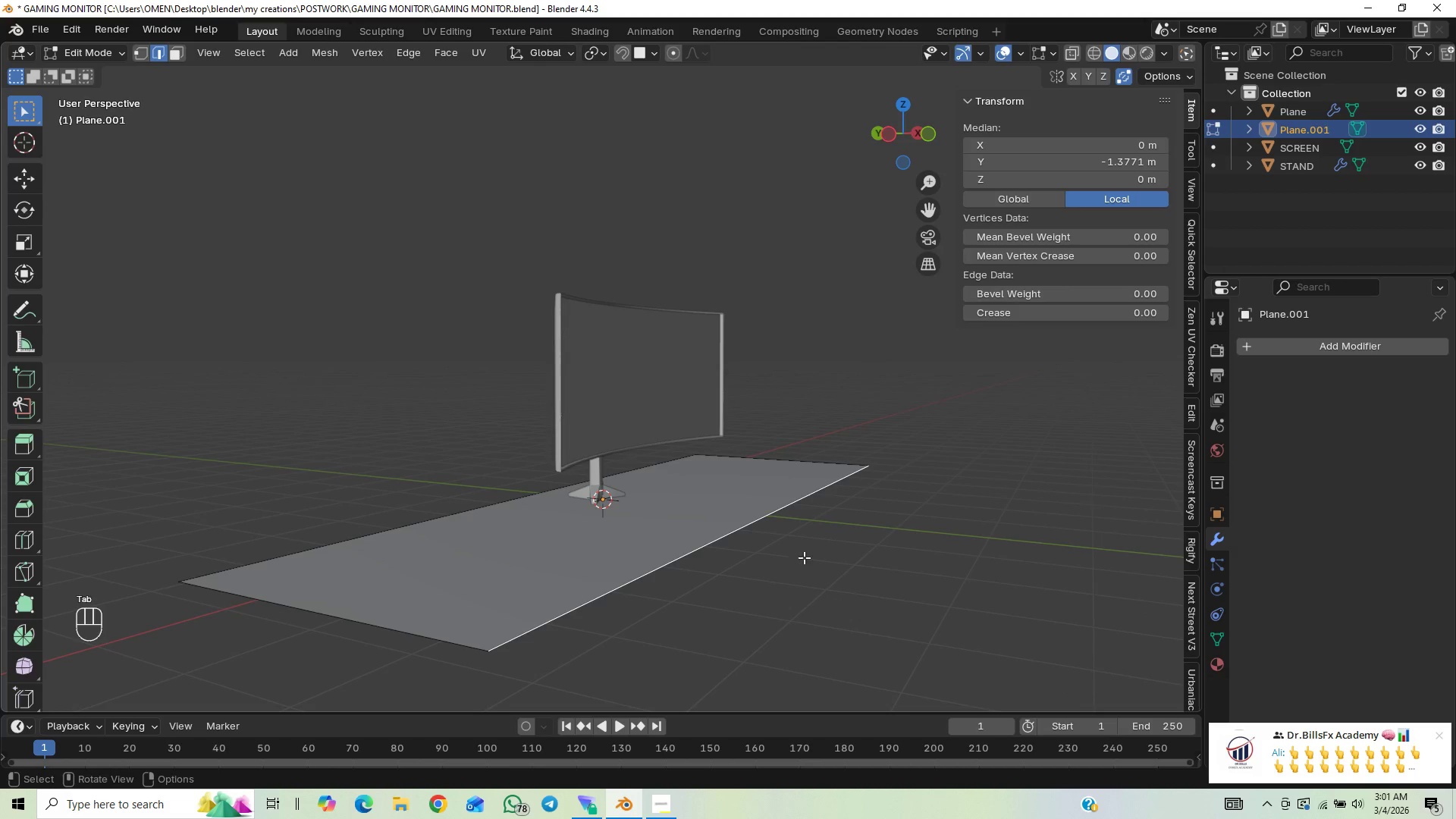 
type(ae)
 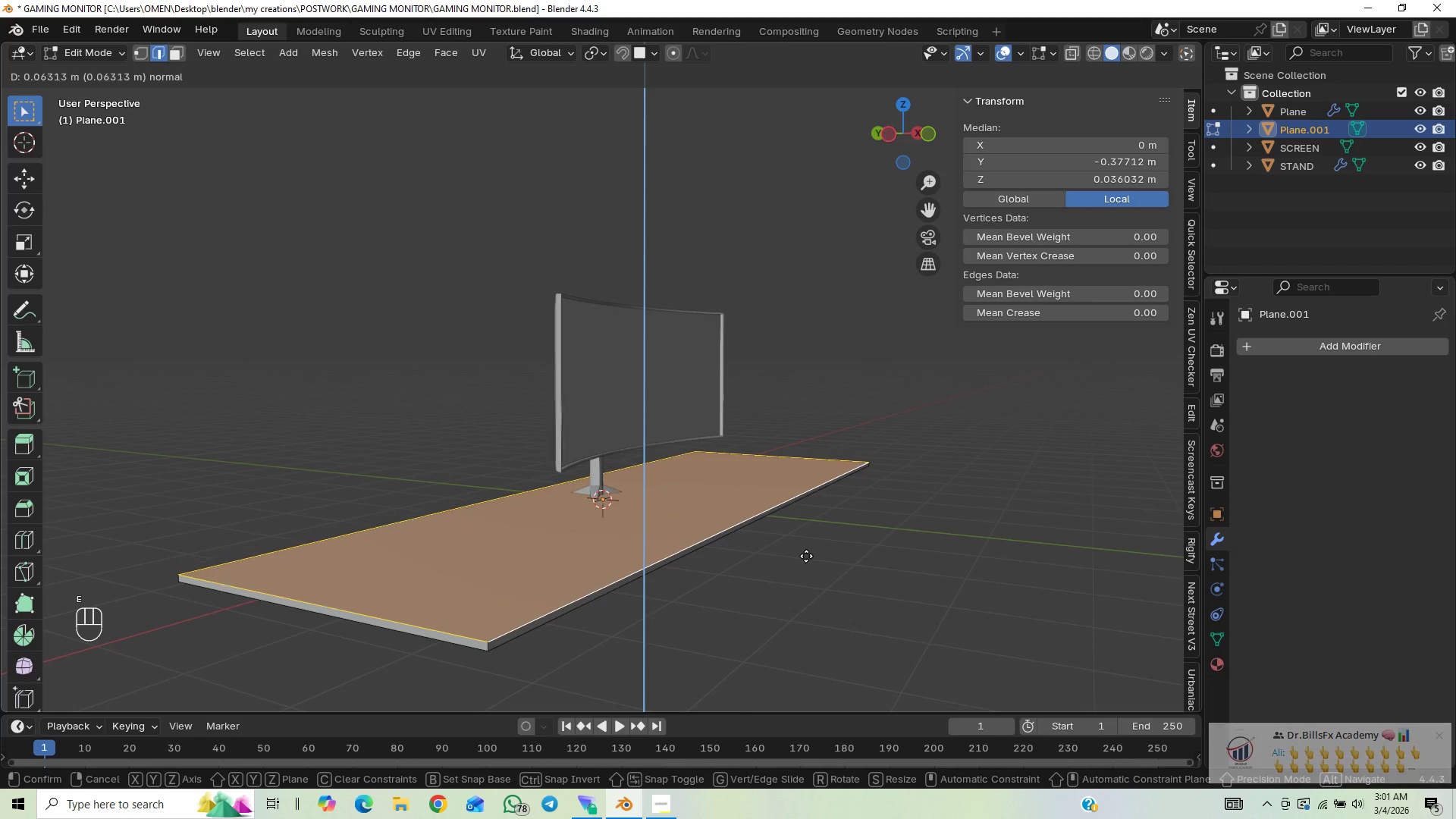 
hold_key(key=ShiftLeft, duration=1.5)
 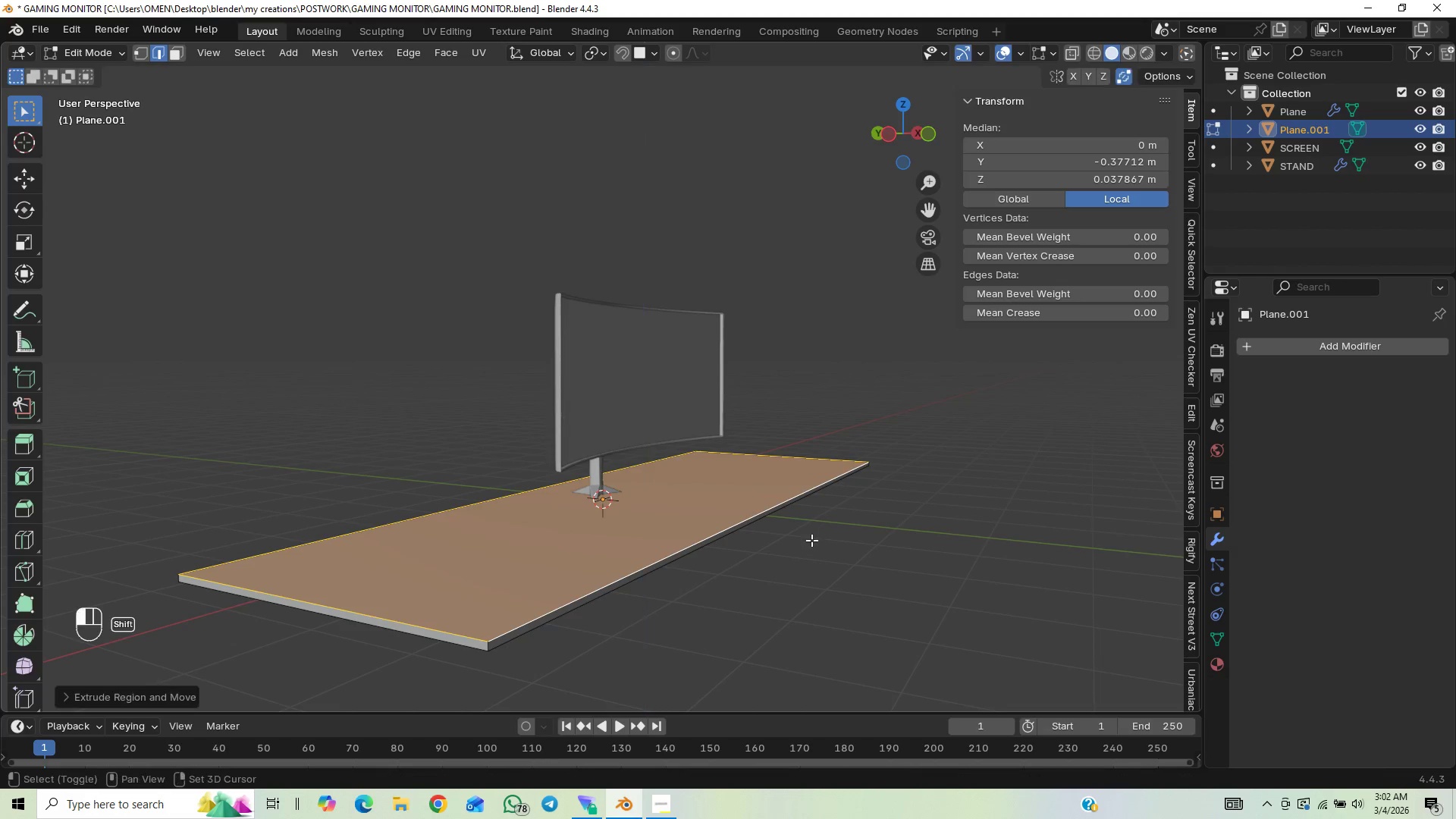 
hold_key(key=ShiftLeft, duration=0.69)
left_click([811, 540])
 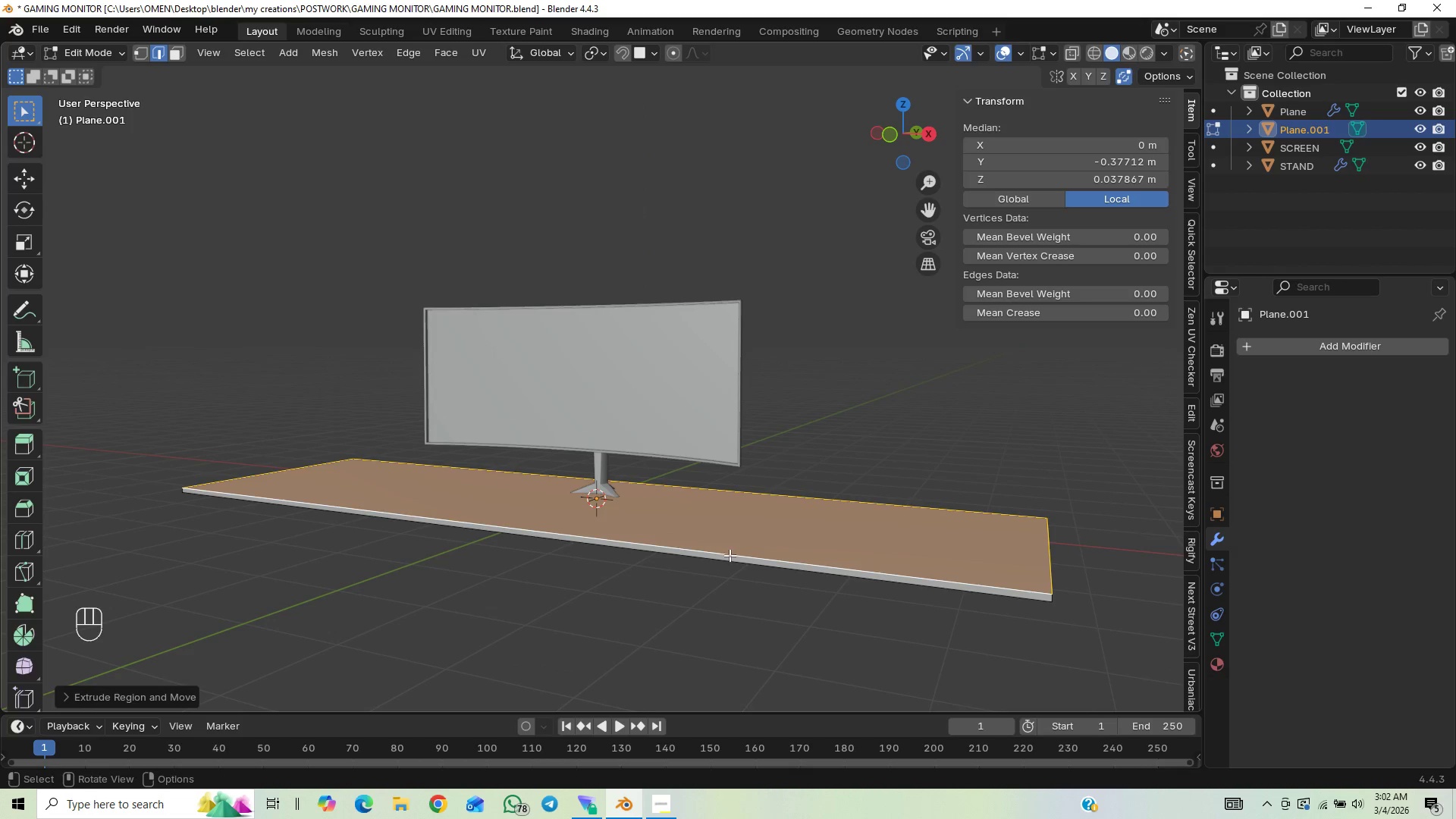 
type(gz)
 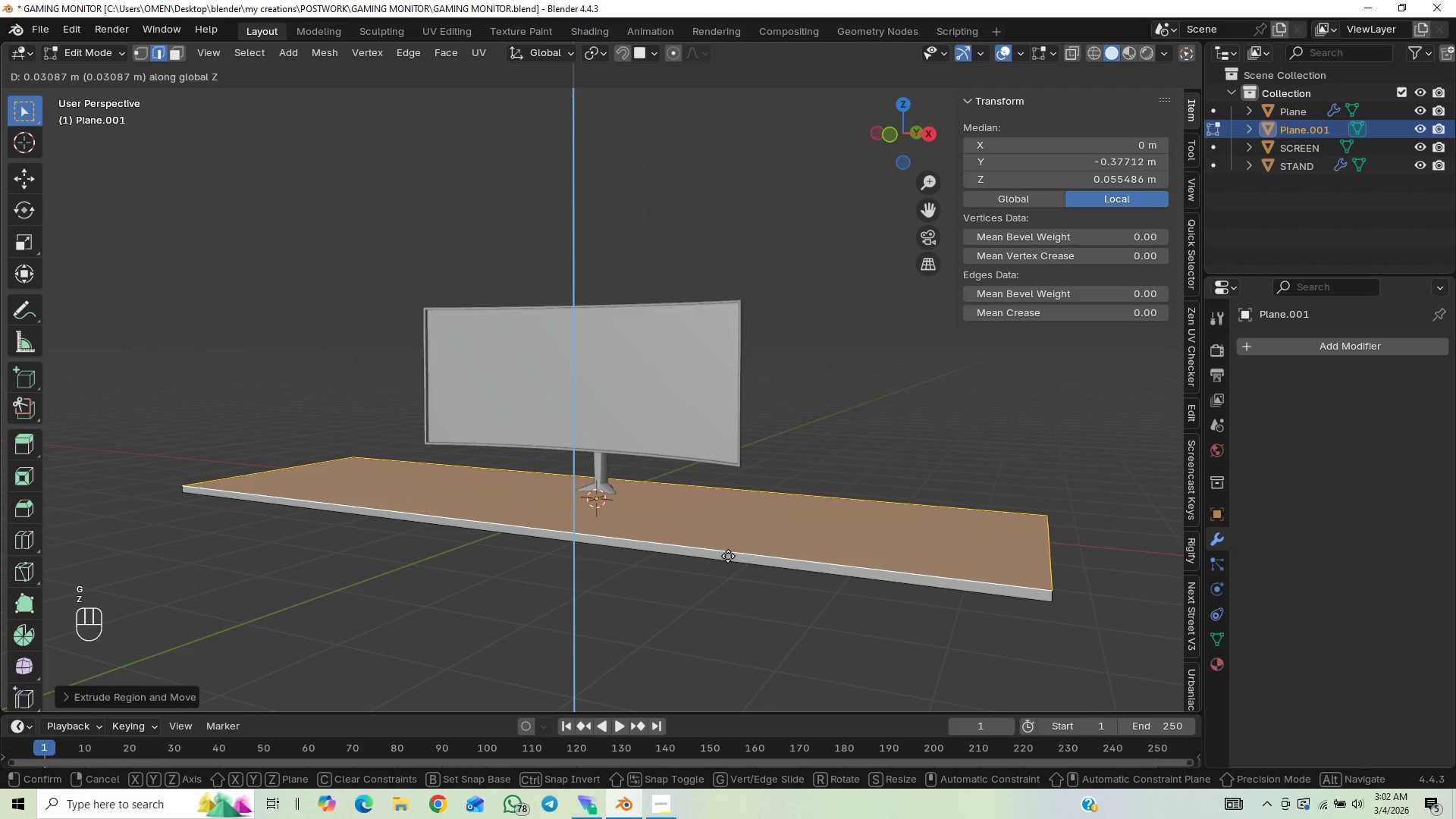 
hold_key(key=ShiftLeft, duration=1.17)
left_click([729, 546])
 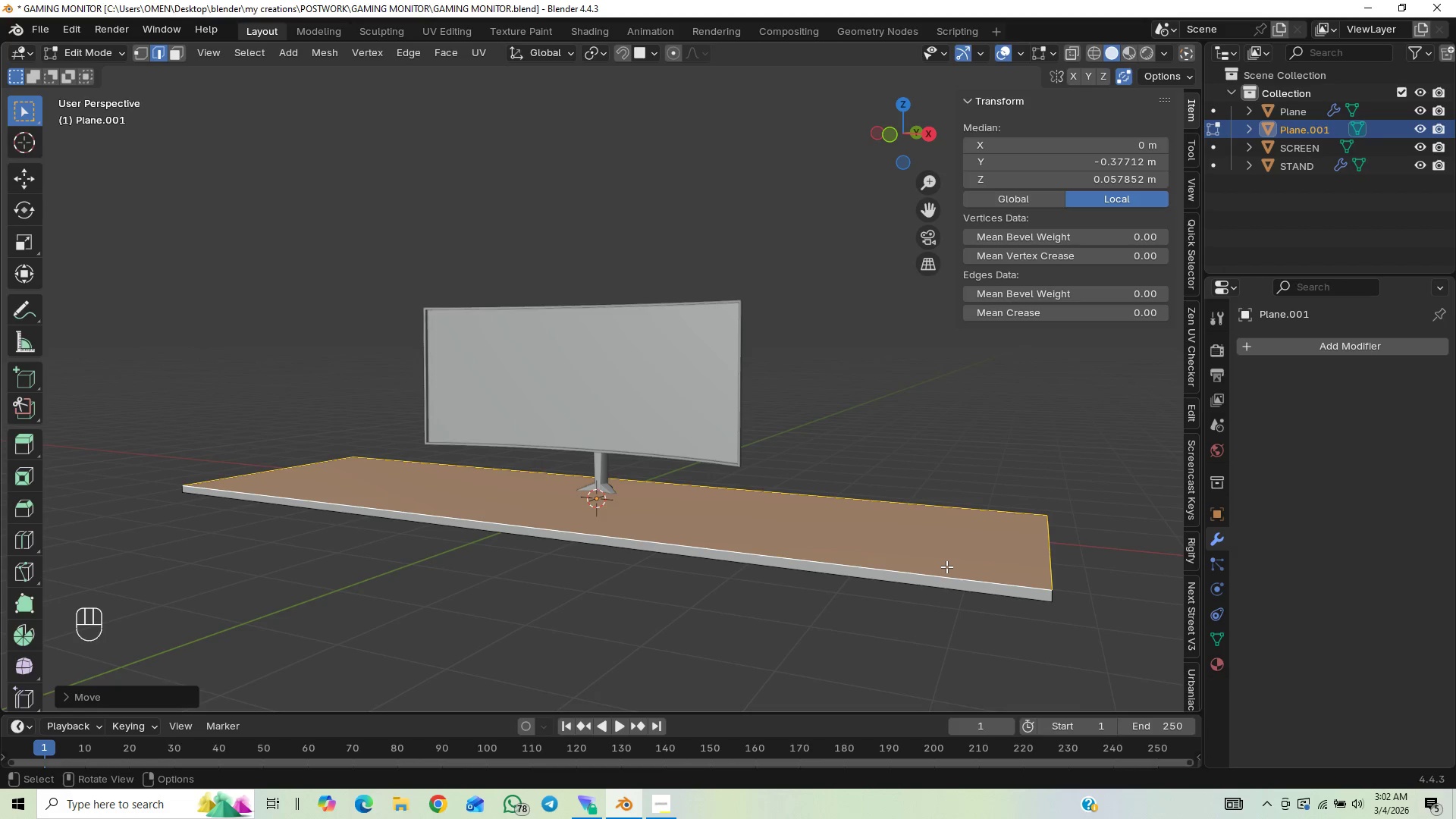 
key(Home)
 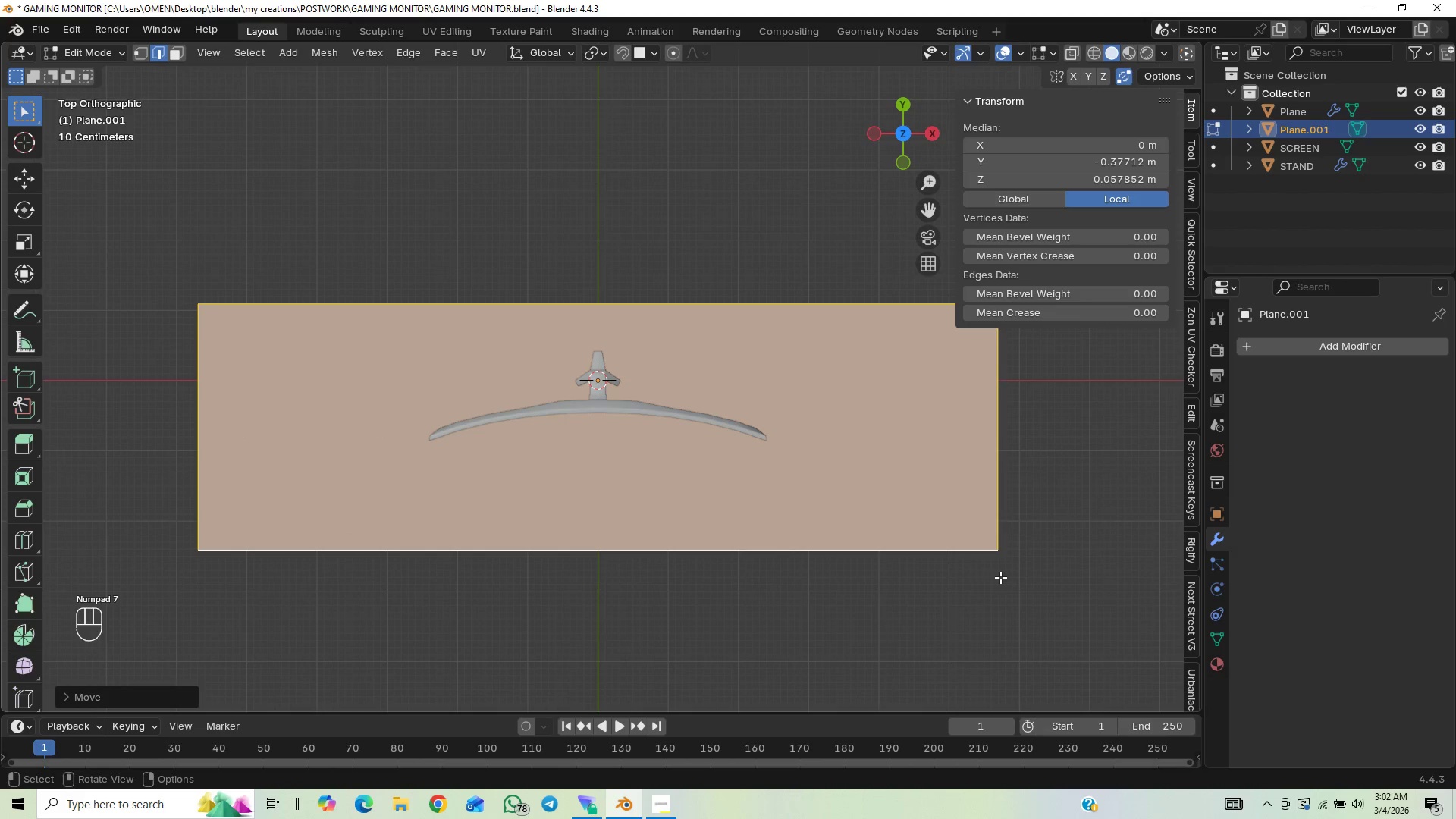 
type(ax)
 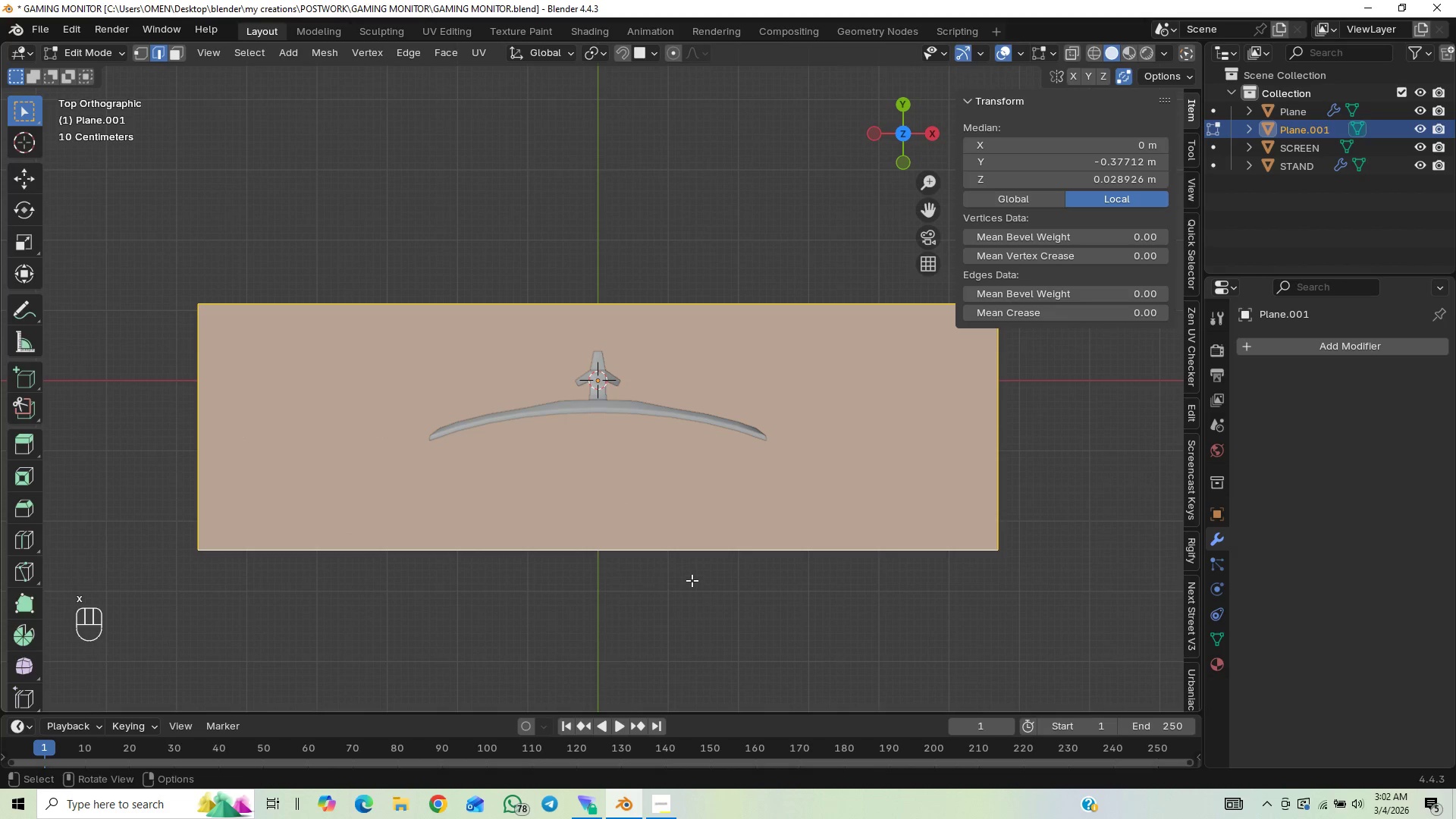 
key(A)
 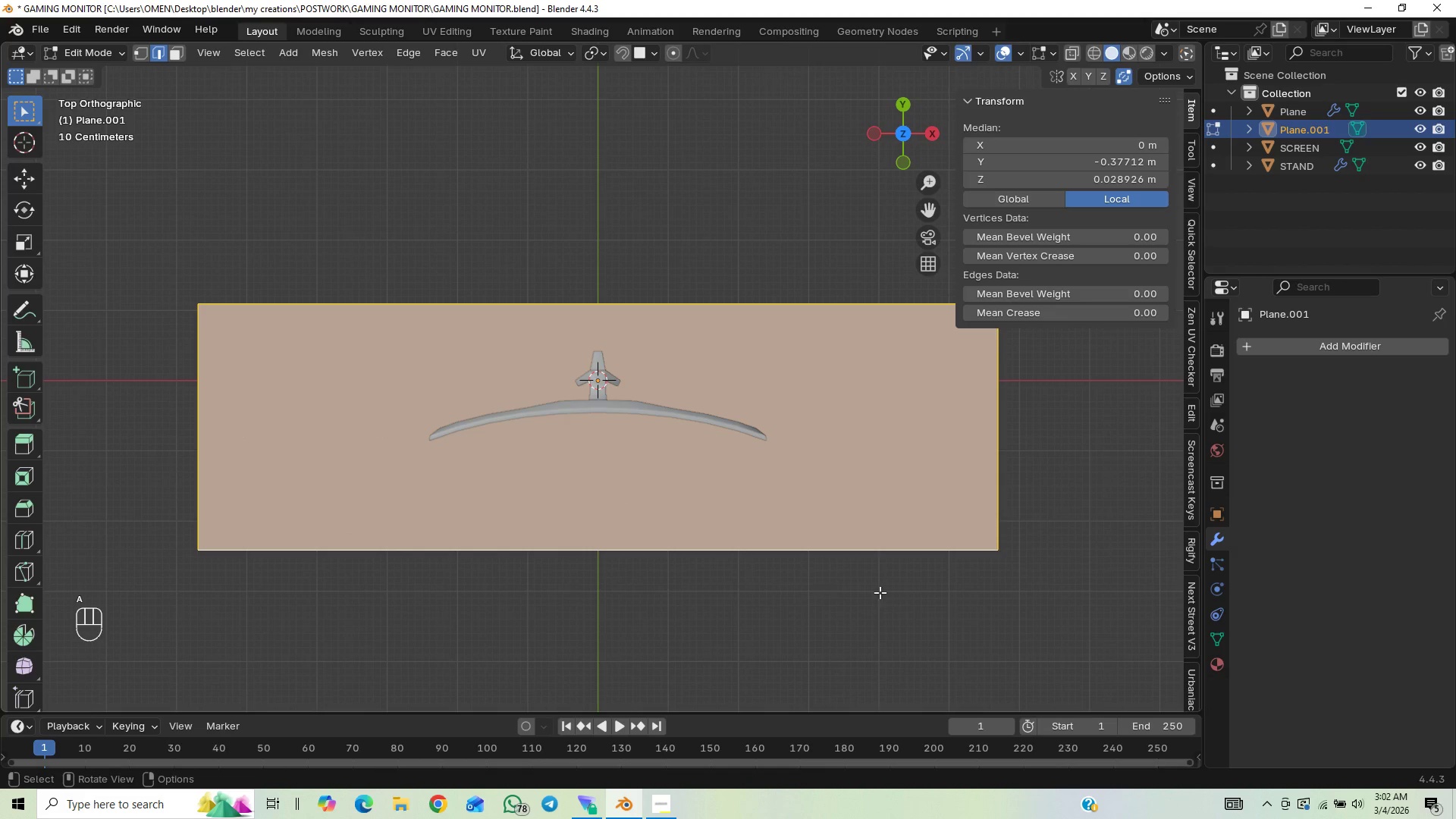 
type(sx)
 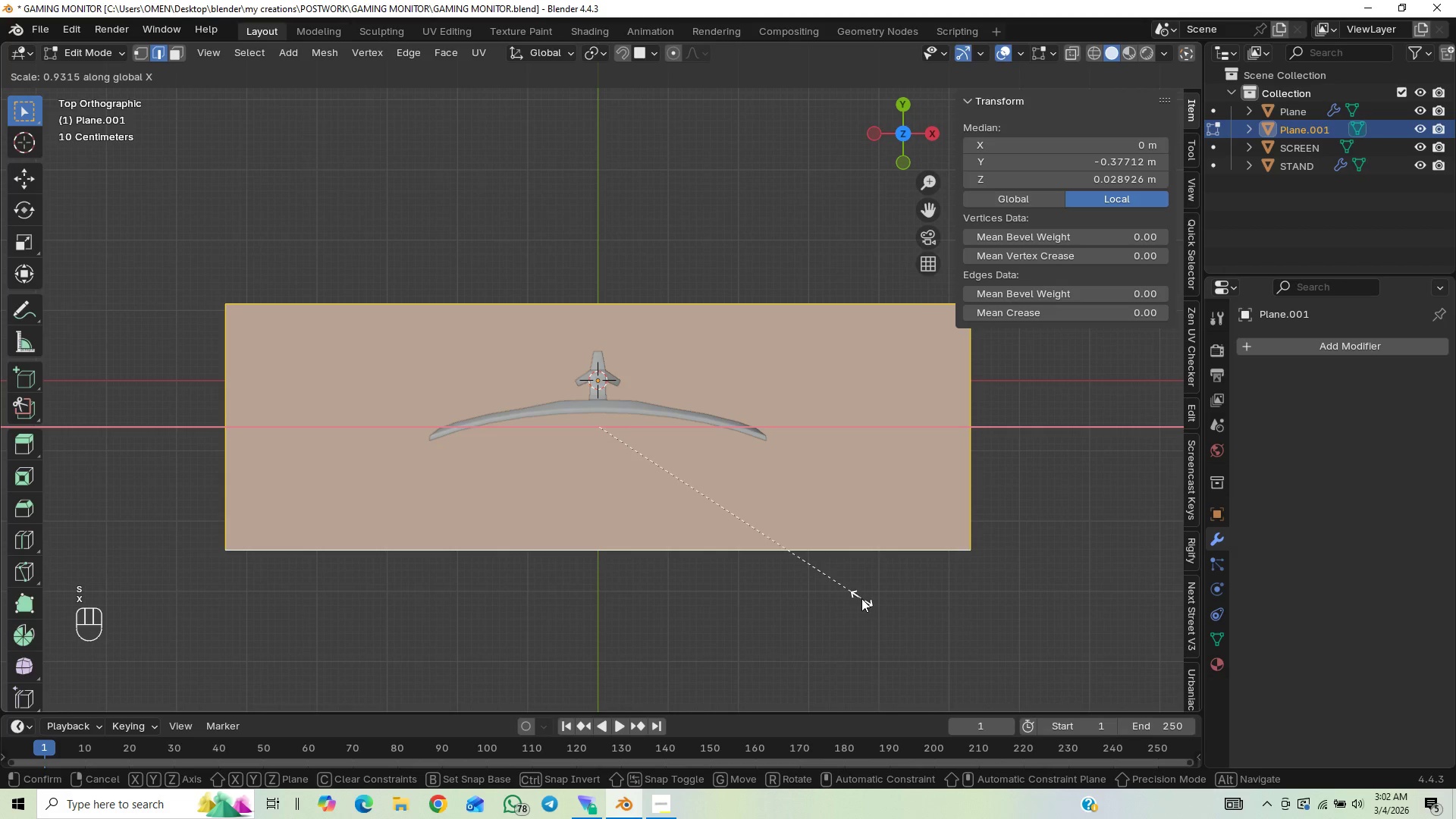 
left_click([863, 599])
 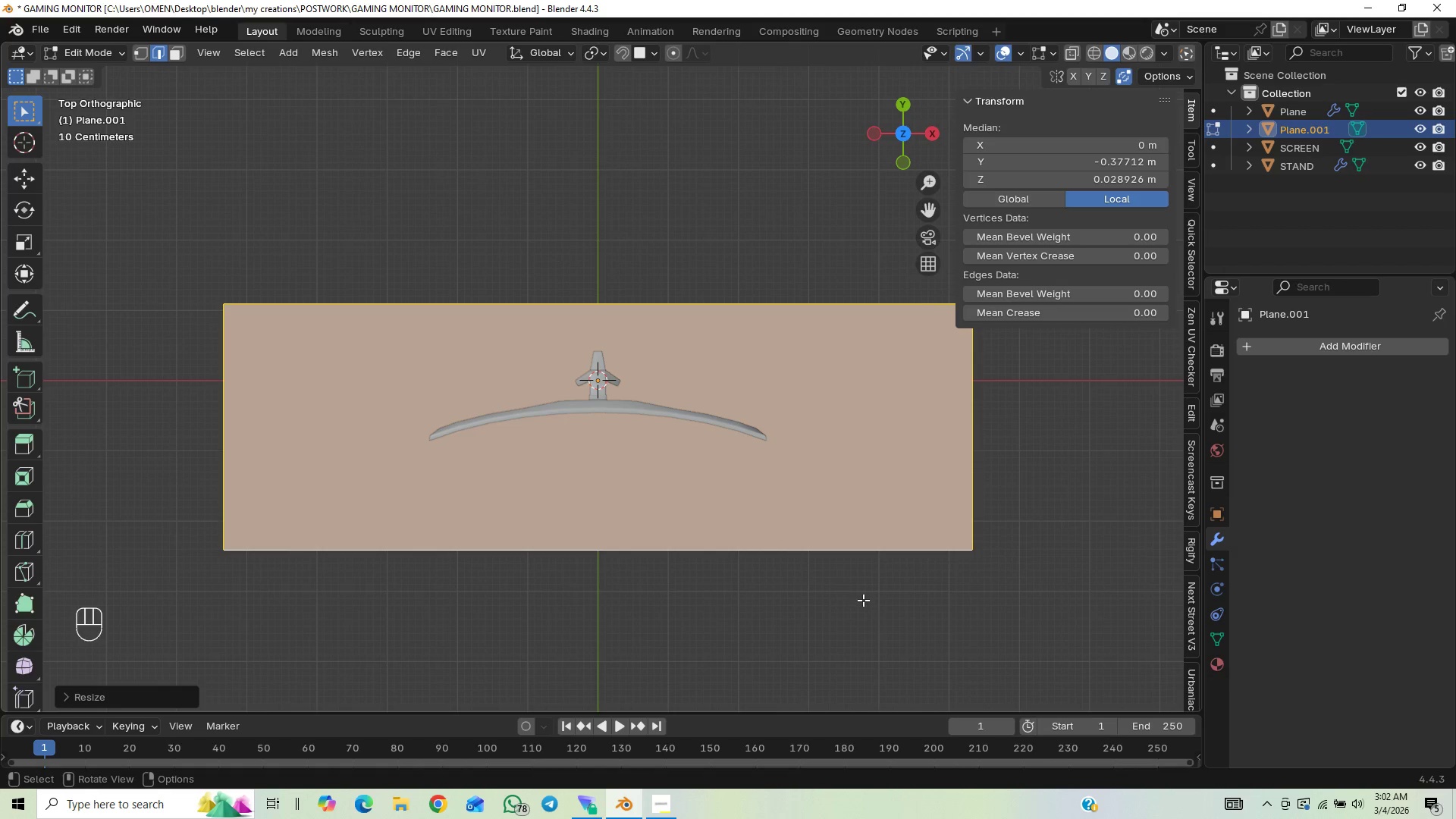 
scroll: coordinate [863, 600], scroll_direction: down, amount: 13.0
 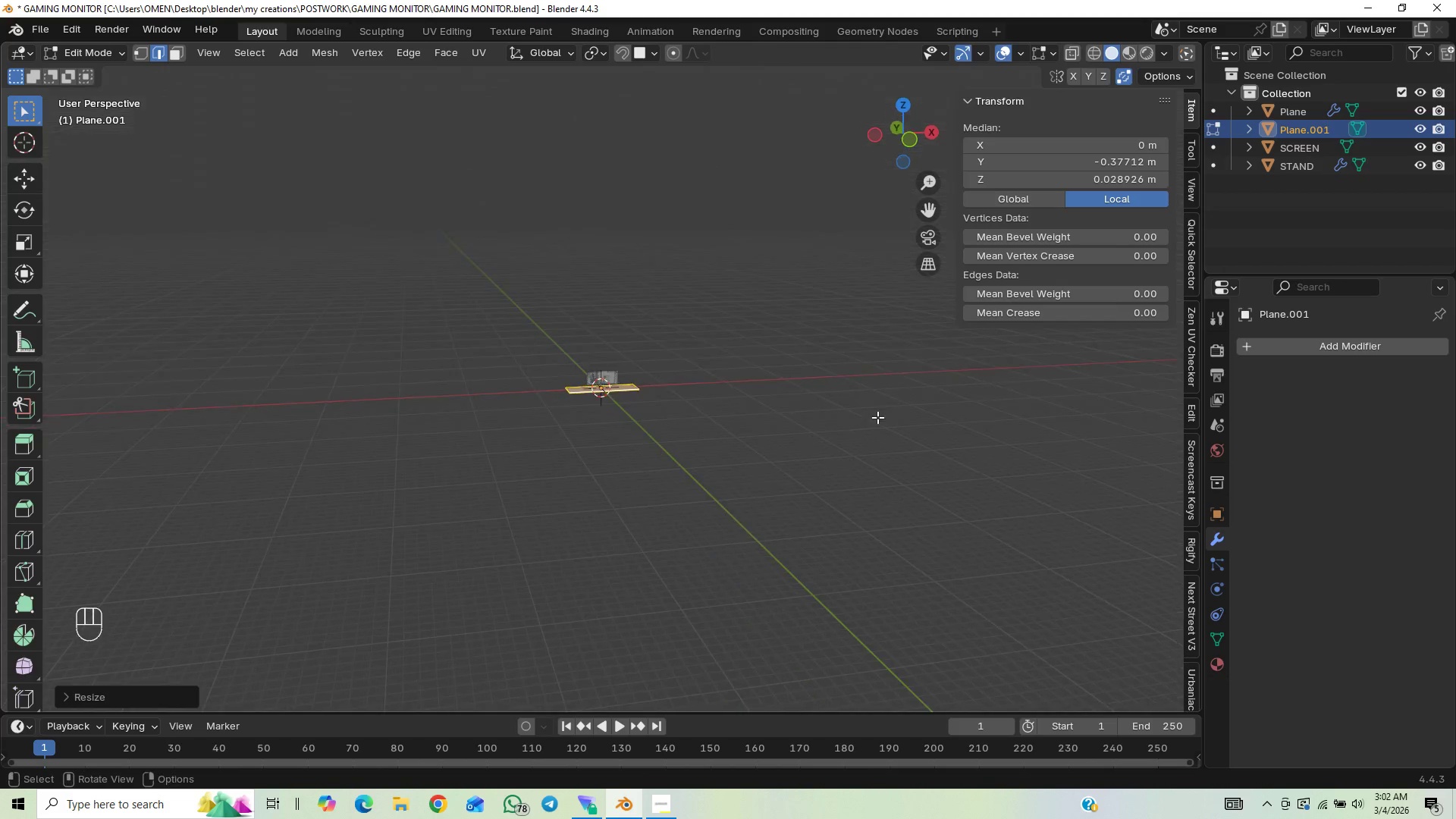 
scroll: coordinate [815, 493], scroll_direction: up, amount: 13.0
 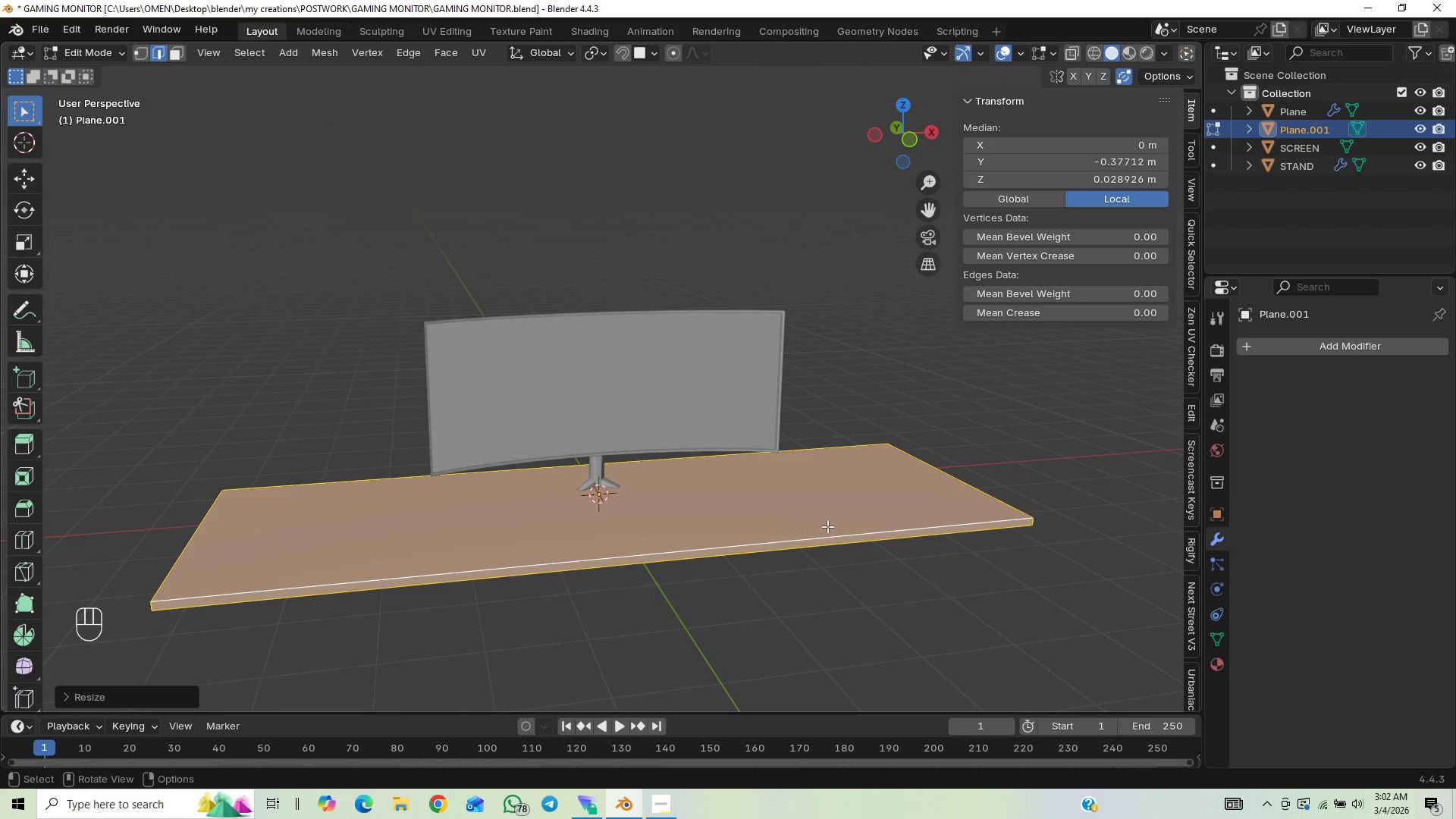 
scroll: coordinate [720, 553], scroll_direction: down, amount: 2.0
 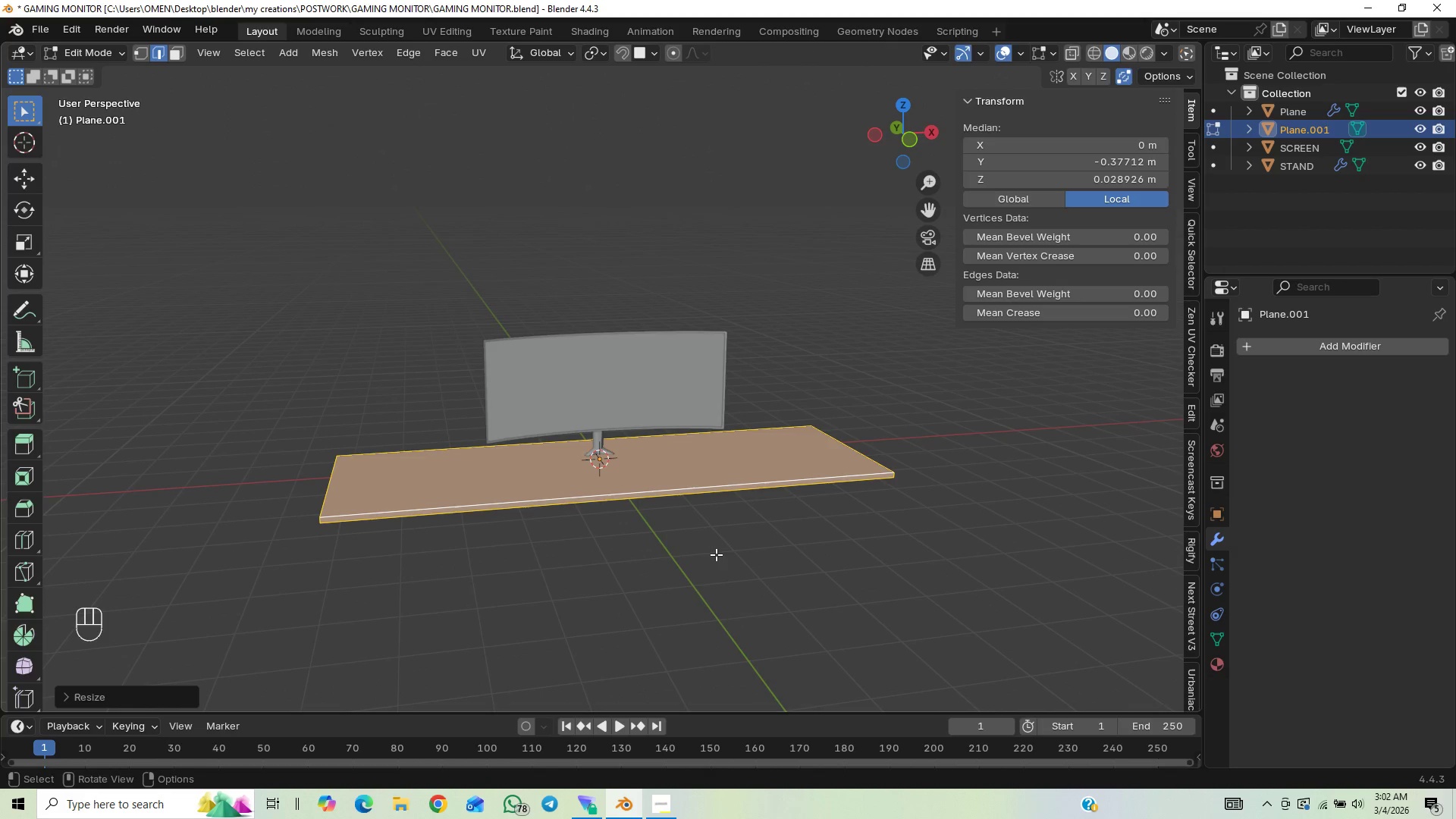 
scroll: coordinate [728, 544], scroll_direction: up, amount: 1.0
 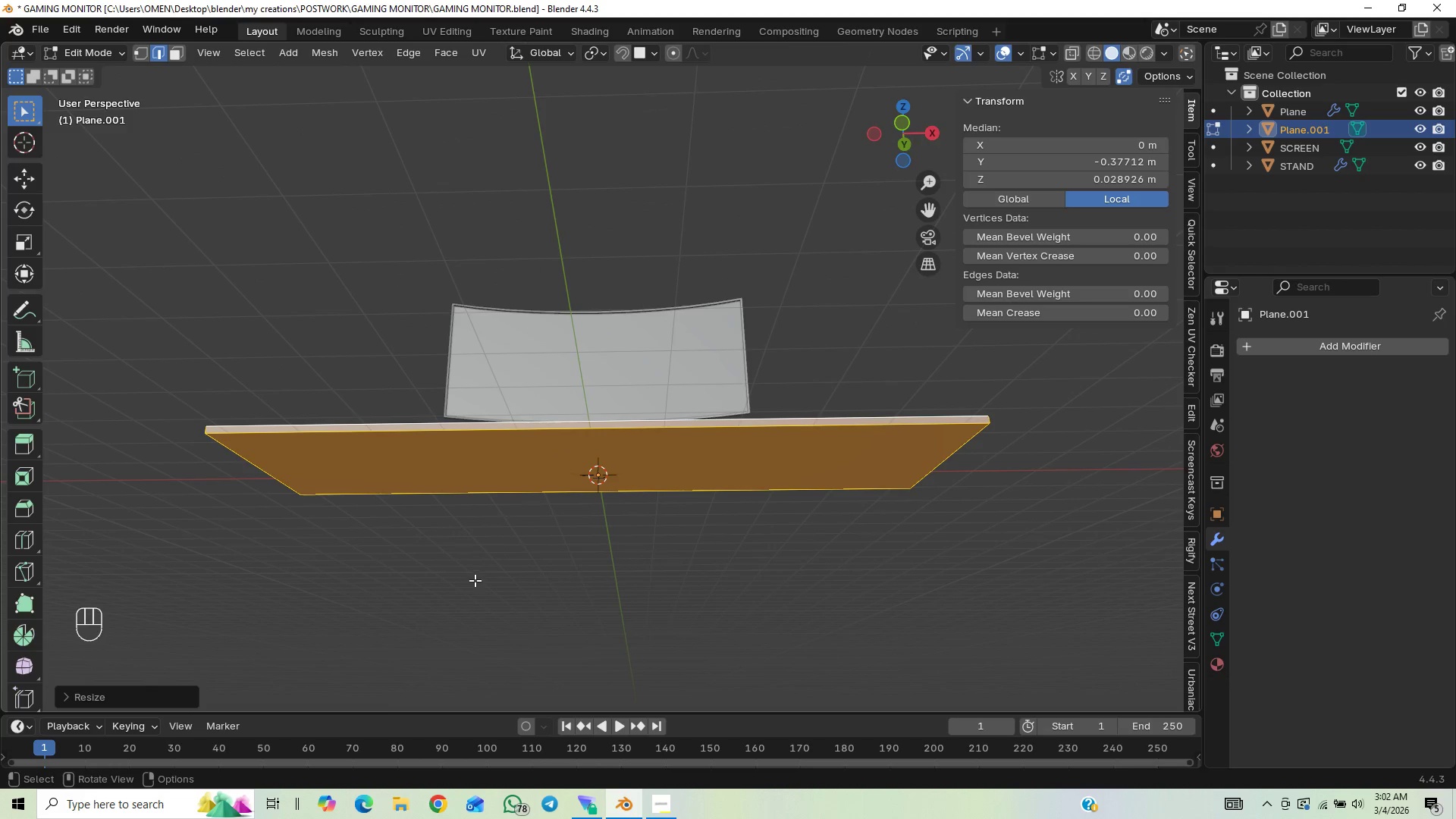 
wait(17.02)
 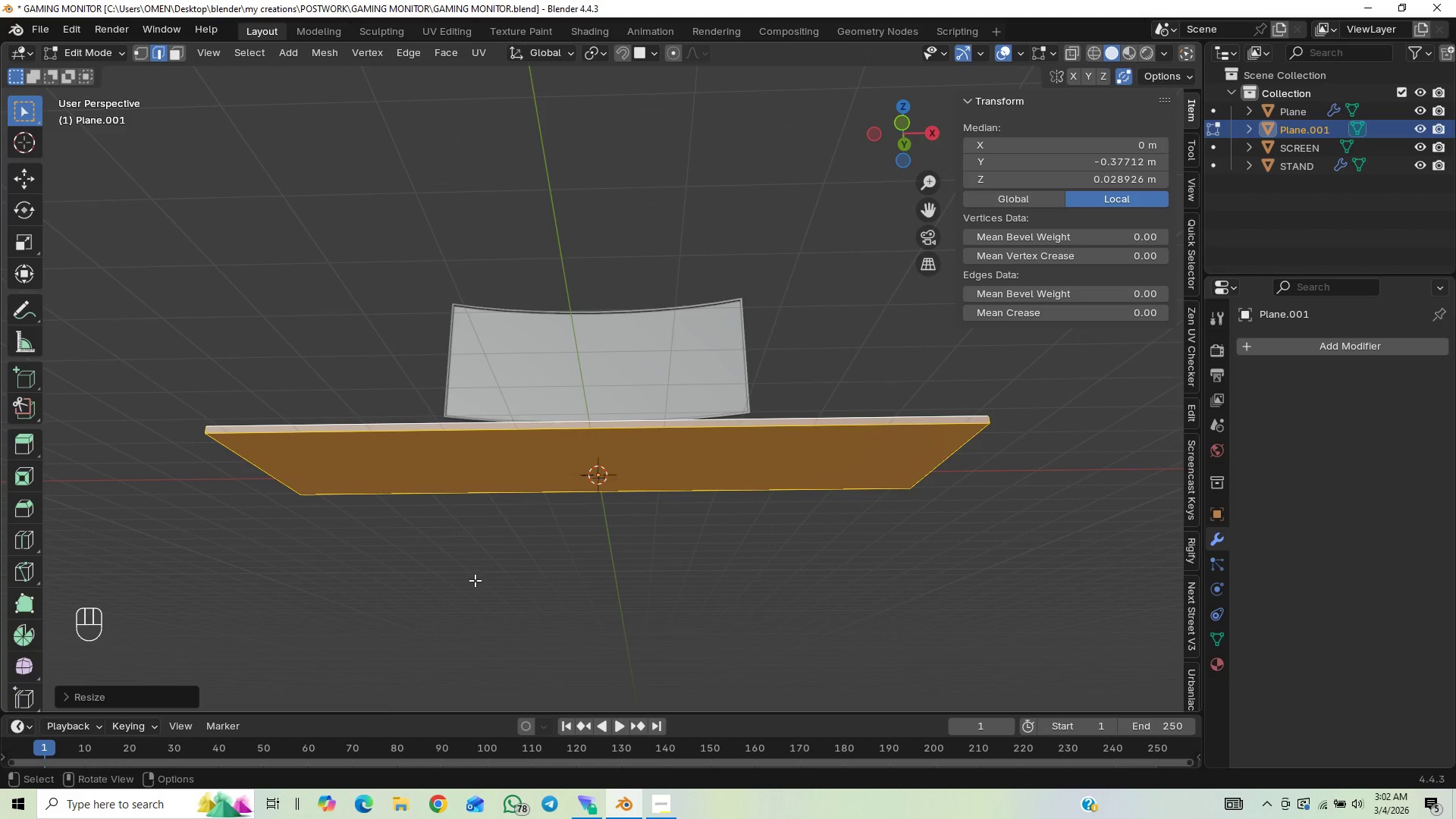 
left_click([826, 436])
 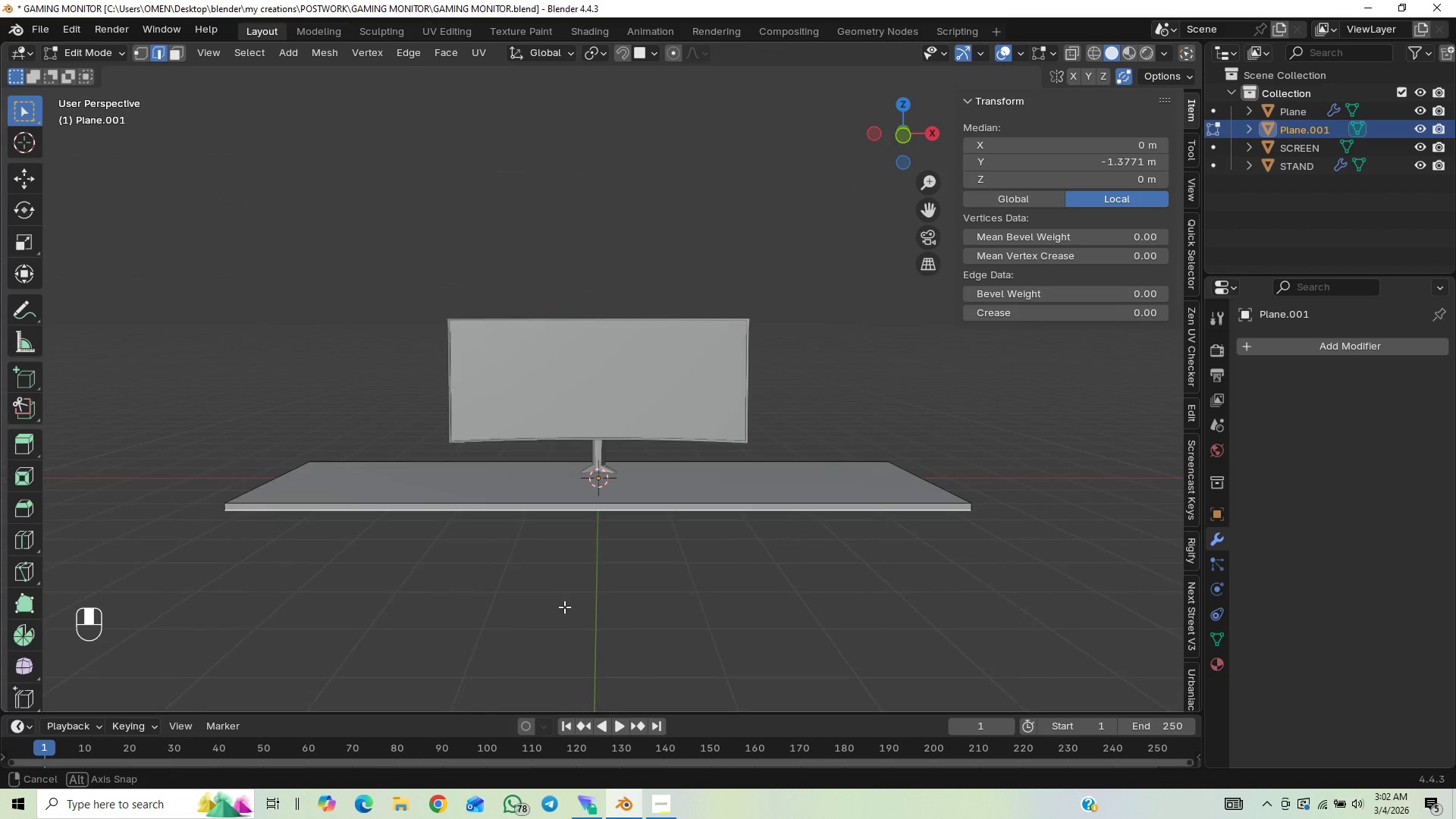 
hold_key(key=ControlLeft, duration=1.5)
 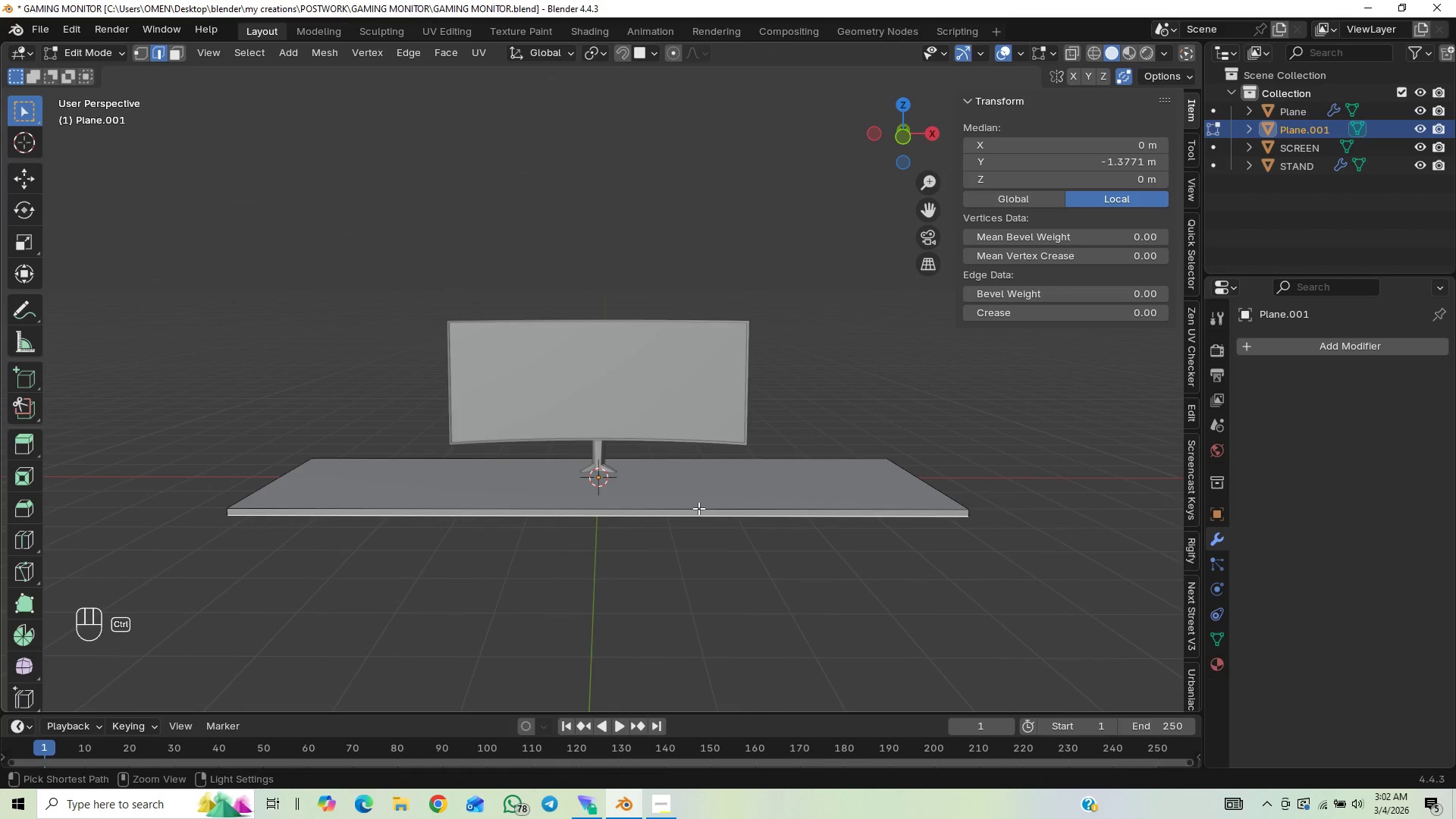 
key(Control+S)
 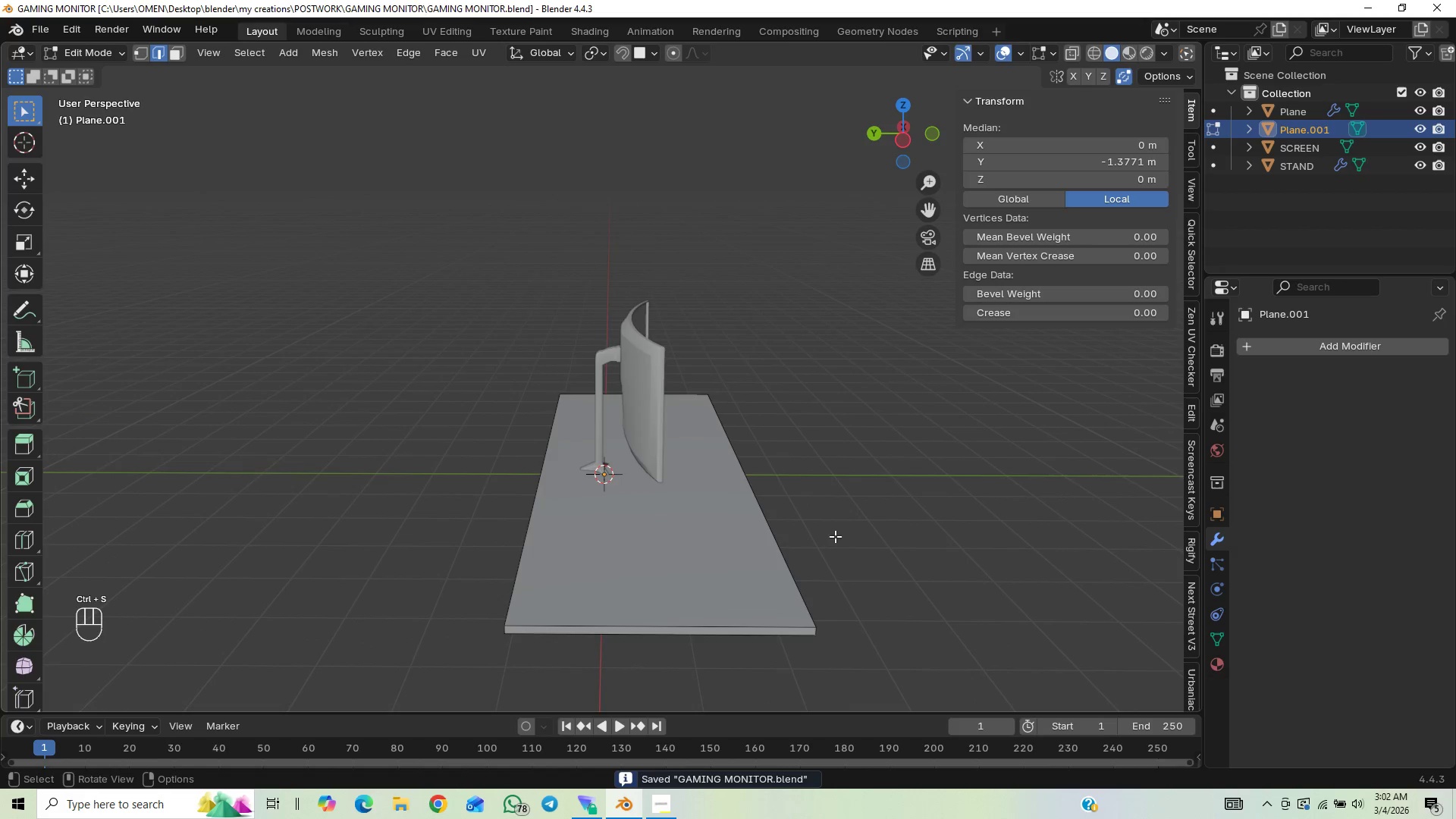 
scroll: coordinate [682, 526], scroll_direction: up, amount: 1.0
 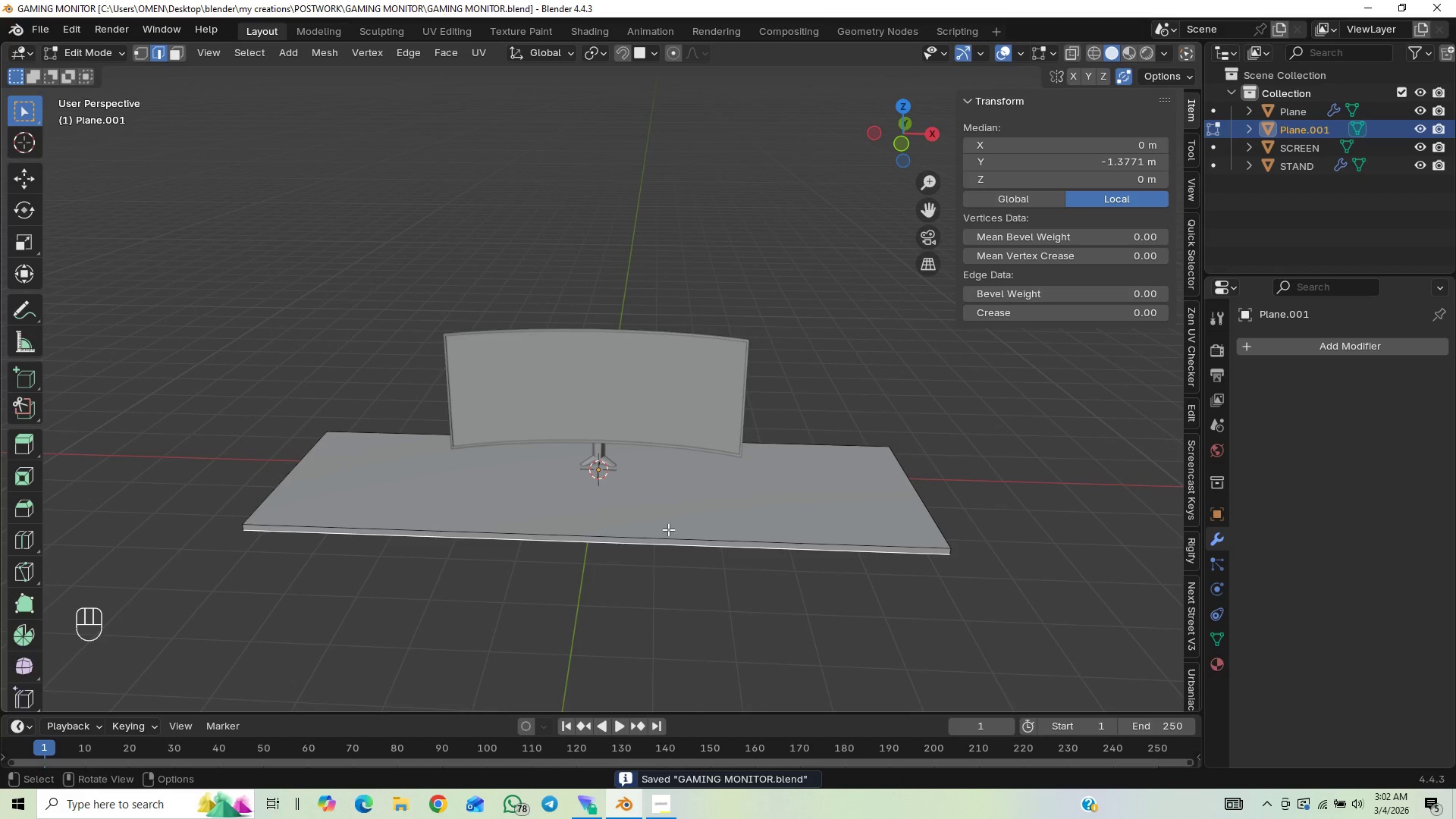 
key(End)
 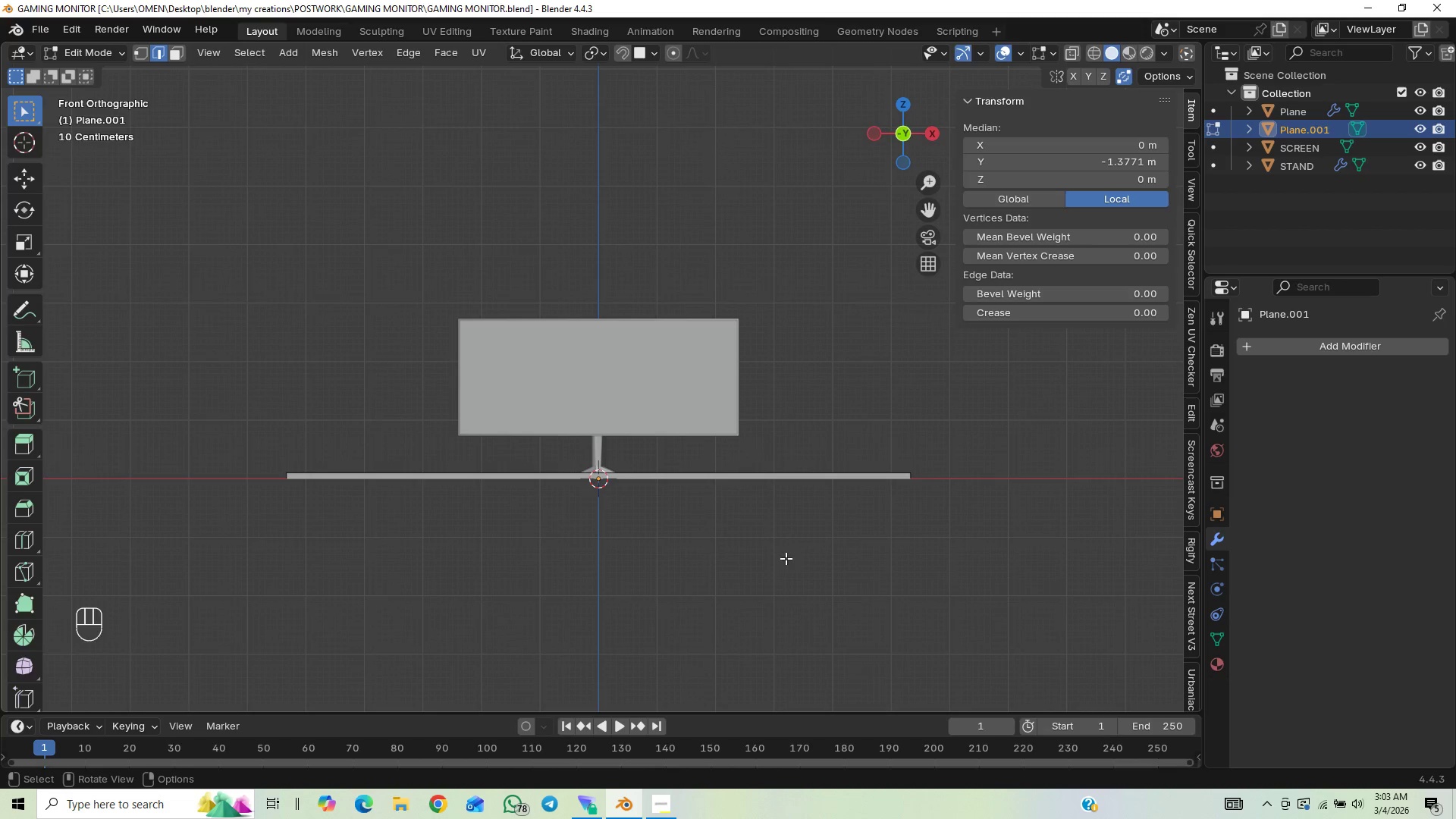 
wait(6.84)
 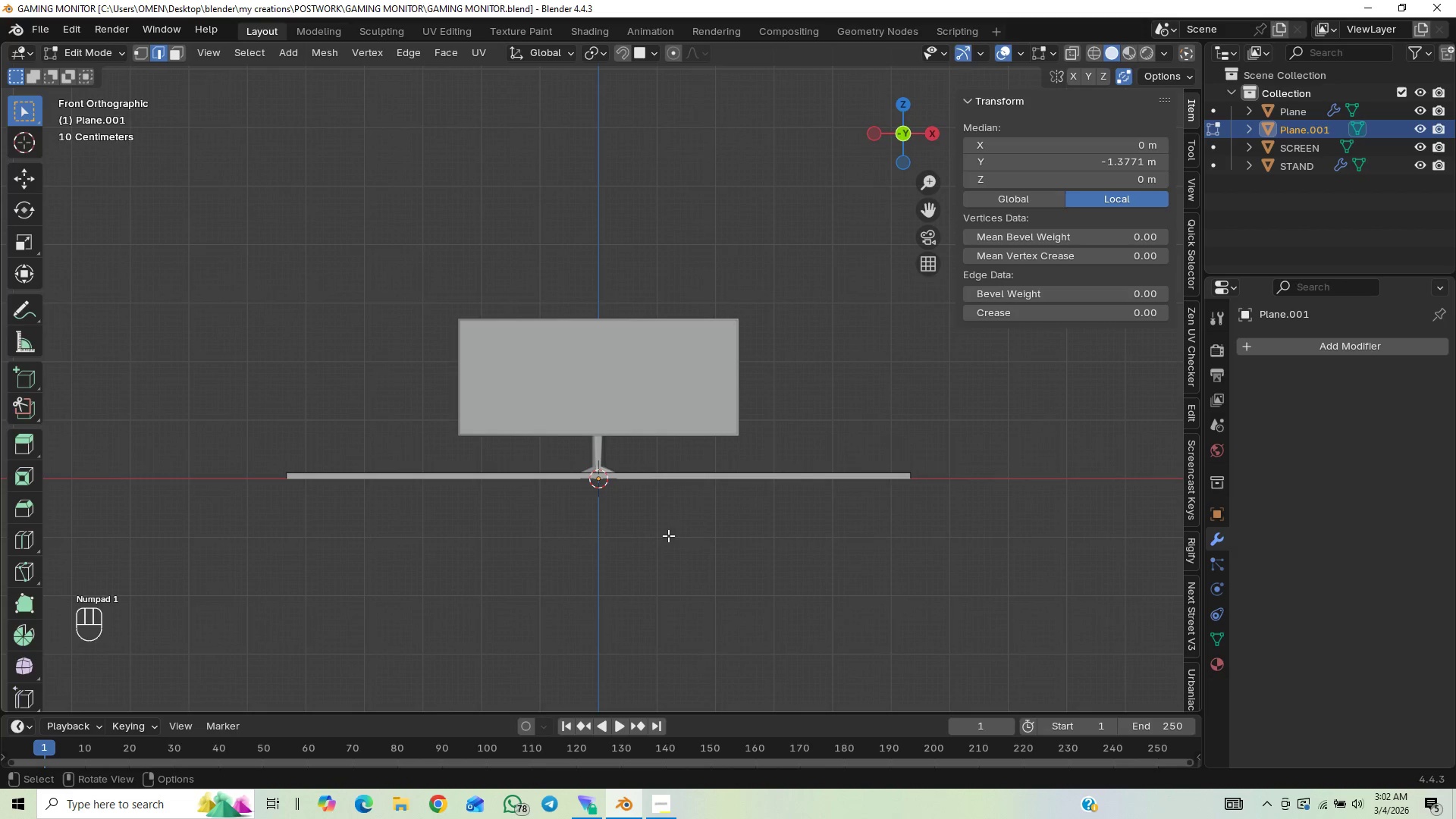 
key(Shift+A)
 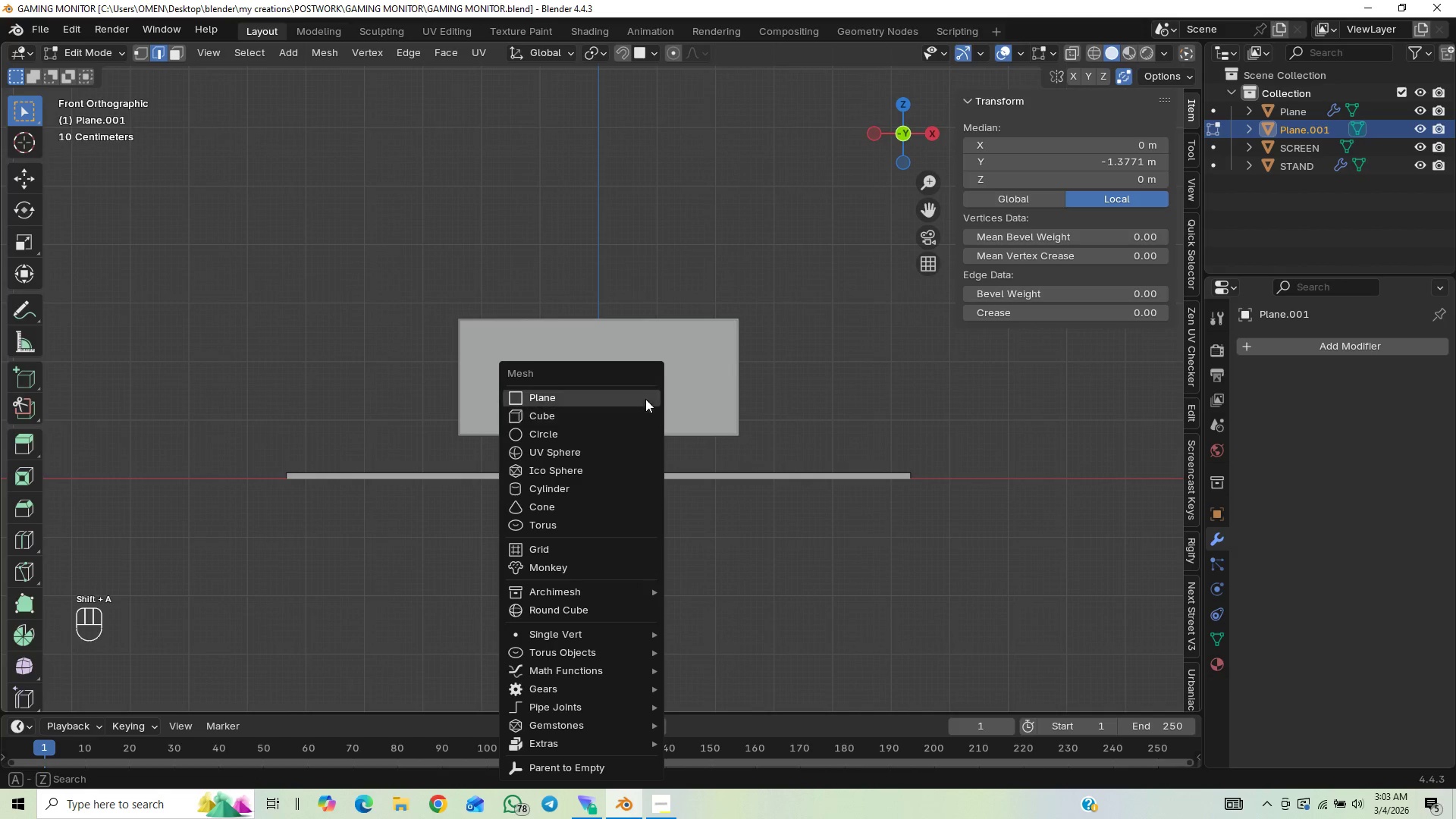 
left_click([640, 403])
 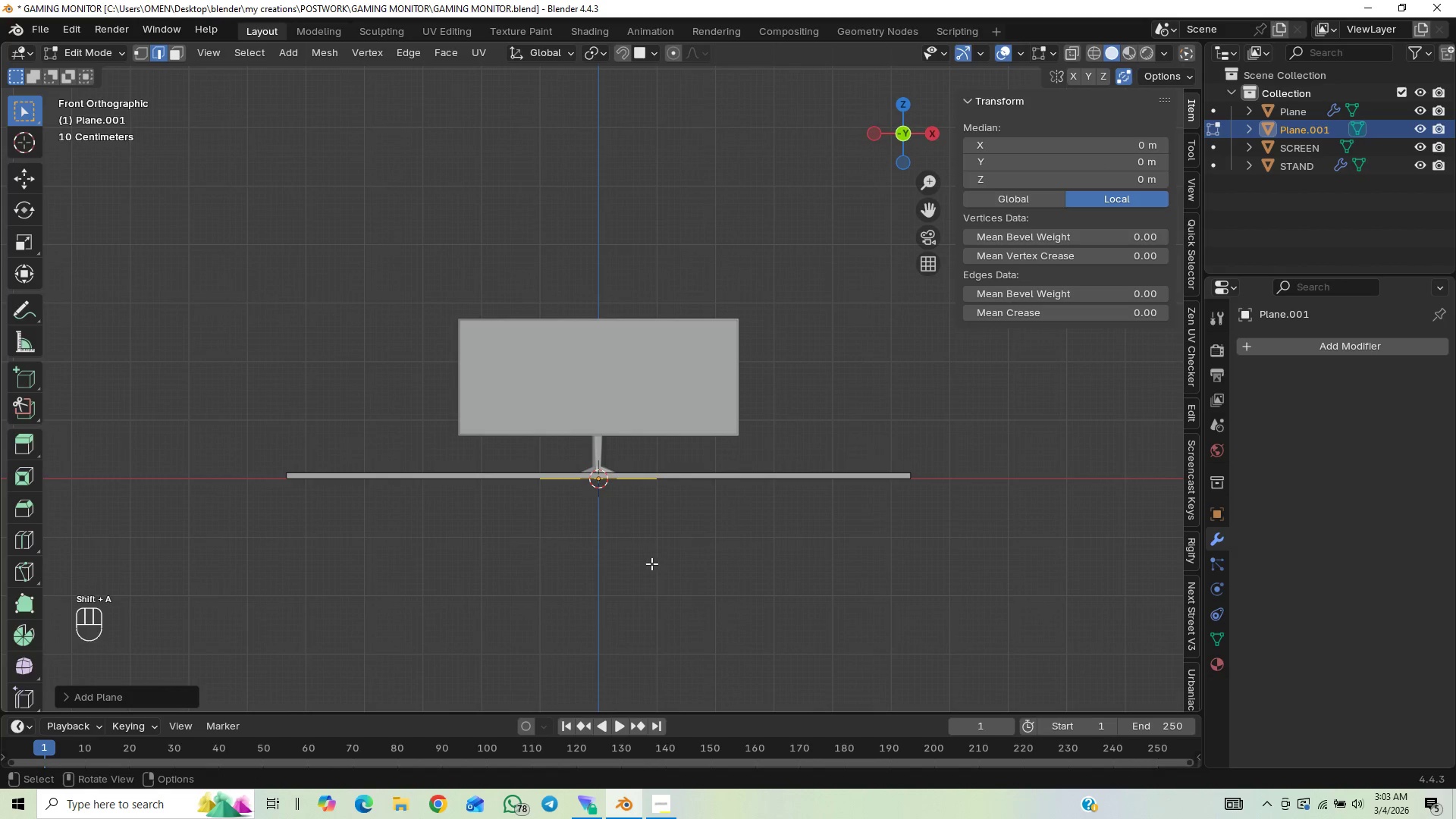 
scroll: coordinate [648, 555], scroll_direction: down, amount: 1.0
 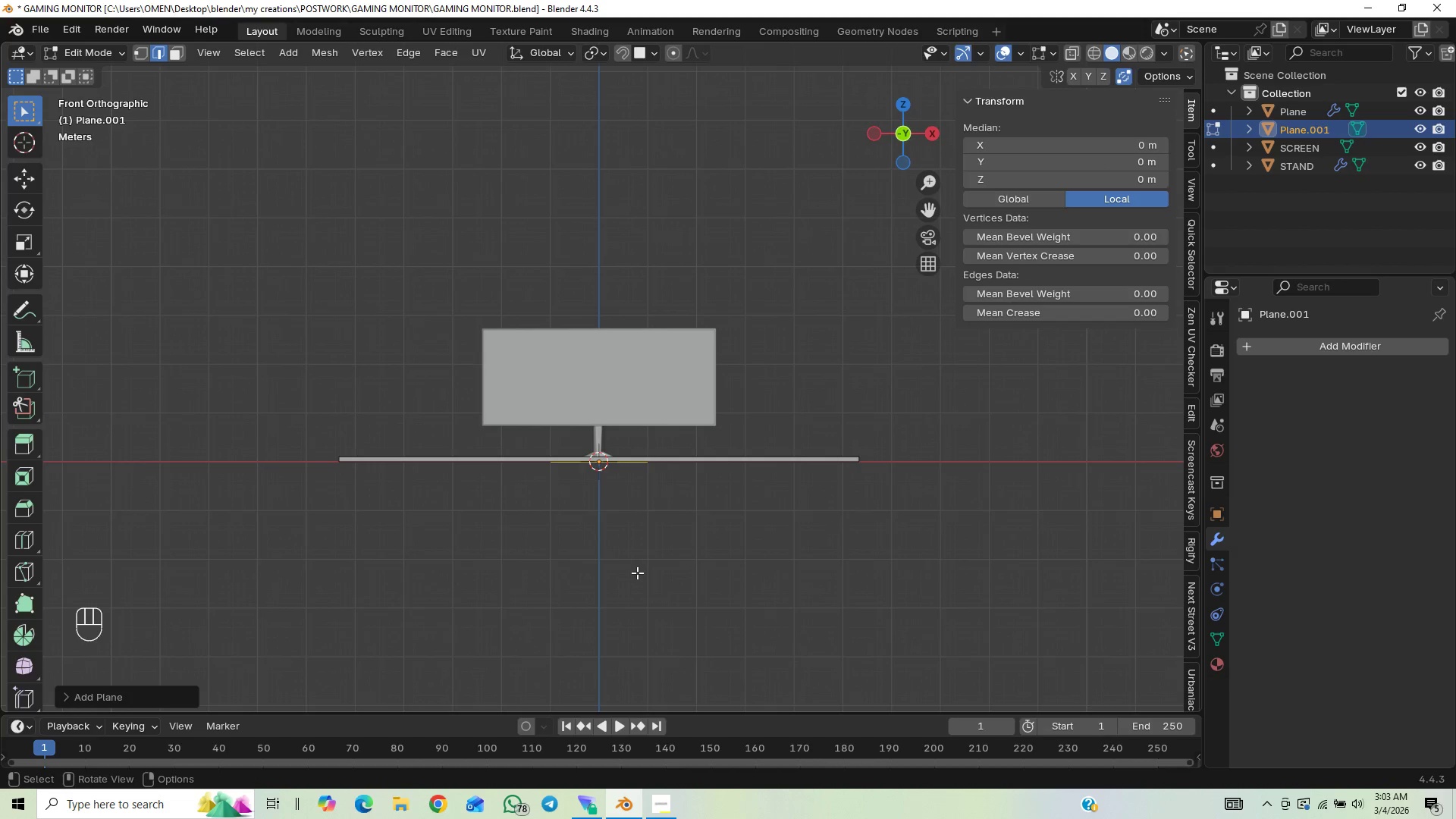 
key(S)
 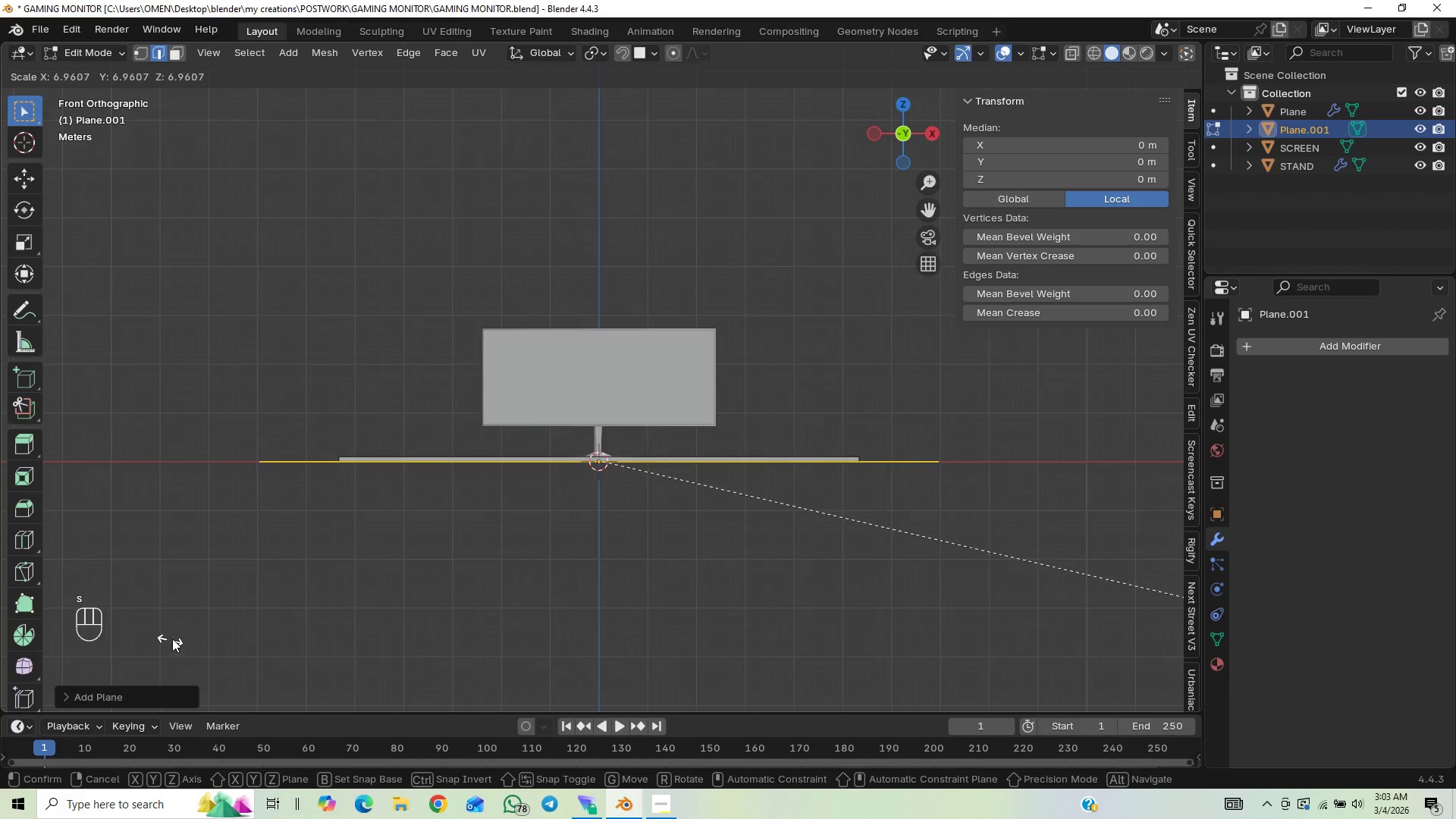 
left_click([199, 629])
 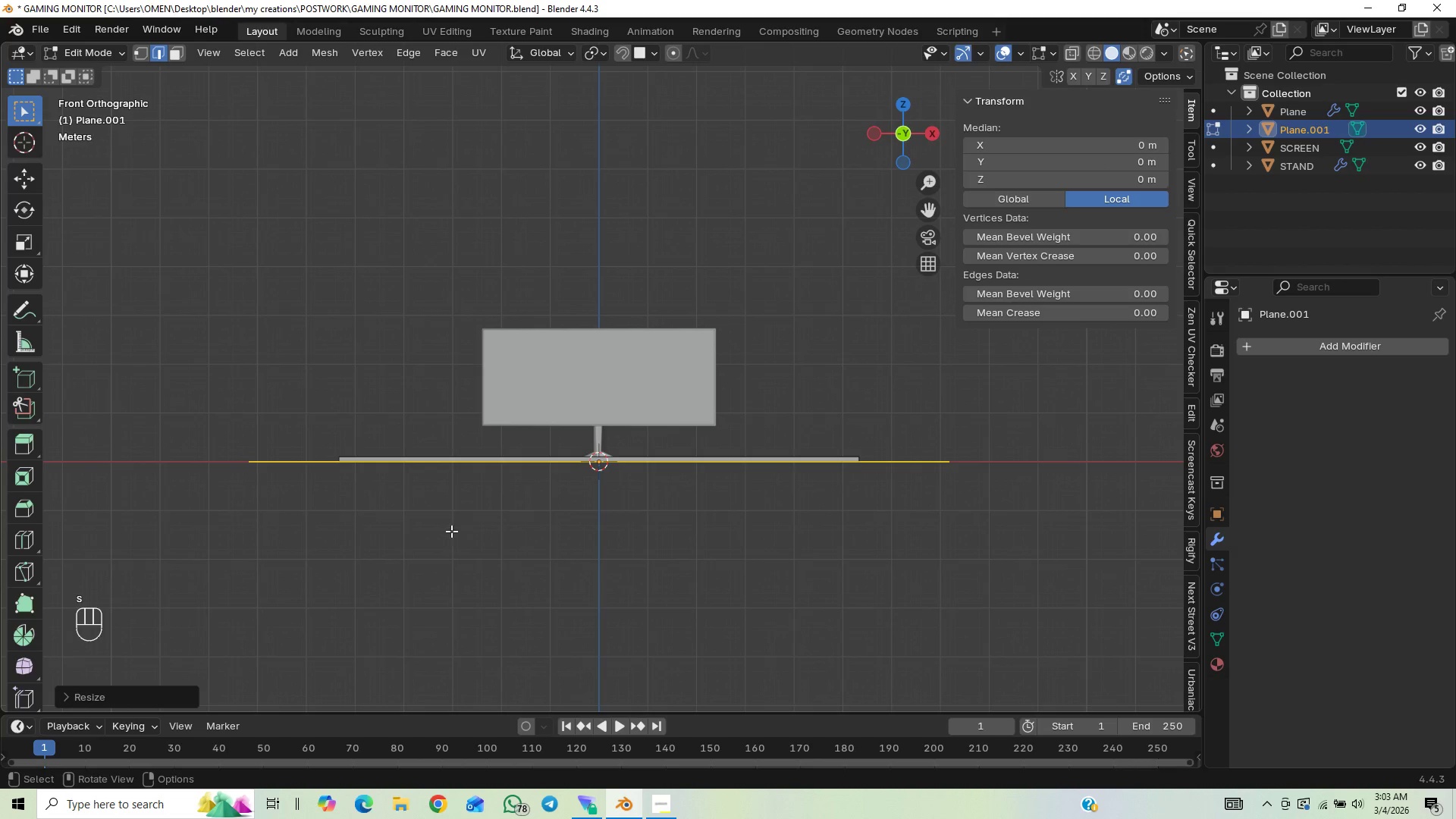 
scroll: coordinate [454, 535], scroll_direction: down, amount: 1.0
 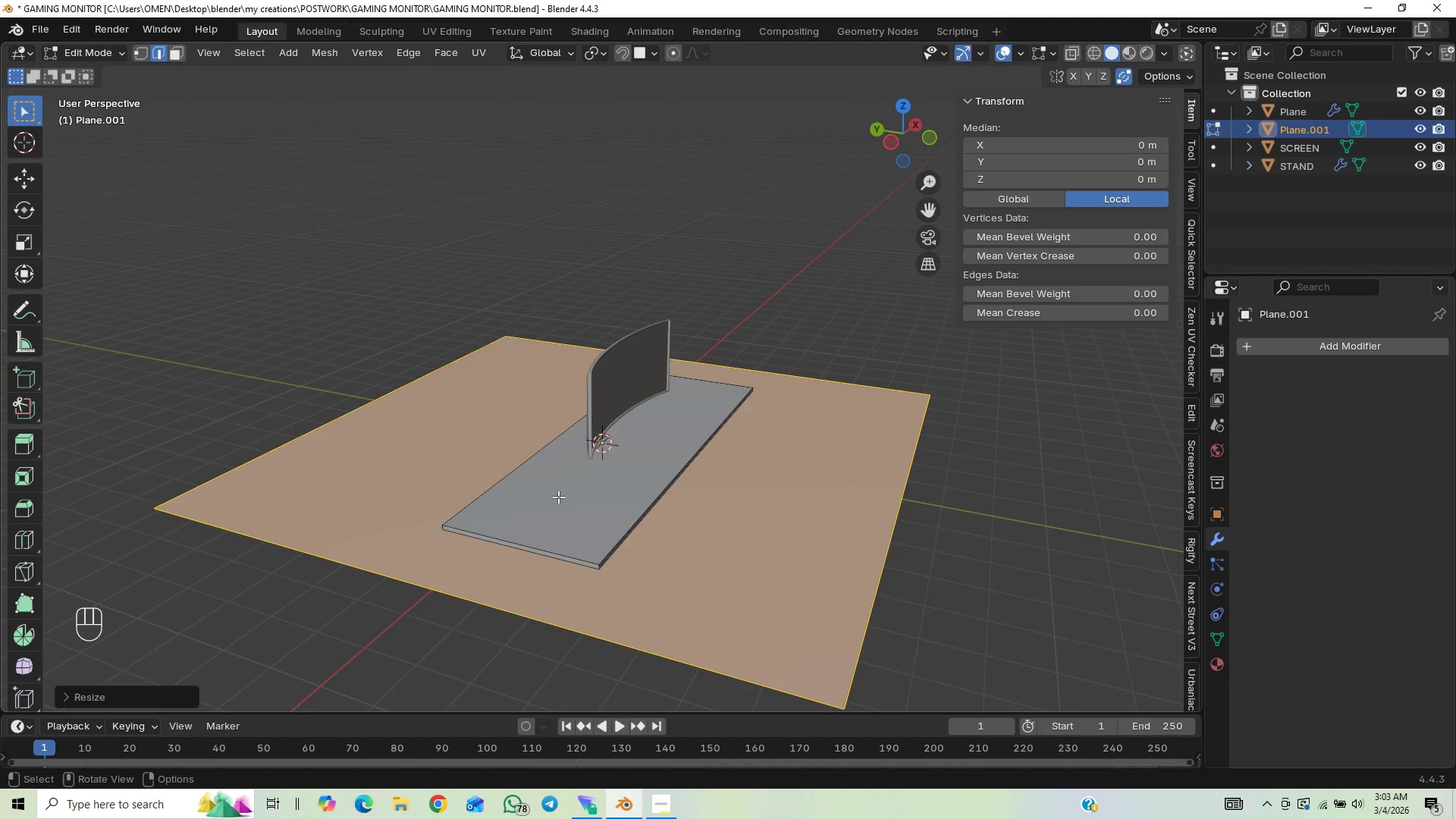 
key(Tab)
 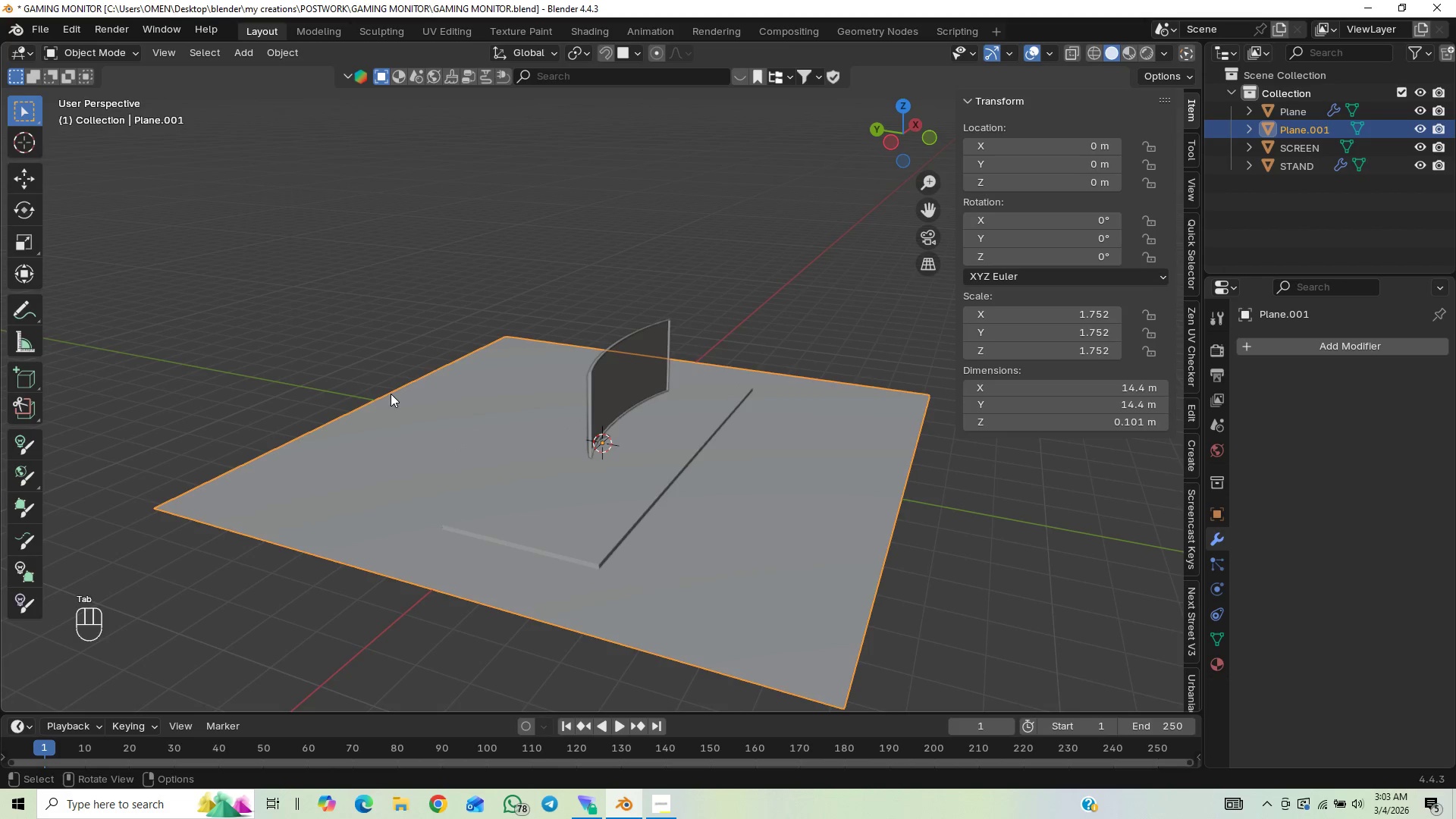 
key(Tab)
 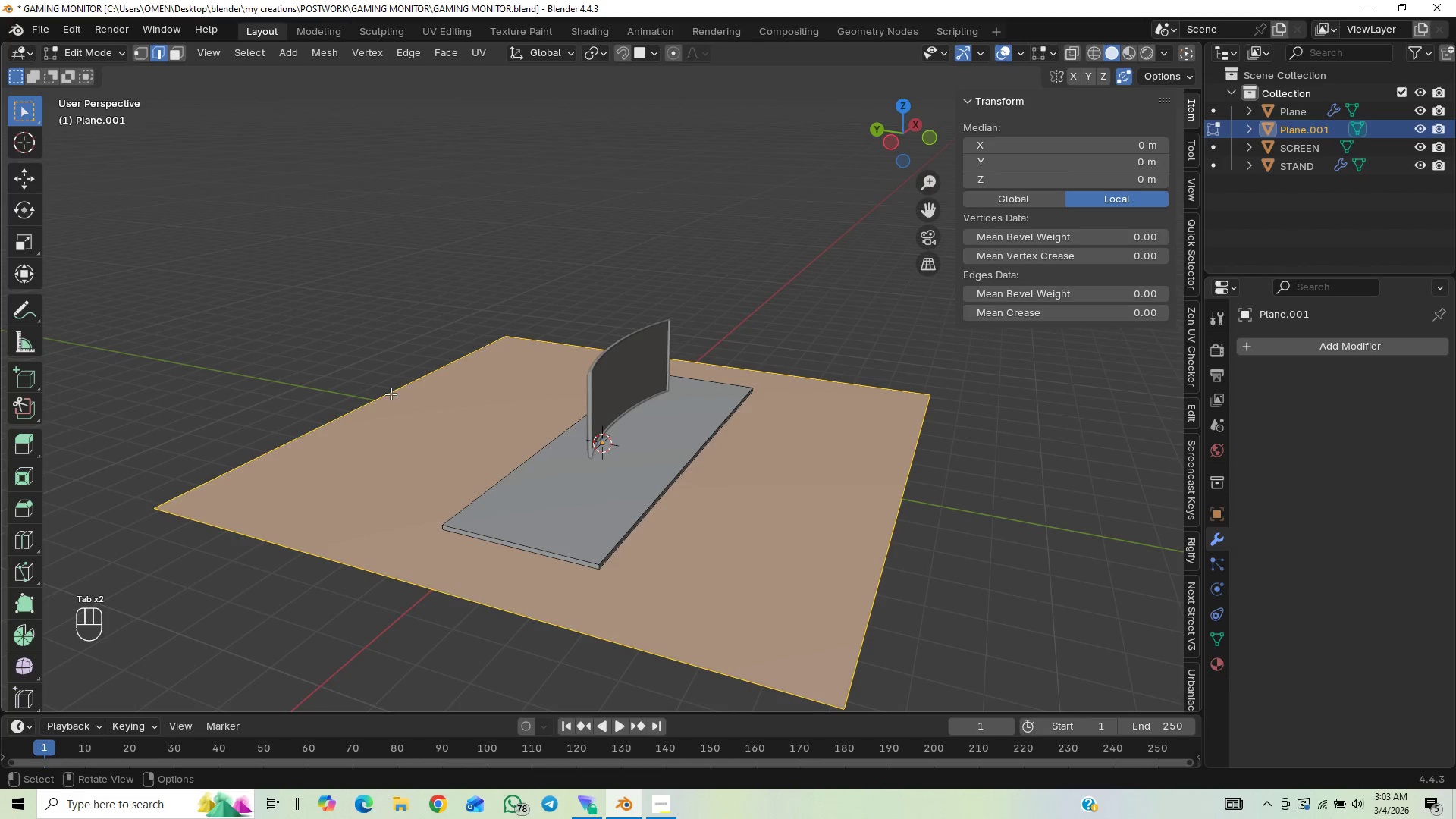 
key(Tab)
 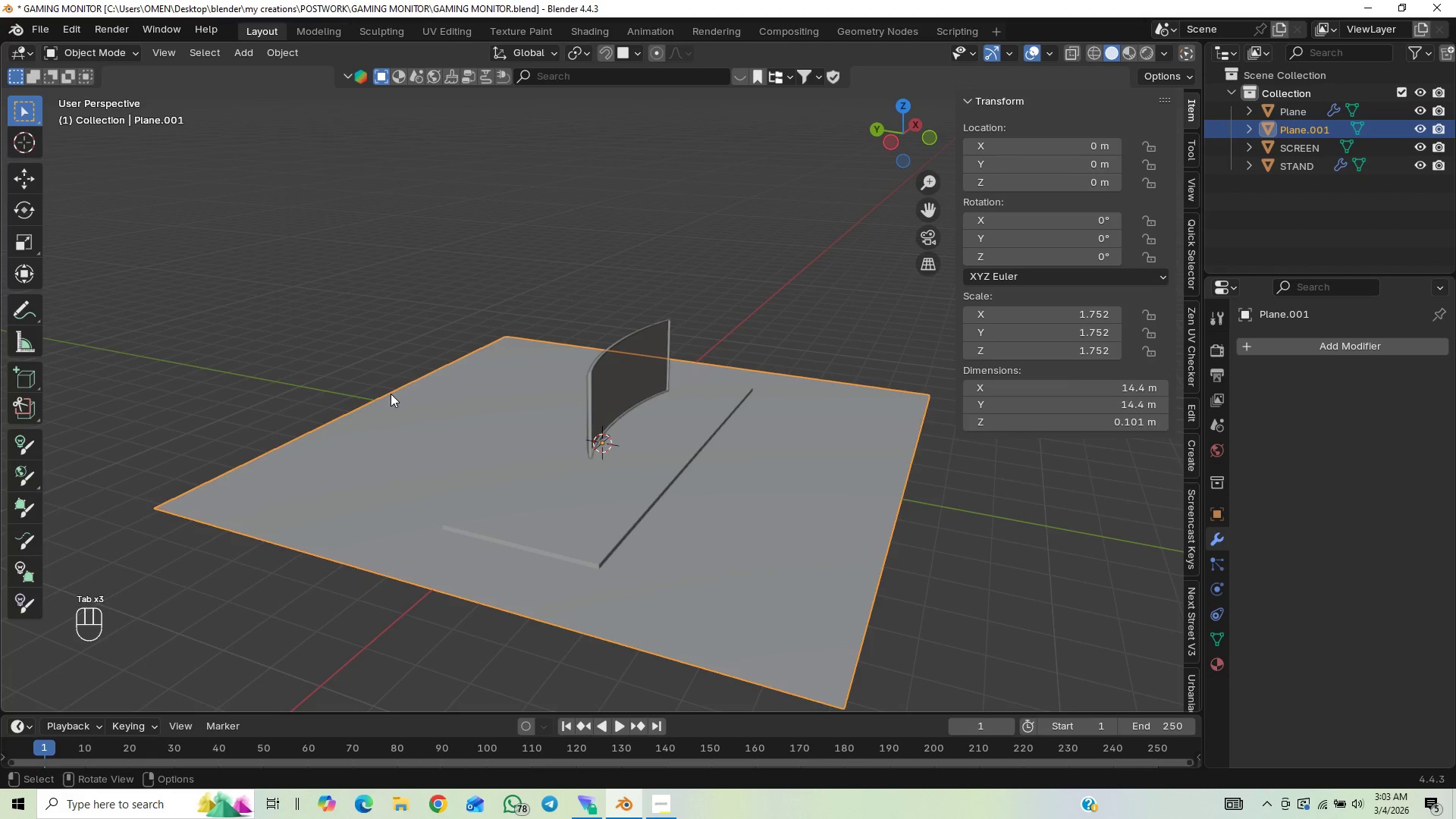 
key(Tab)
 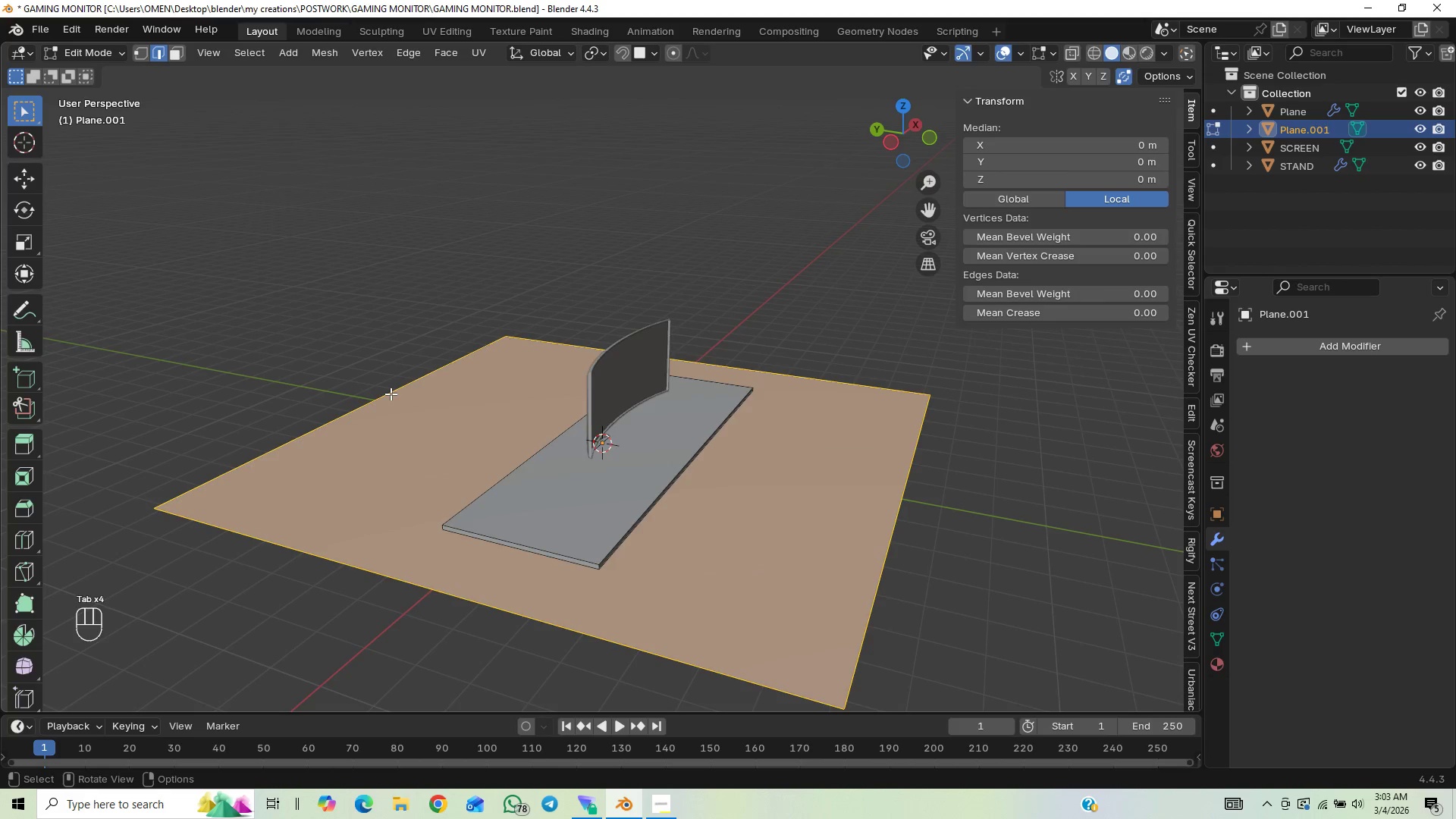 
left_click([391, 394])
 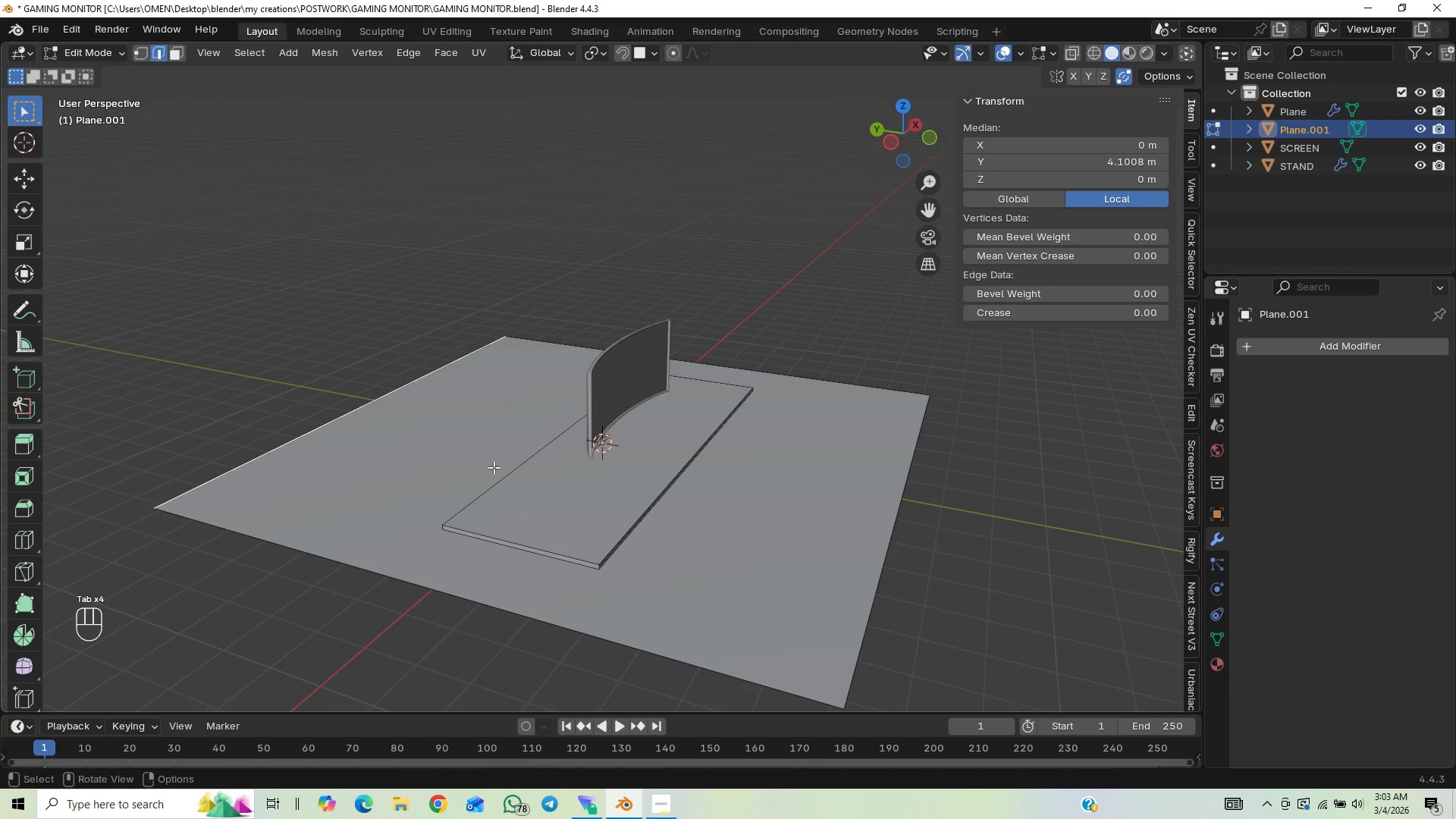 
type(ez)
 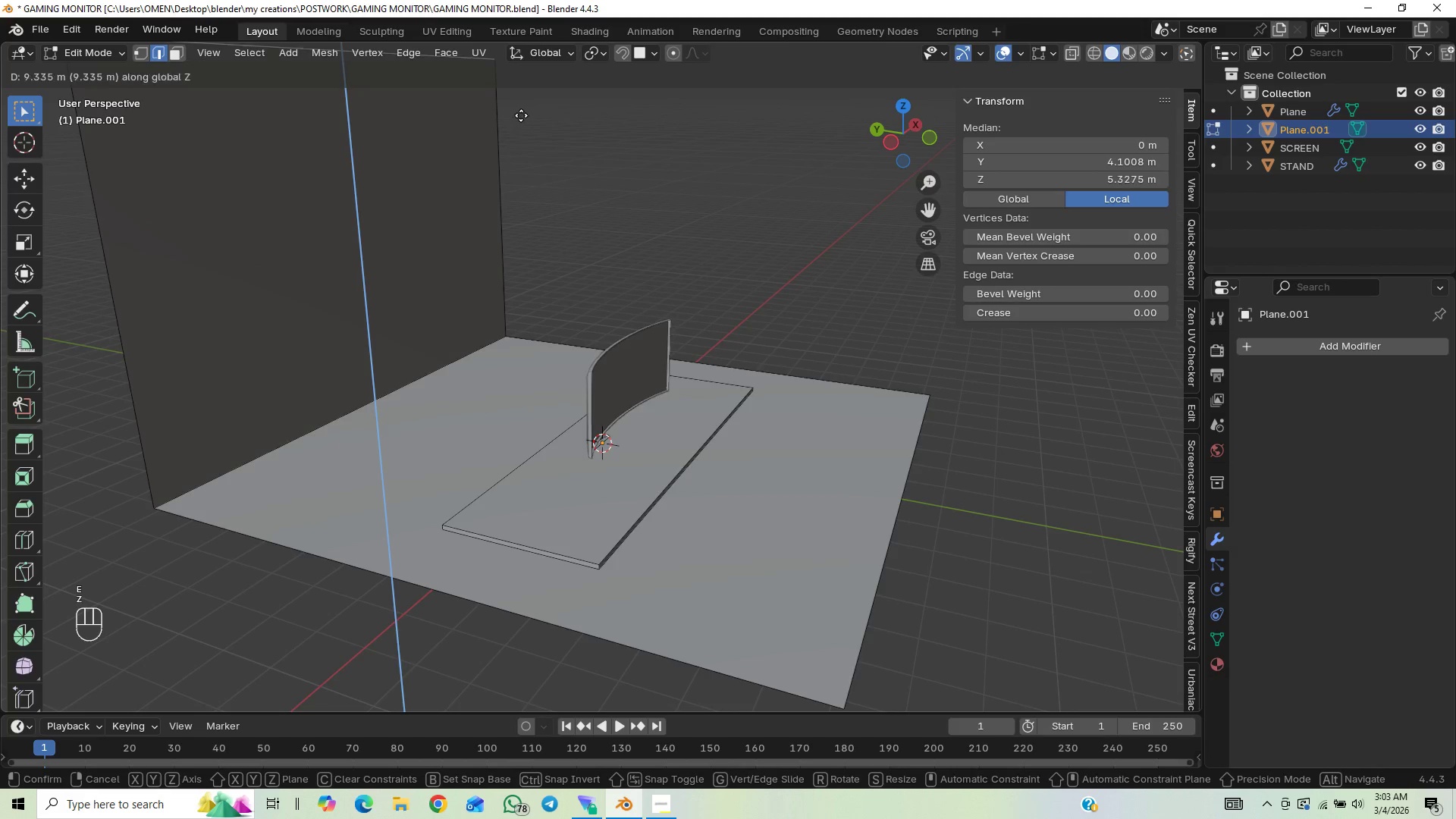 
left_click([521, 100])
 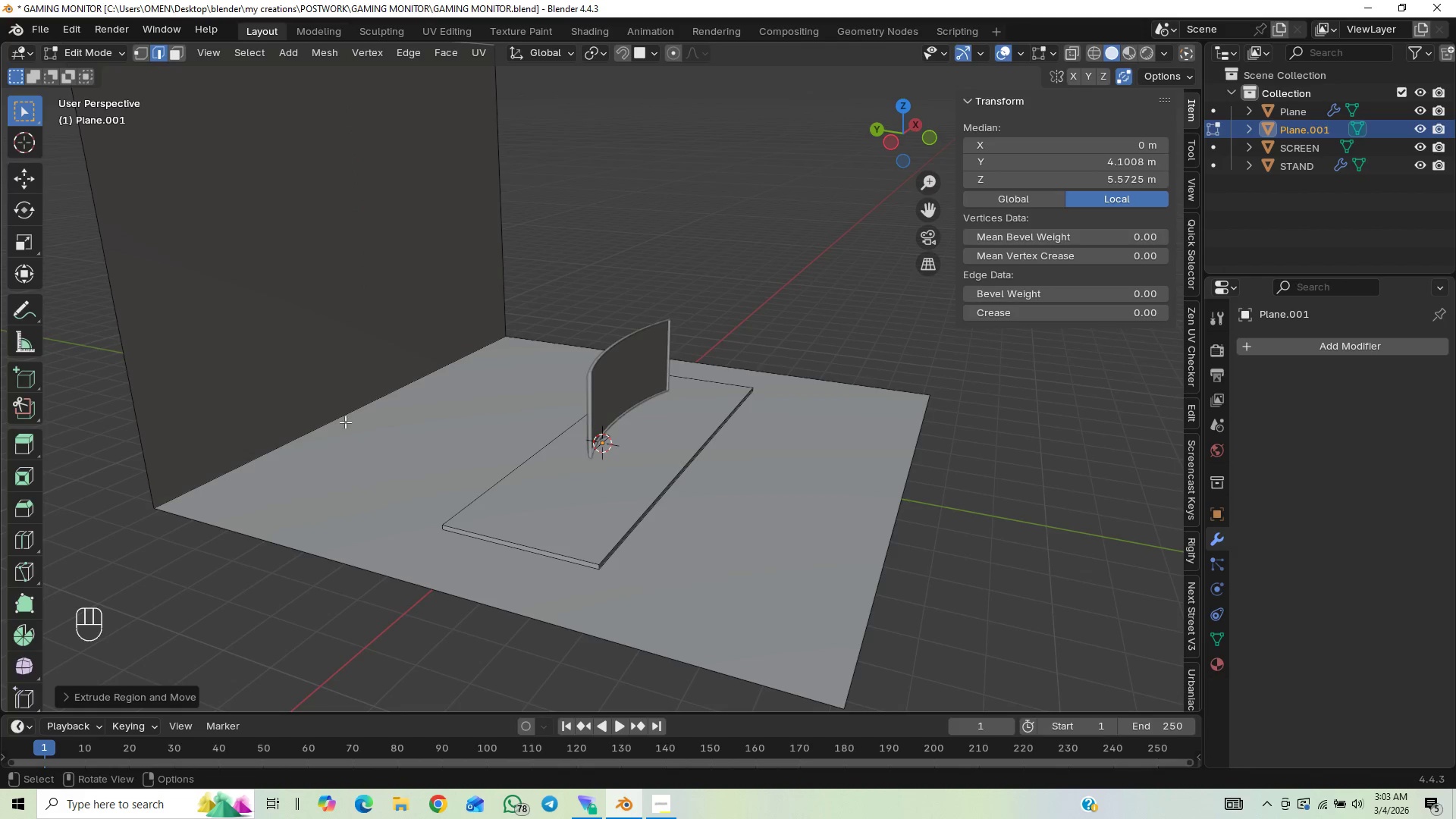 
key(2)
 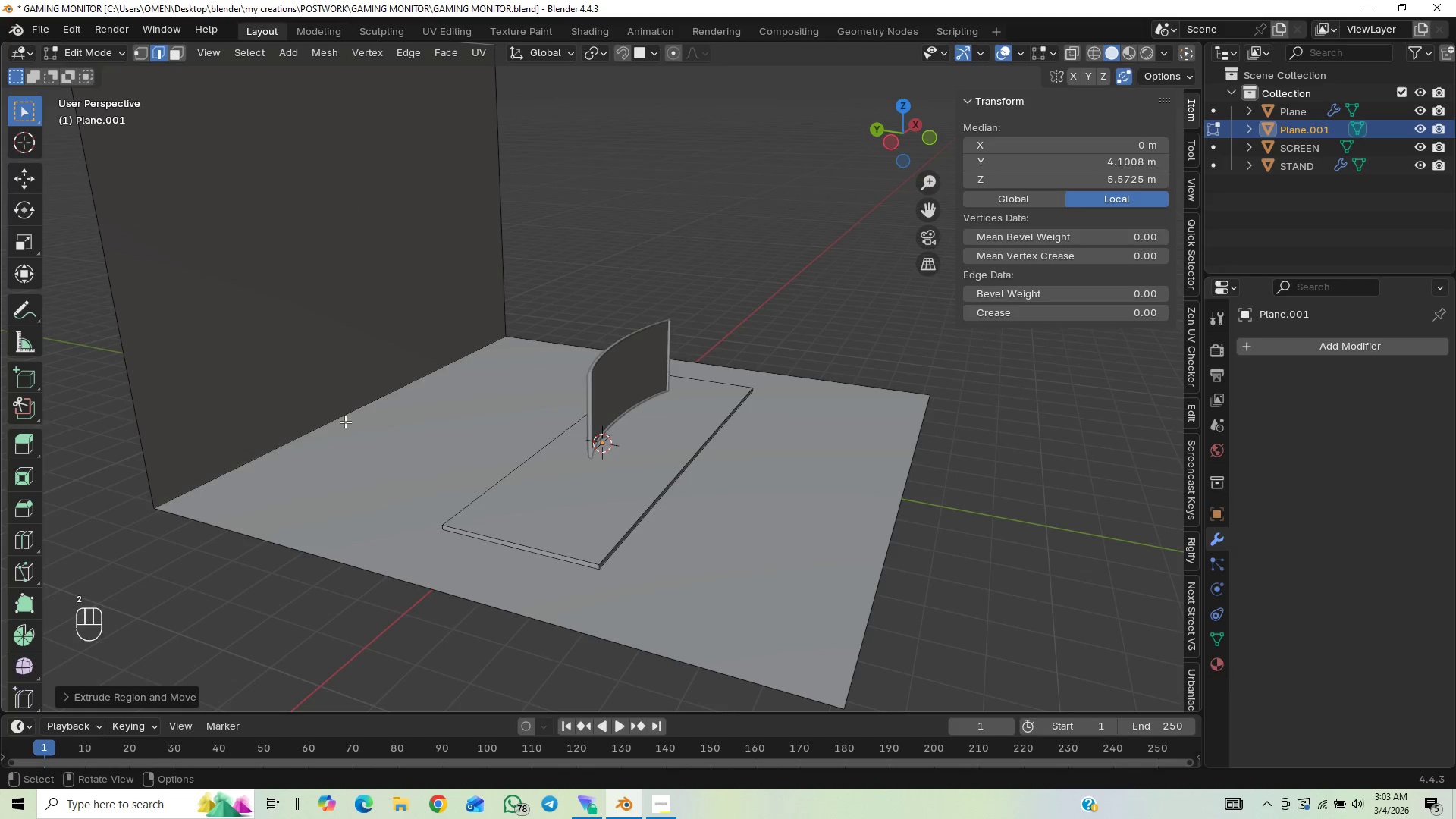 
left_click([345, 422])
 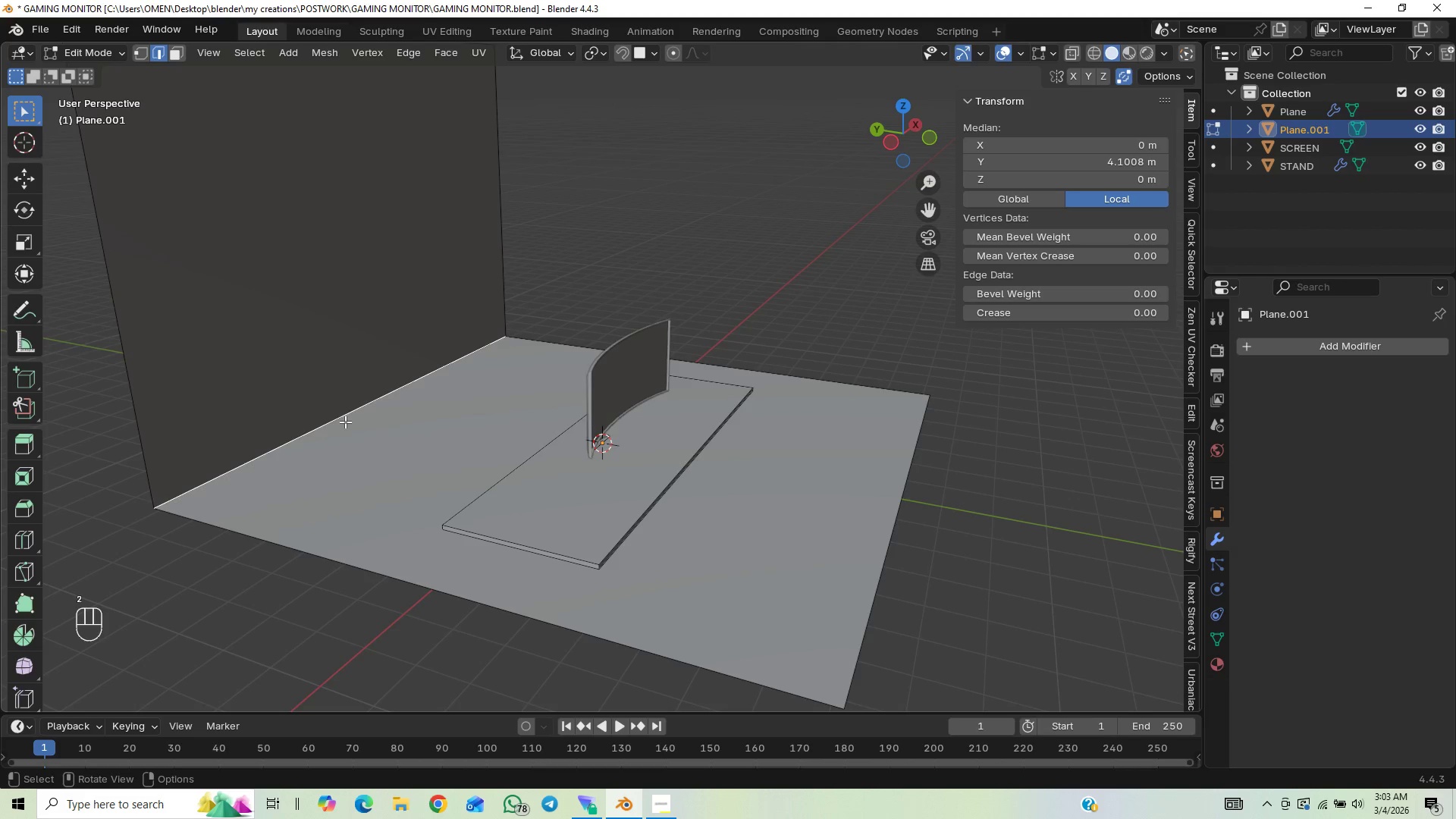 
key(Control+B)
 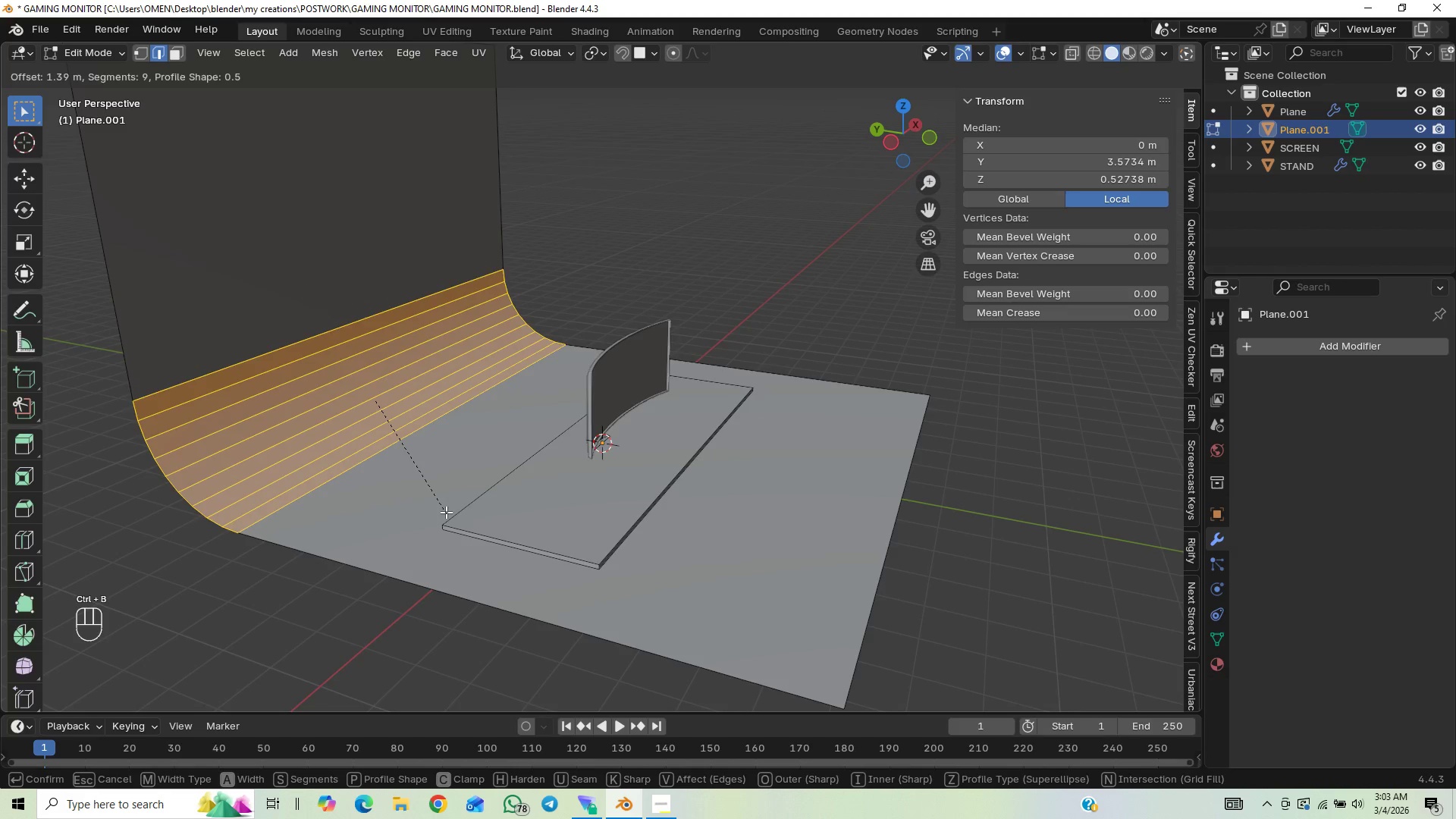 
left_click([460, 523])
 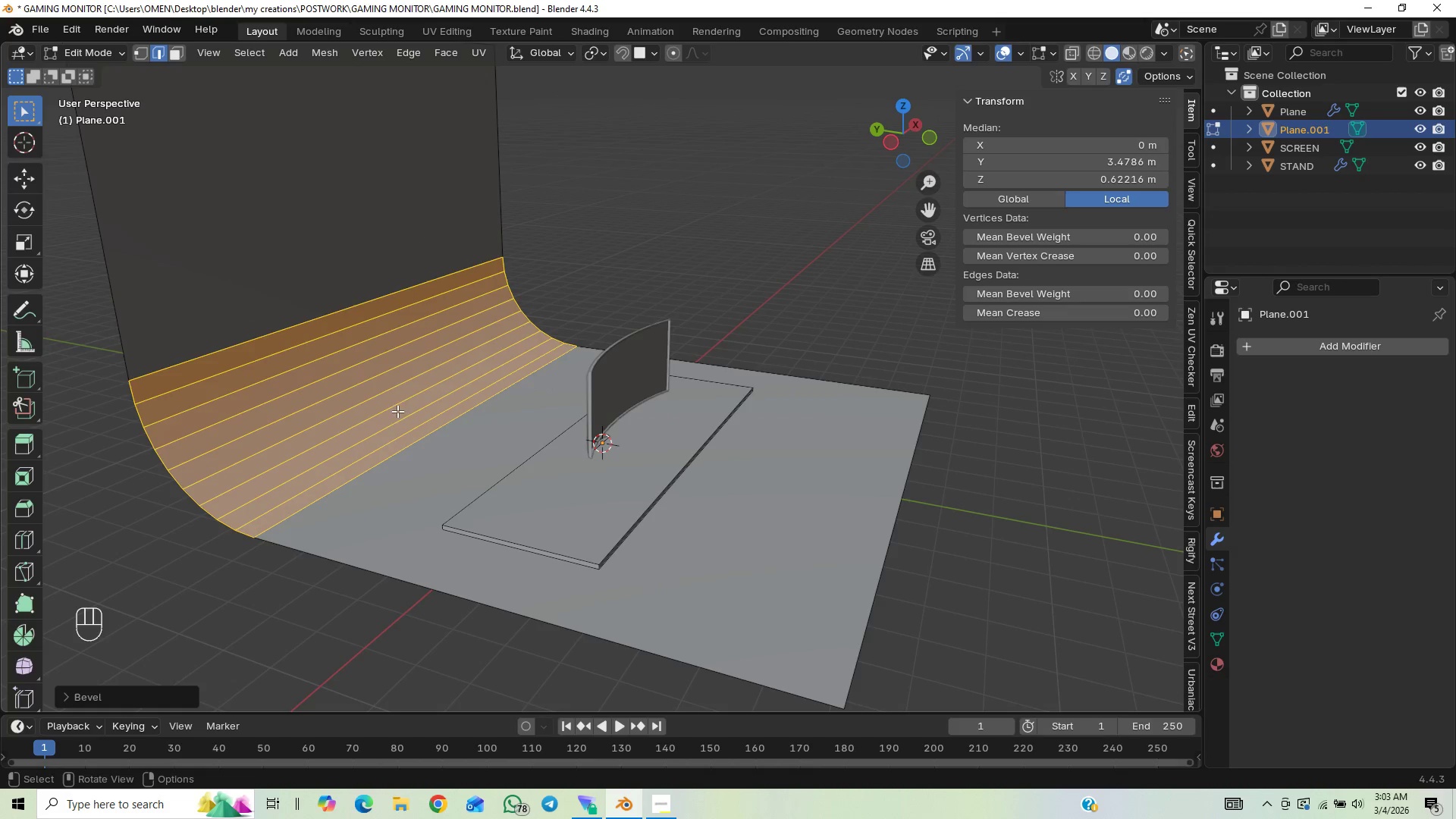 
key(Tab)
 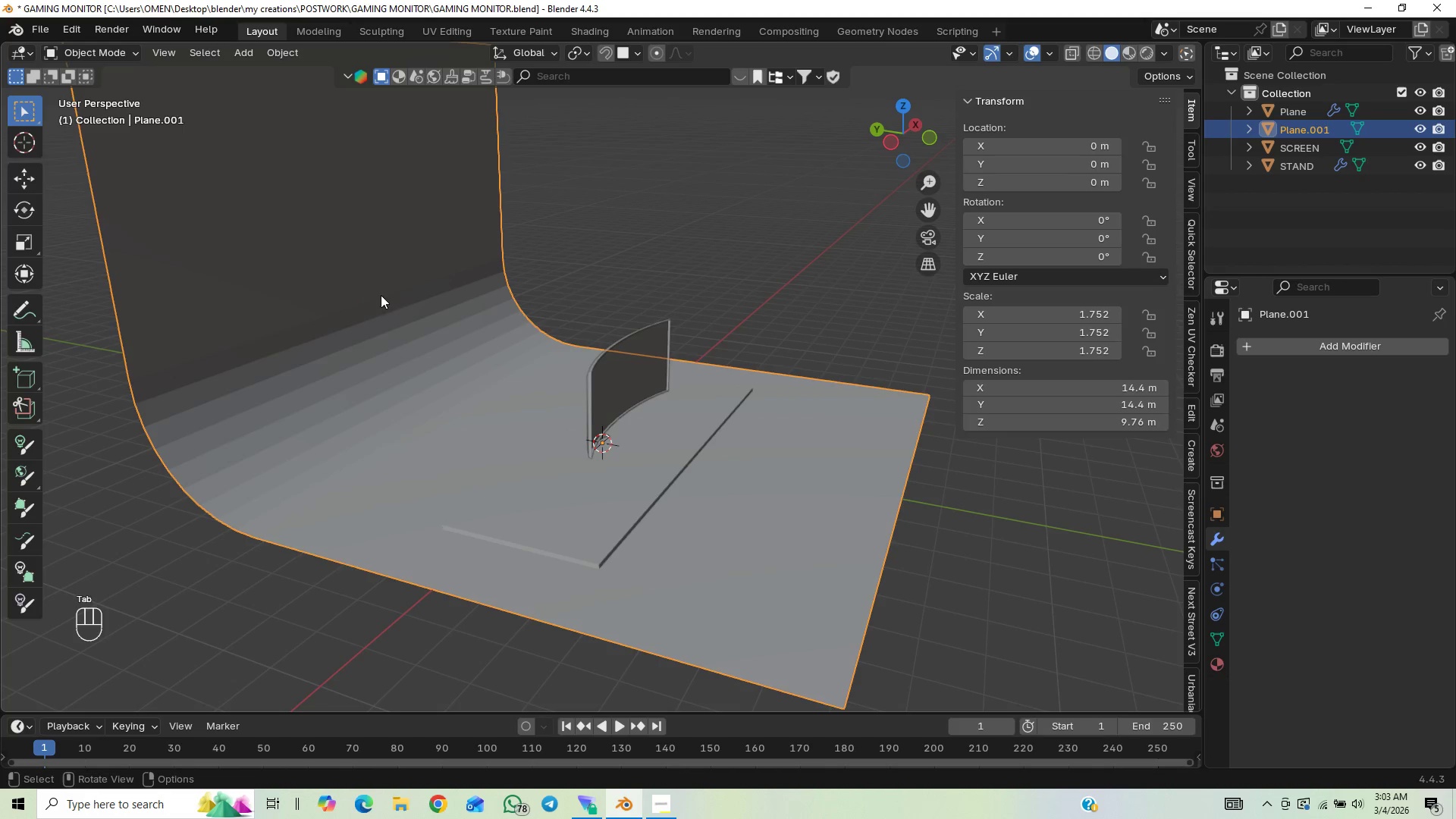 
right_click([377, 282])
 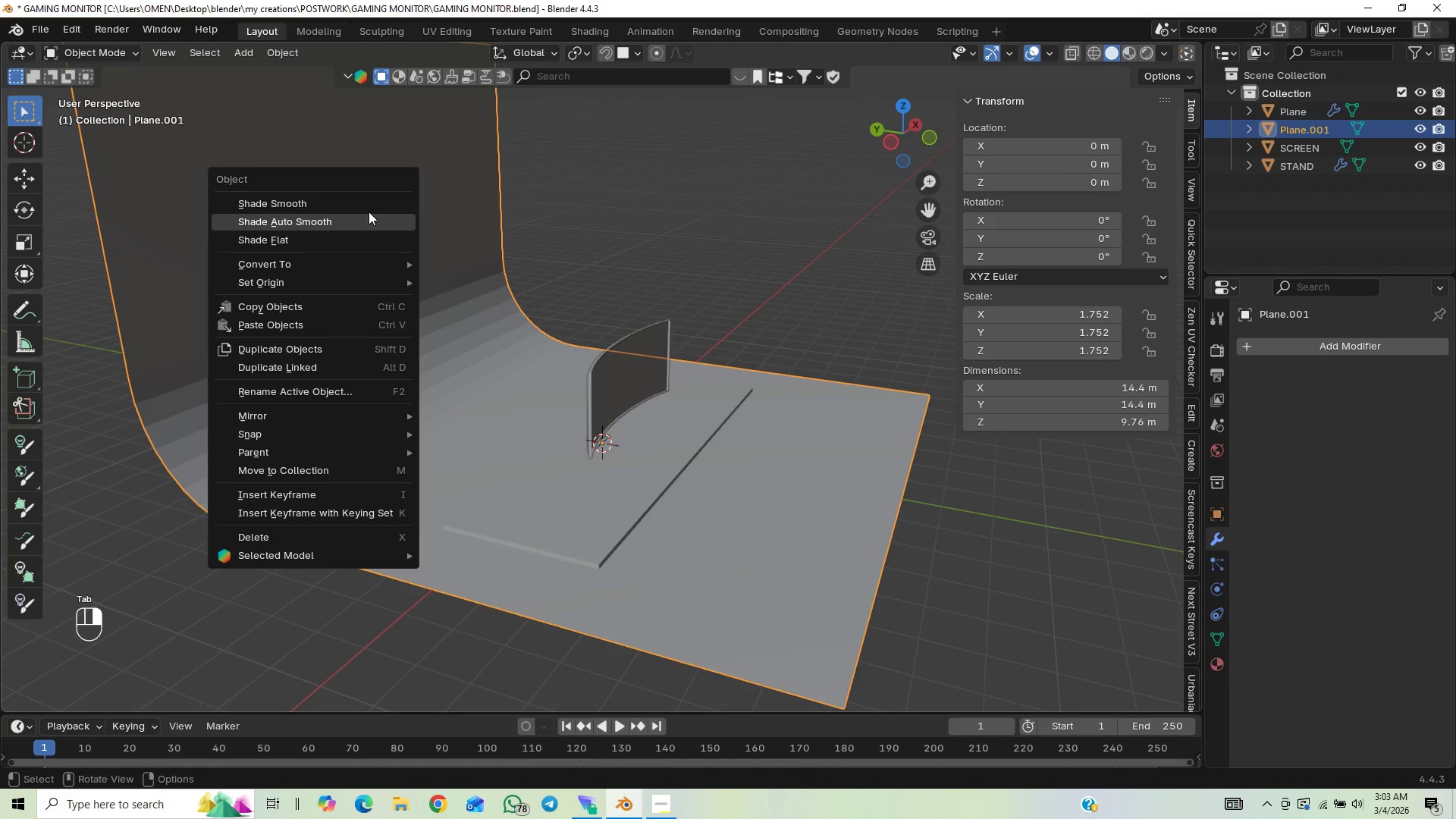 
left_click([366, 200])
 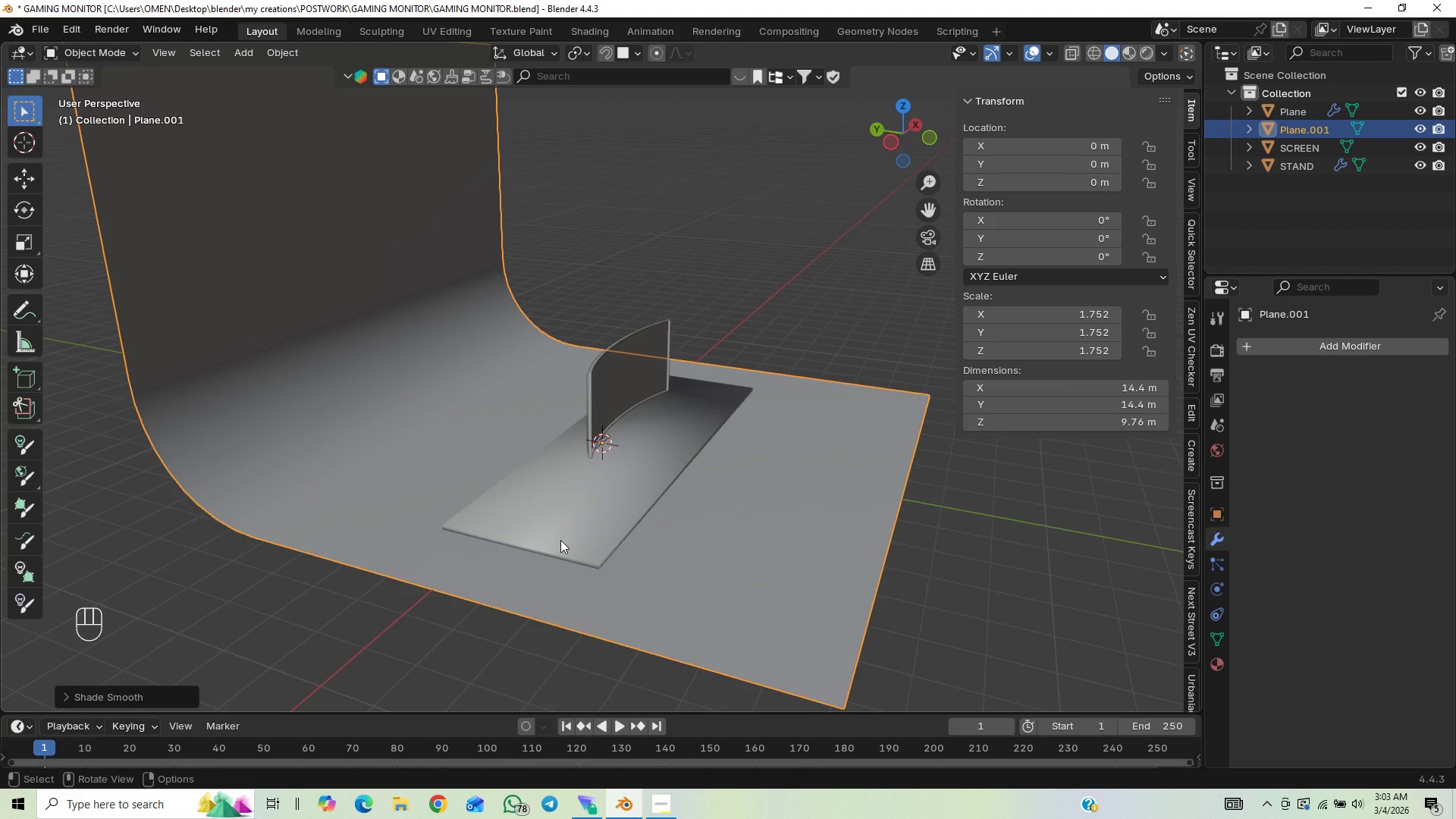 
key(Control+Z)
 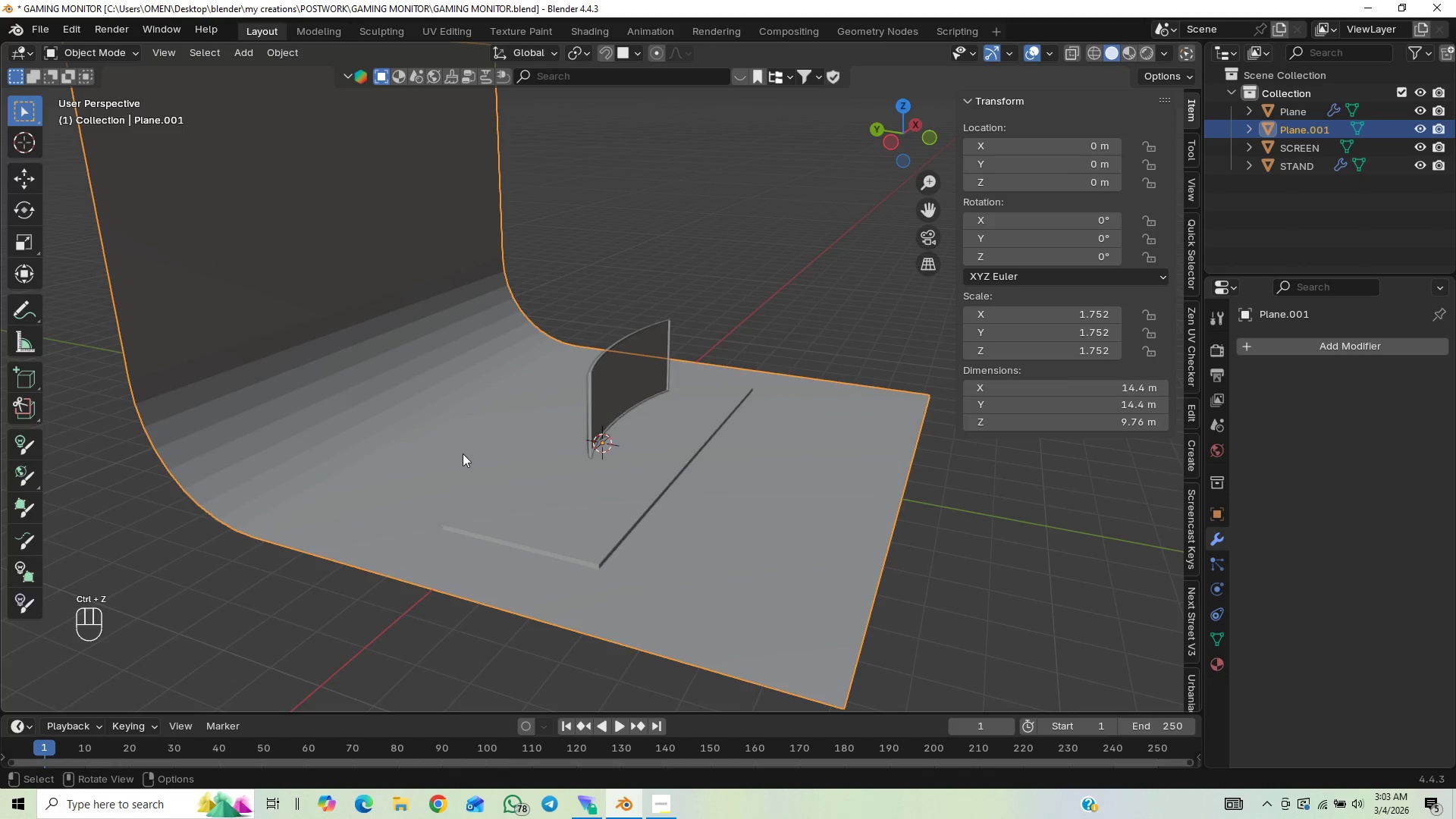 
left_click([428, 413])
 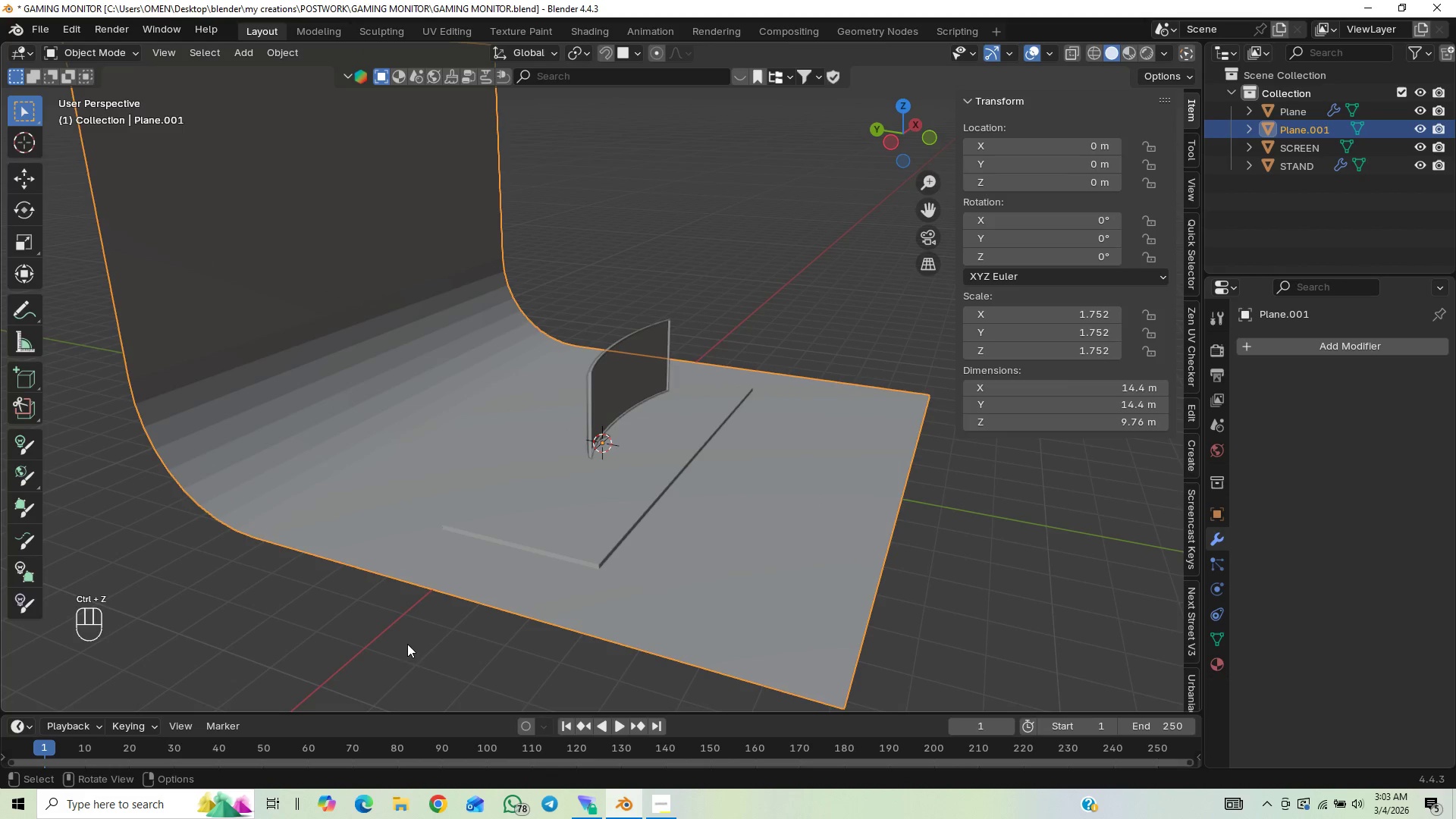 
left_click([375, 701])
 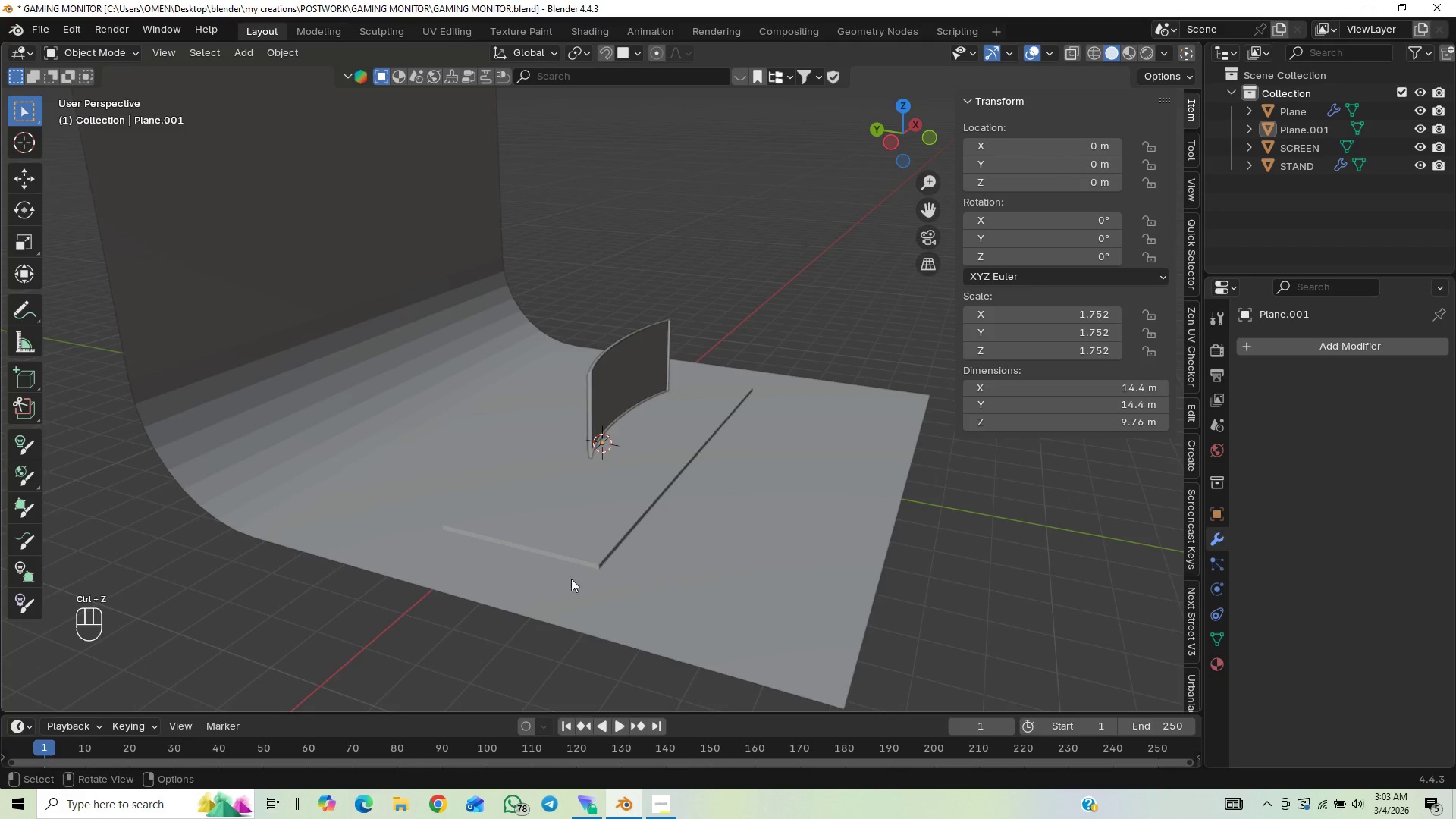 
left_click([600, 538])
 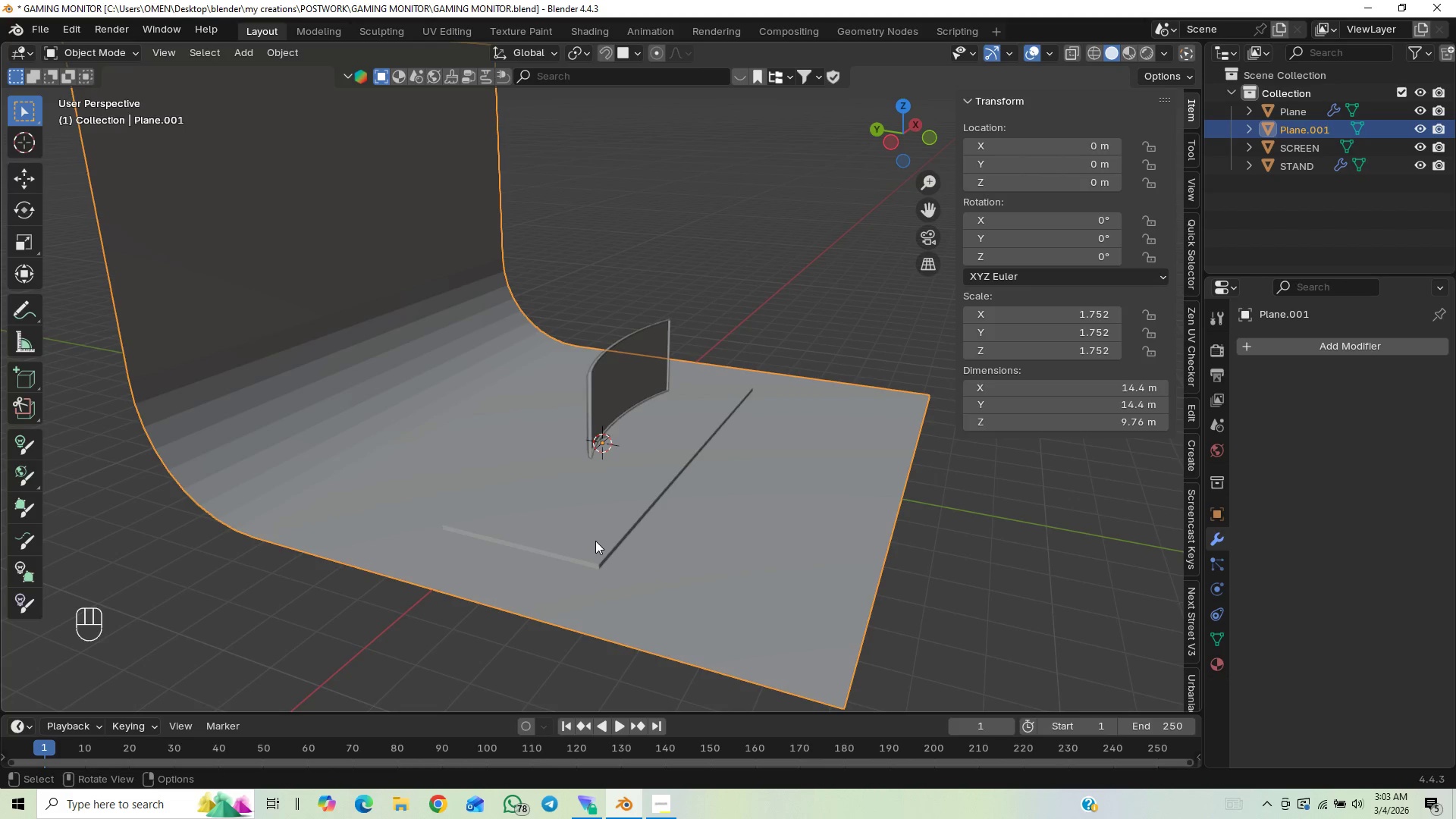 
left_click([488, 416])
 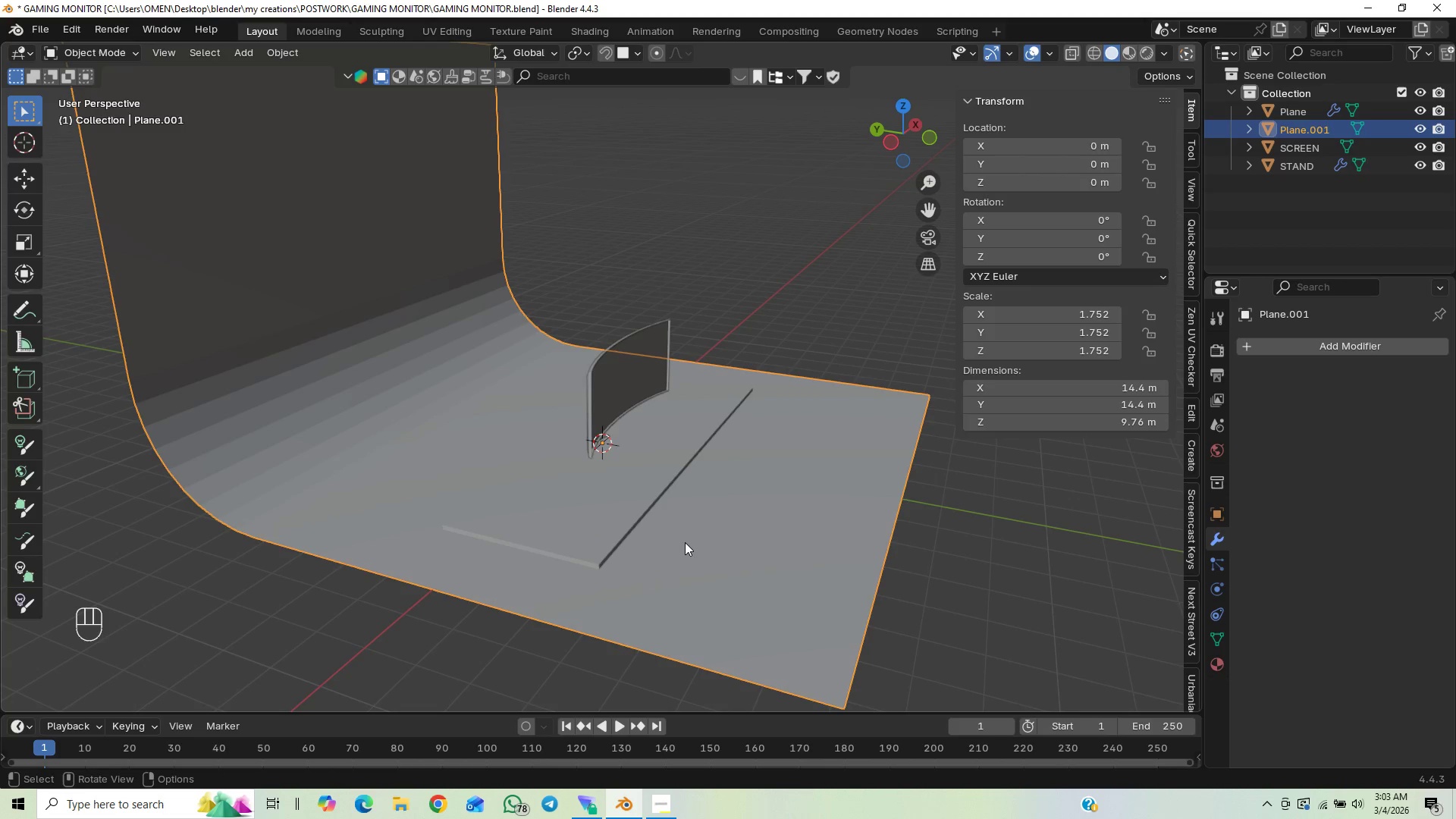 
left_click_drag(start_coordinate=[682, 538], to_coordinate=[677, 538])
 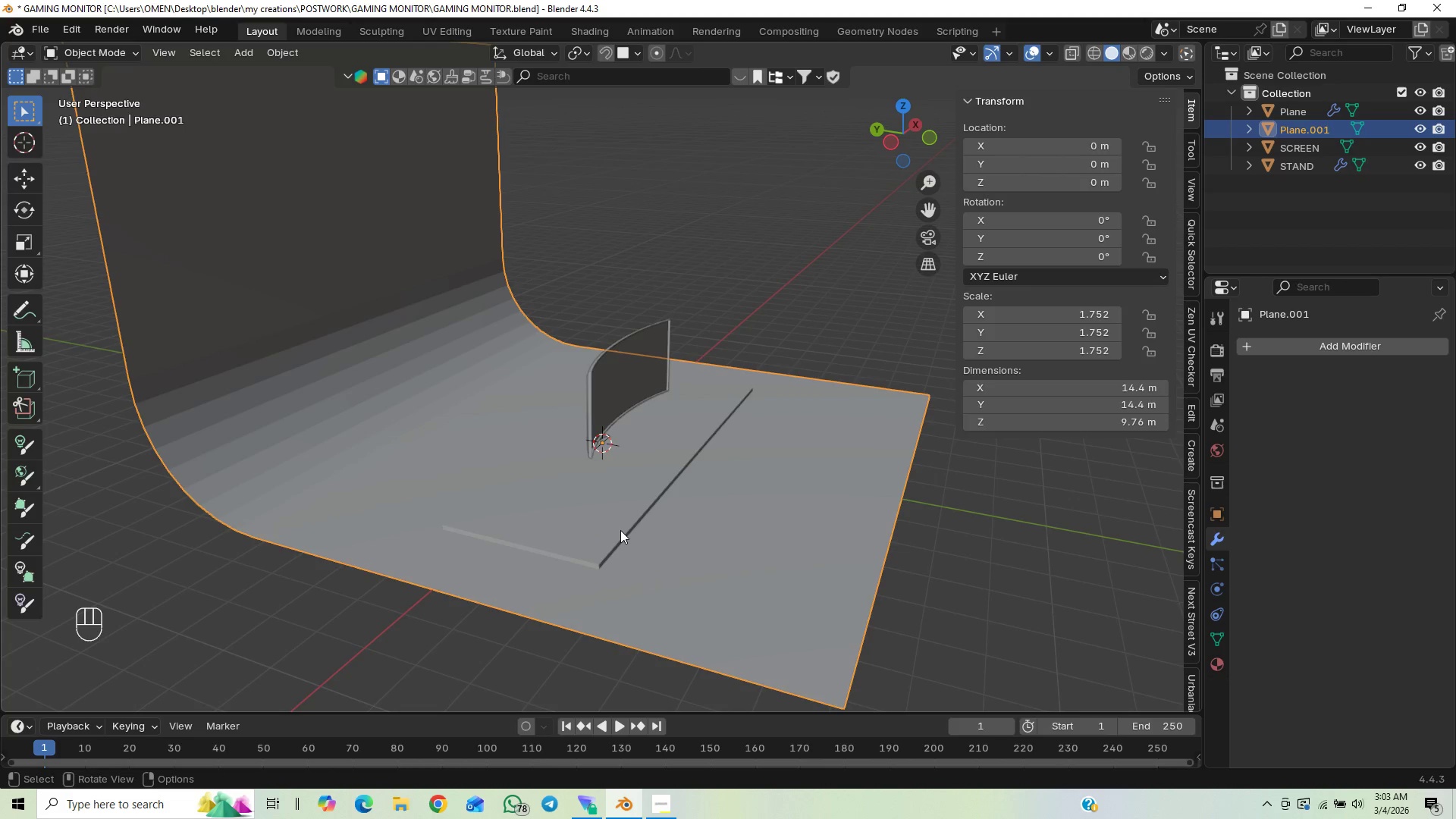 
double_click([620, 530])
 